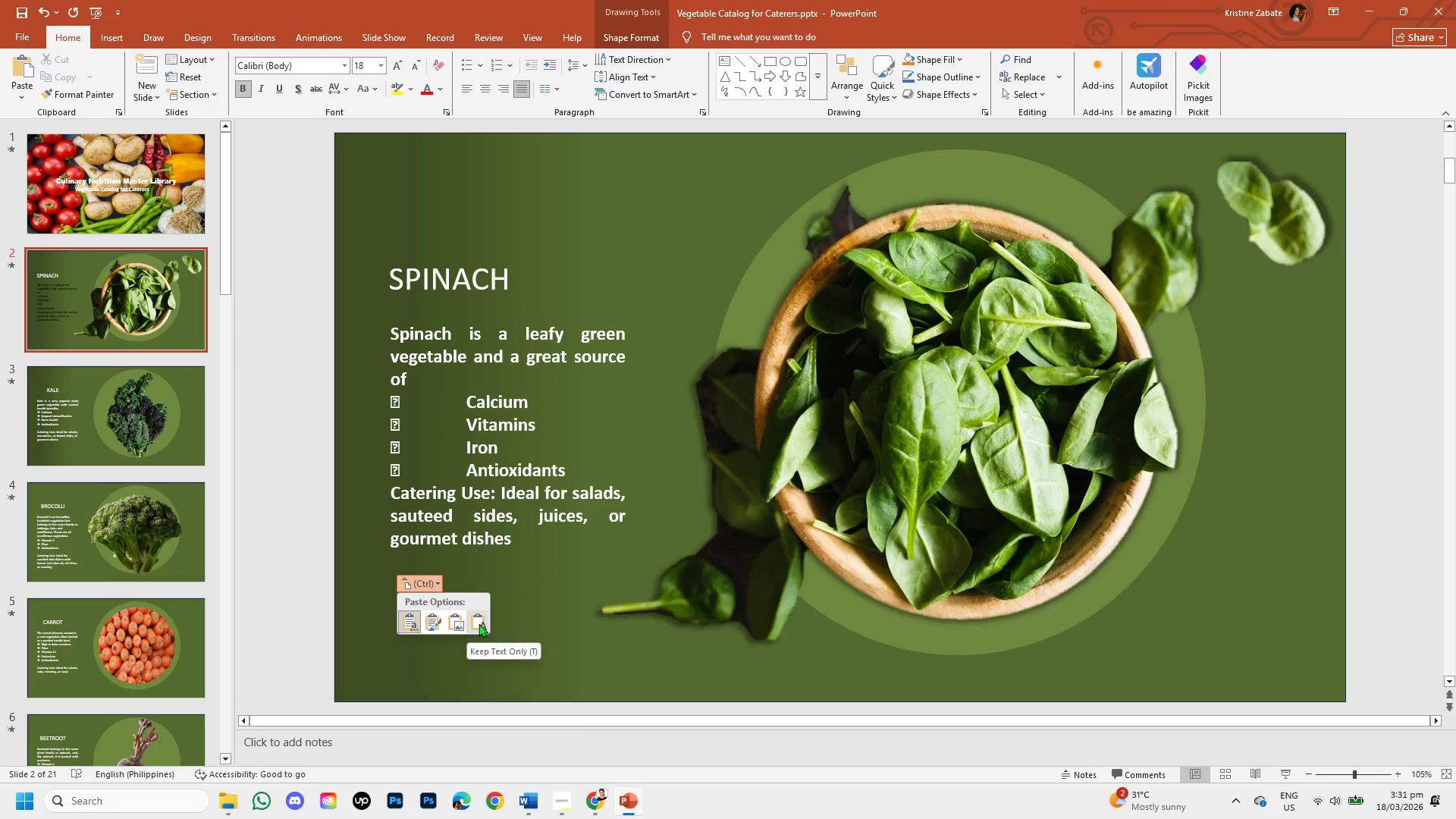 
left_click([479, 623])
 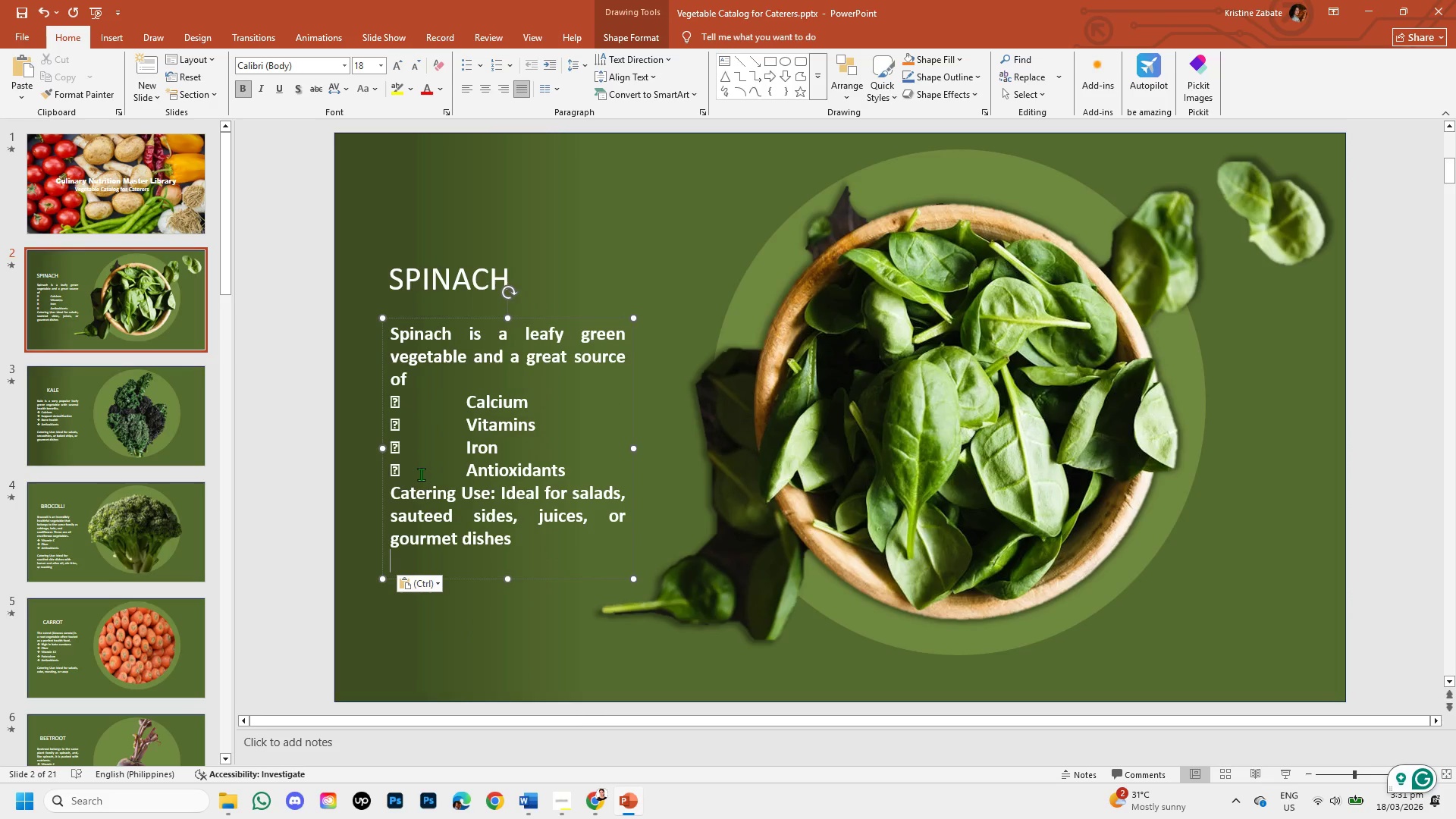 
key(Control+Z)
 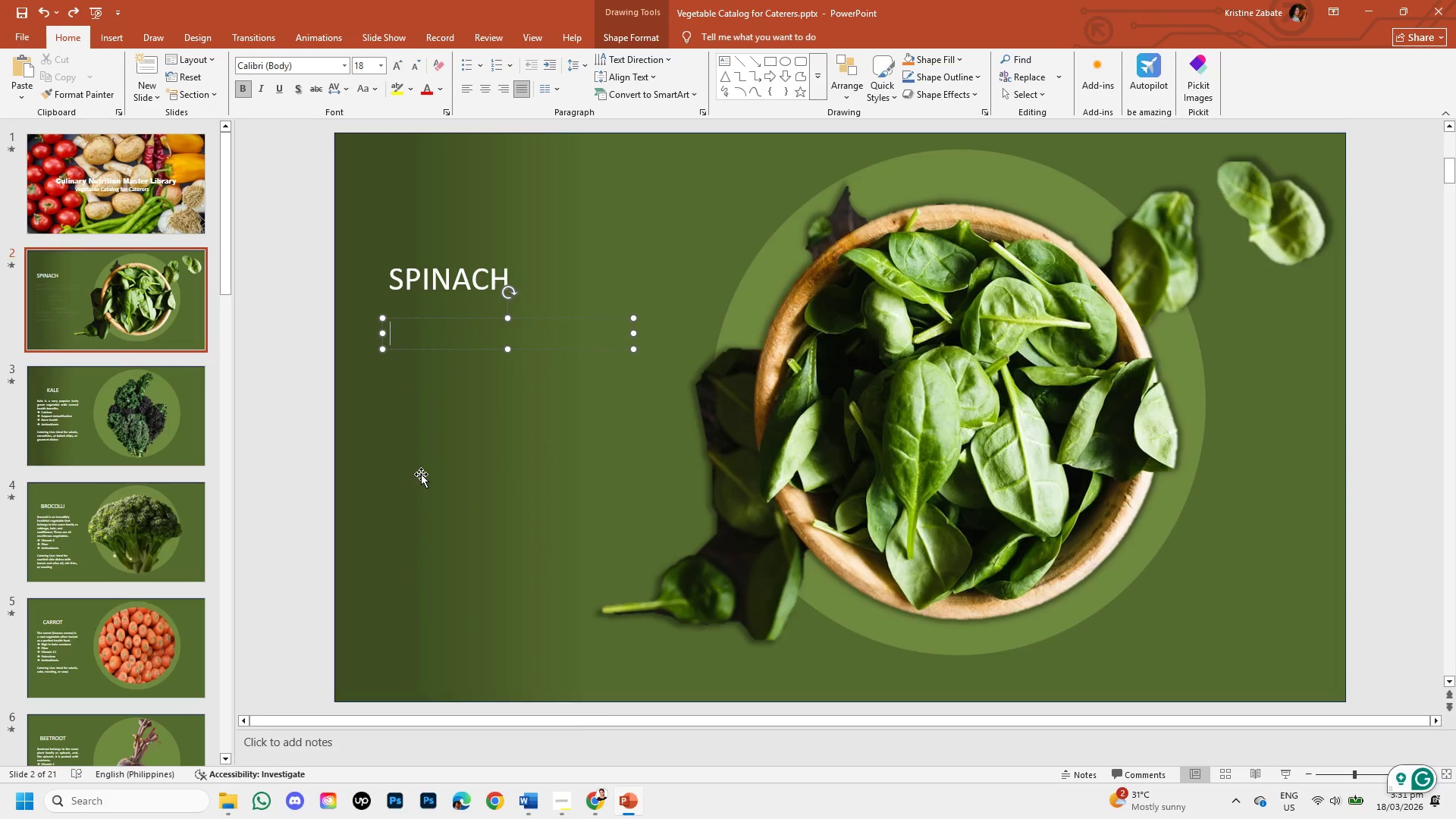 
hold_key(key=ControlLeft, duration=1.5)
 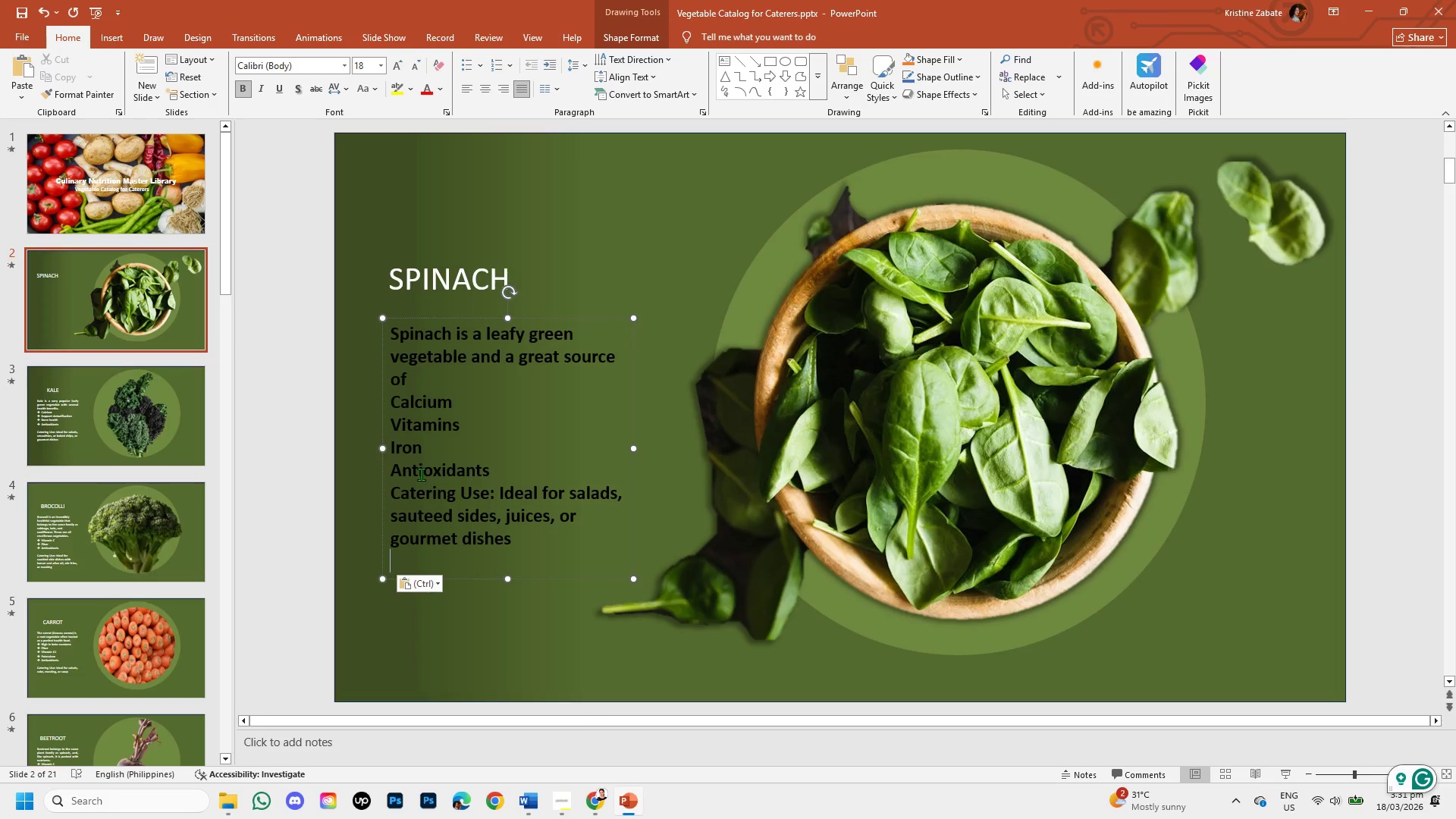 
key(Control+V)
 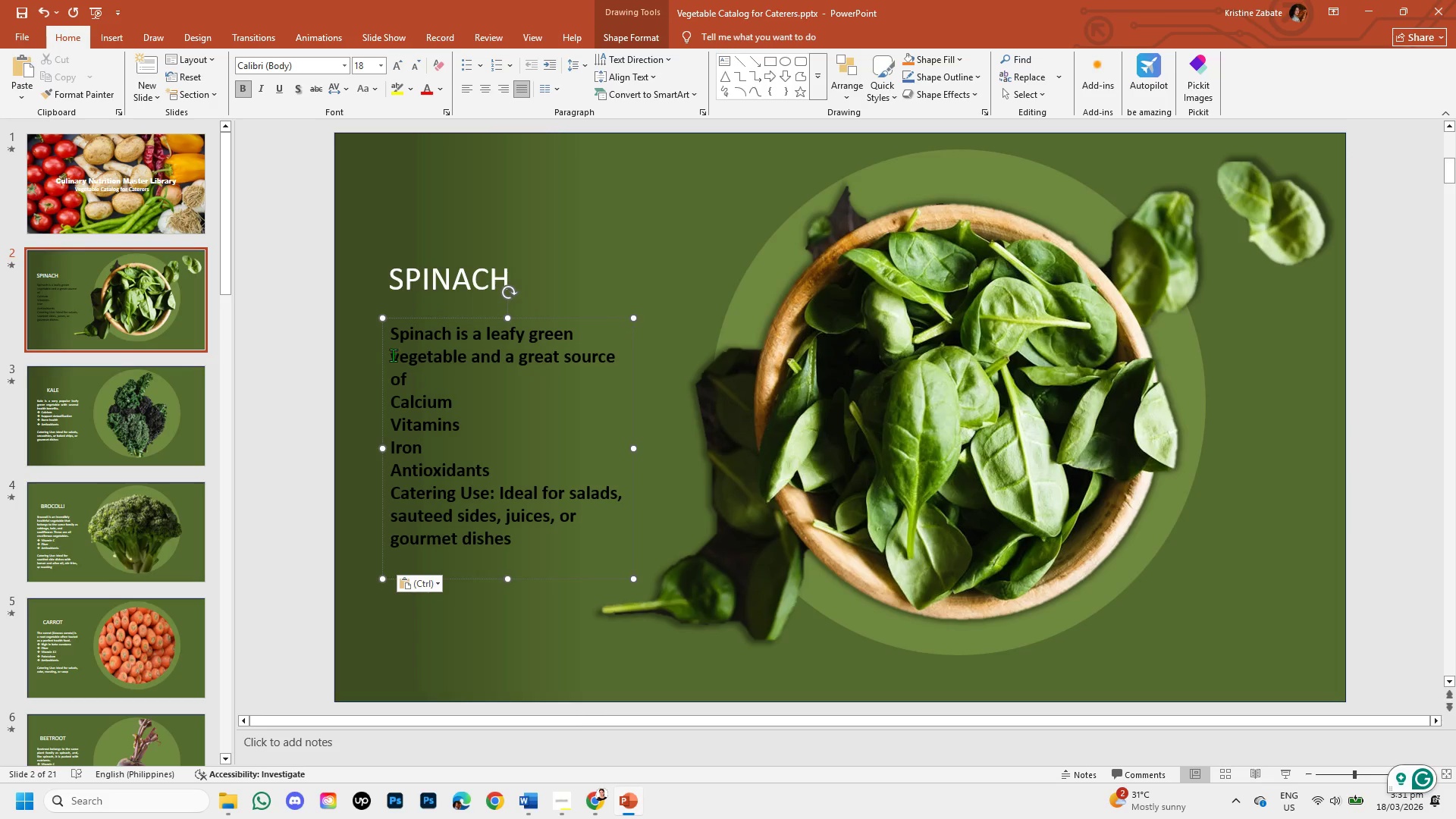 
left_click_drag(start_coordinate=[394, 328], to_coordinate=[594, 569])
 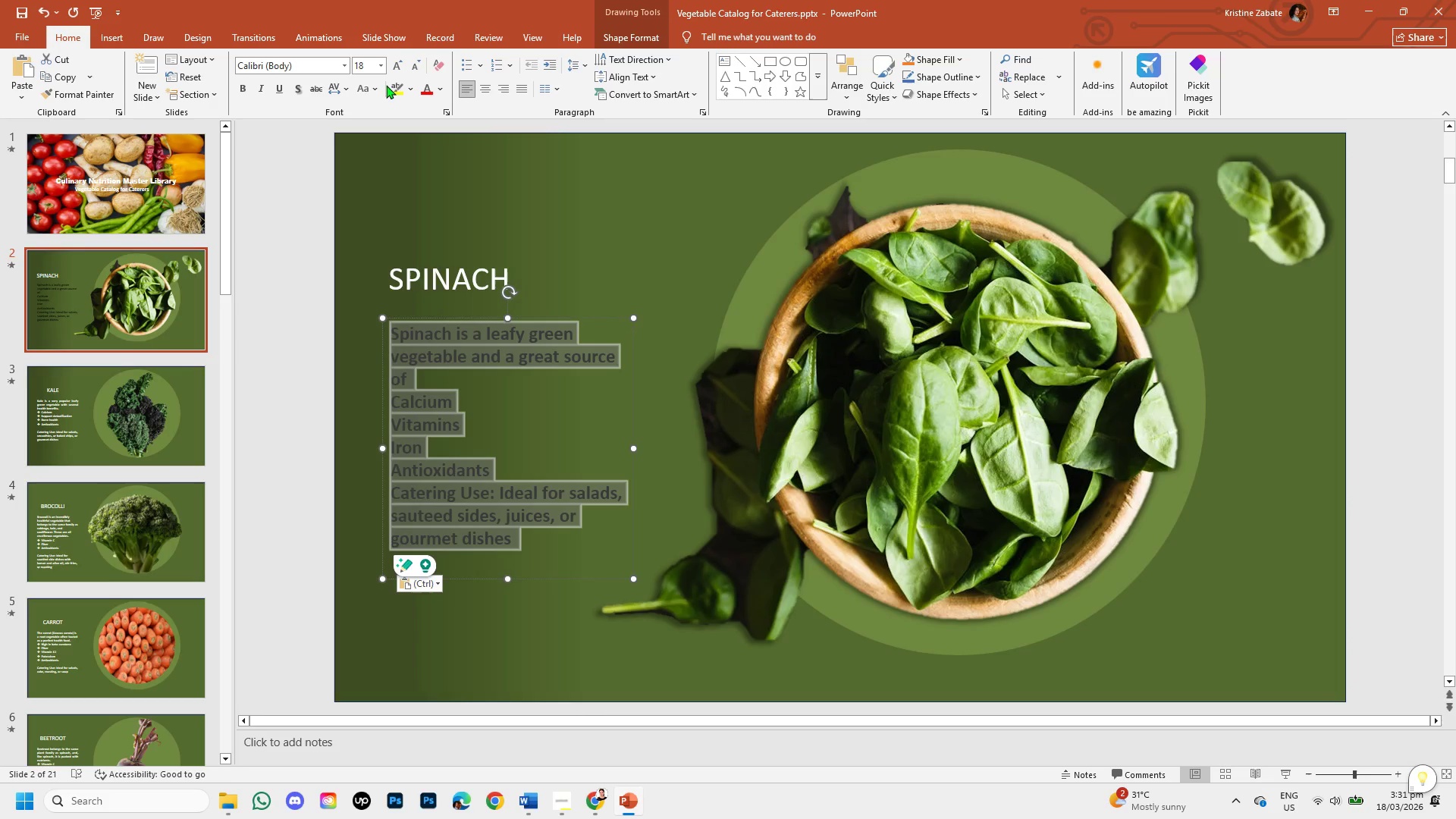 
left_click([439, 89])
 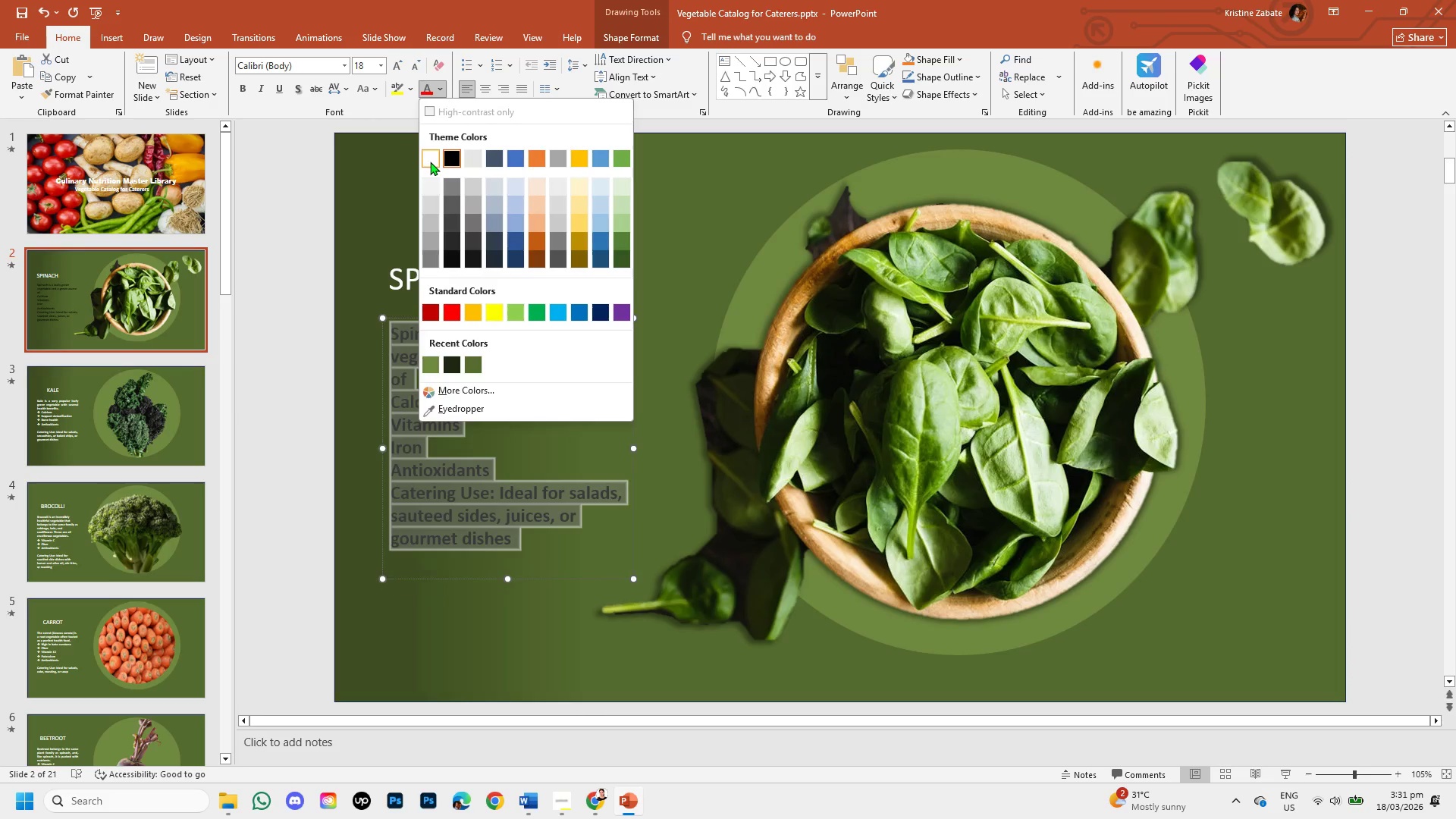 
left_click([428, 162])
 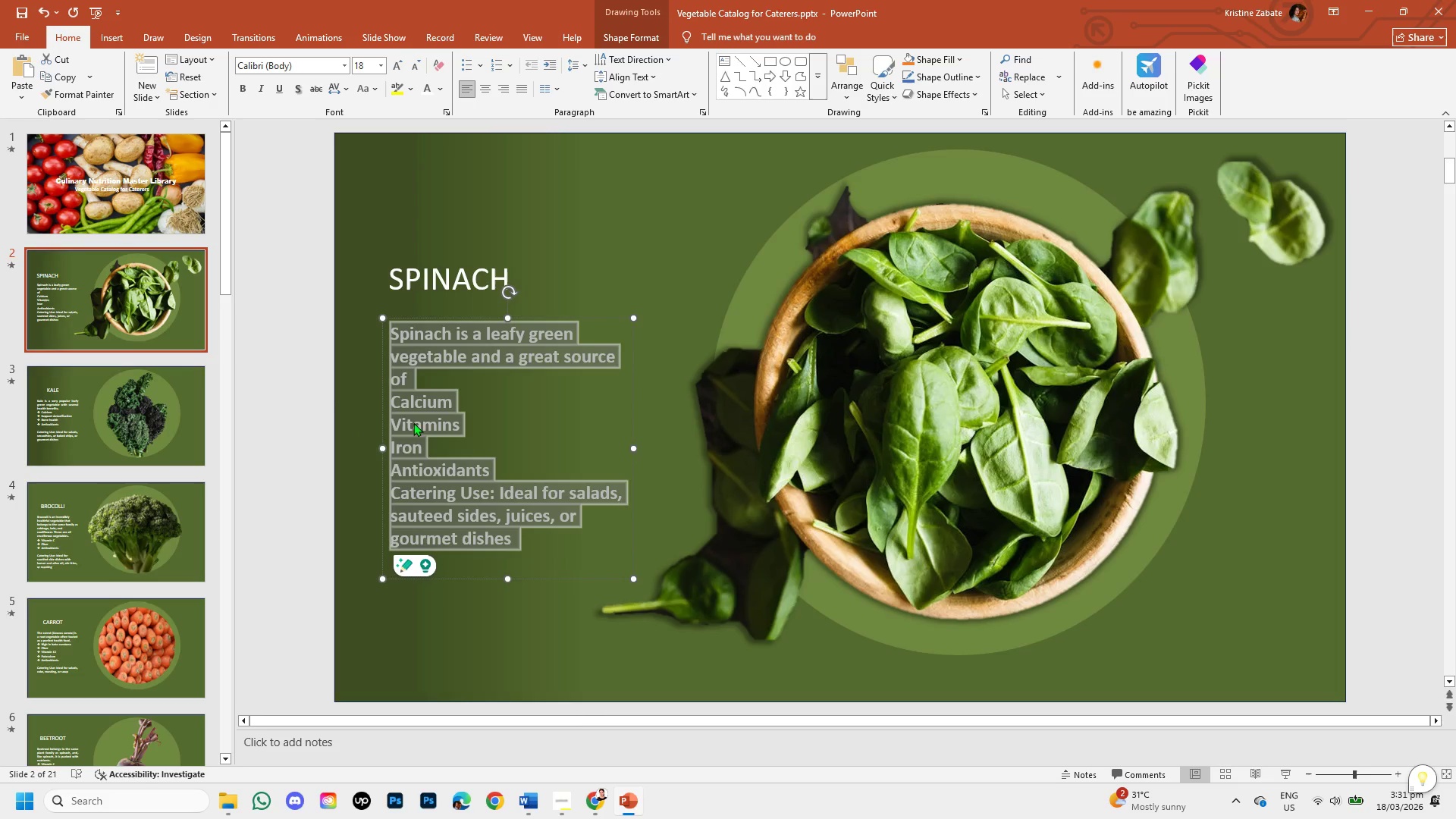 
left_click([394, 399])
 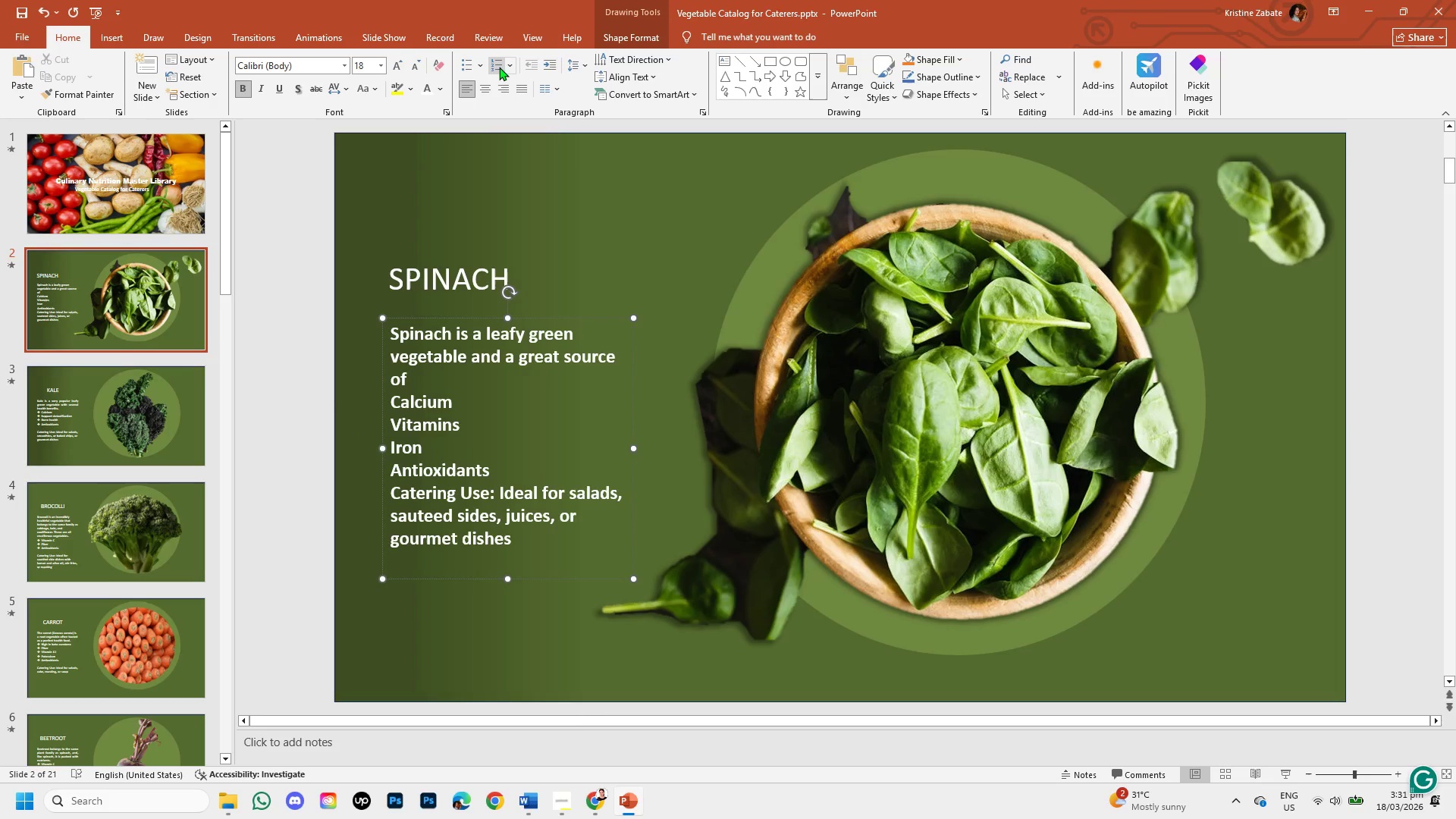 
left_click([481, 67])
 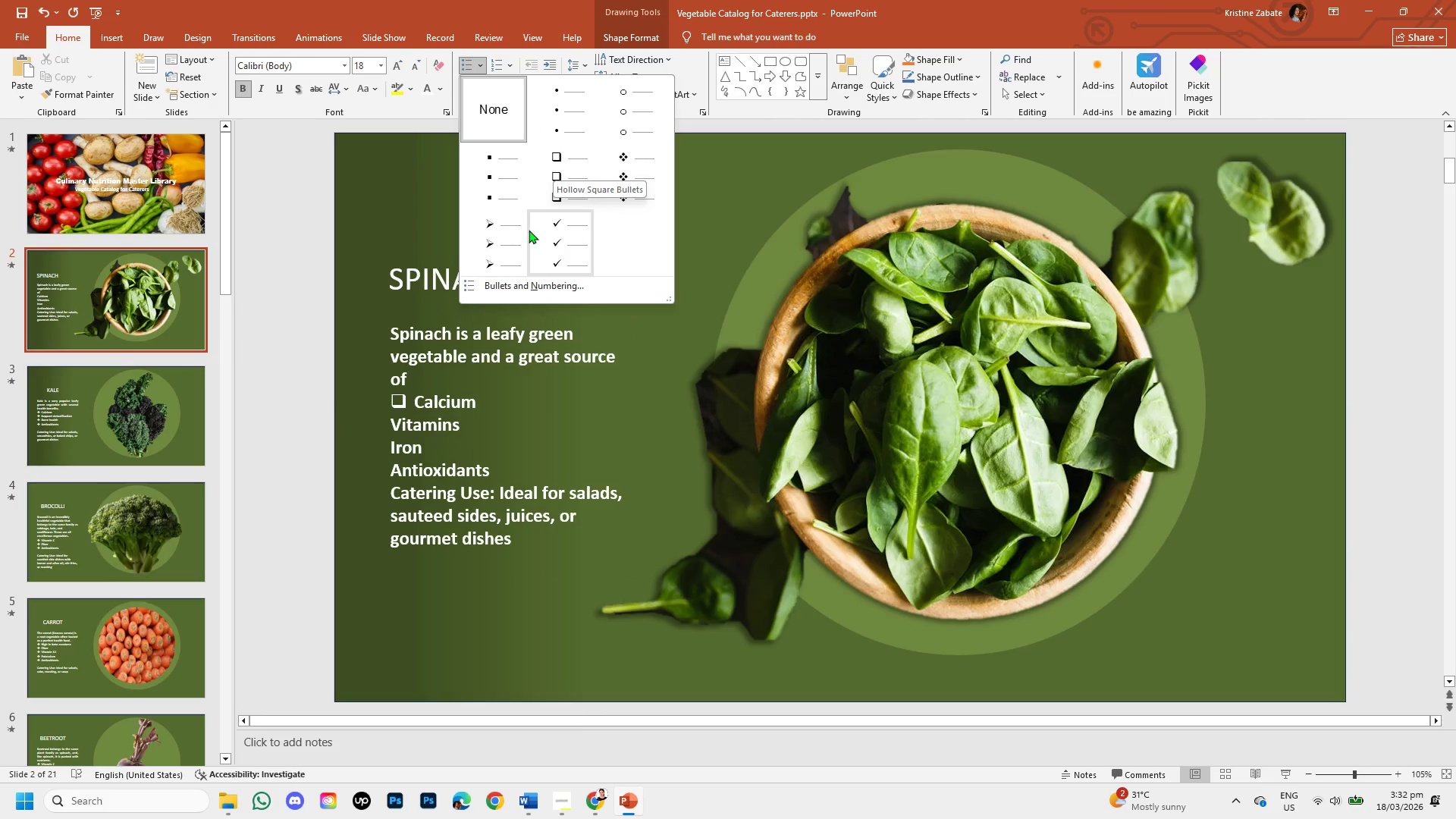 
left_click([617, 171])
 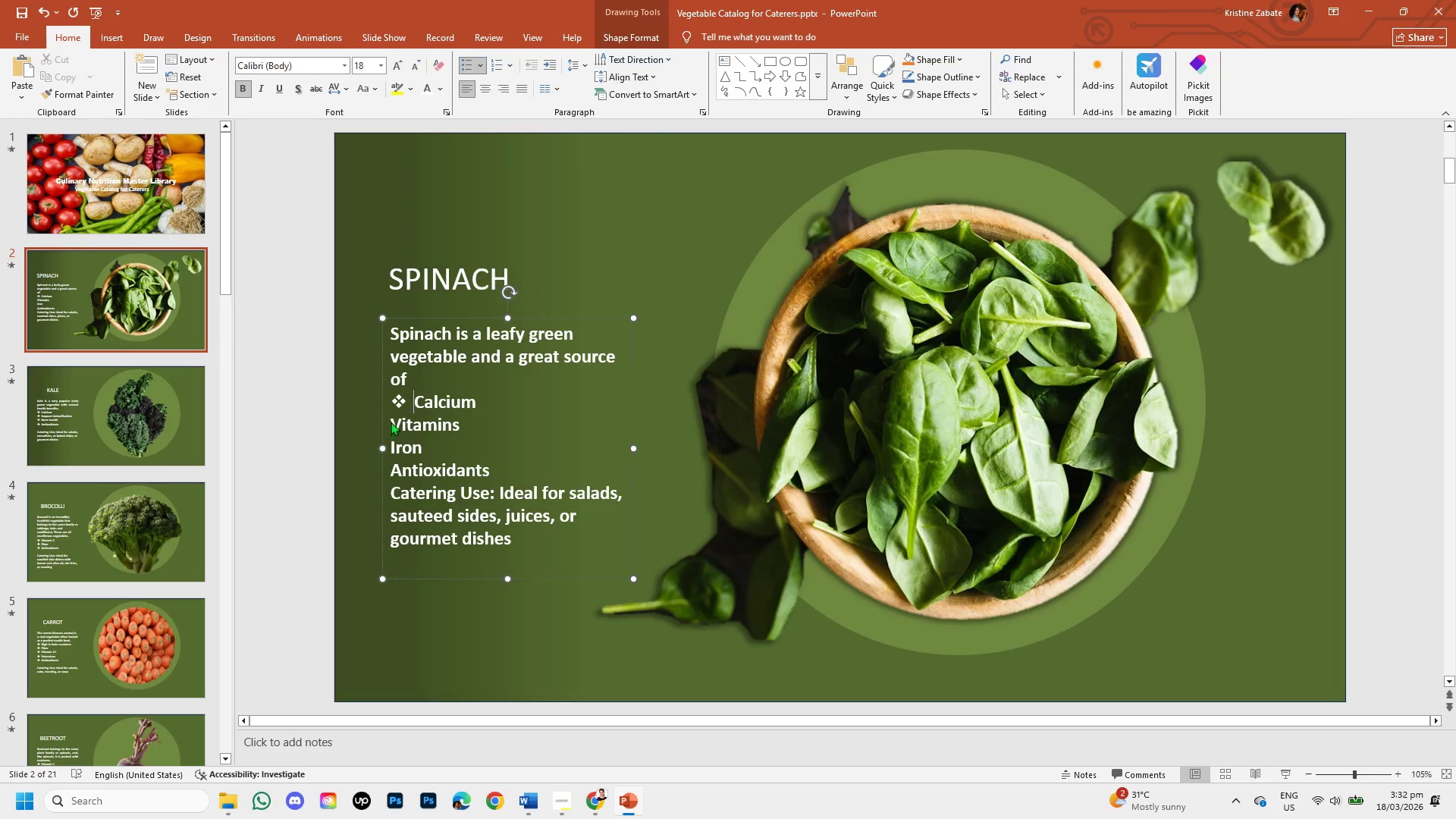 
left_click([391, 419])
 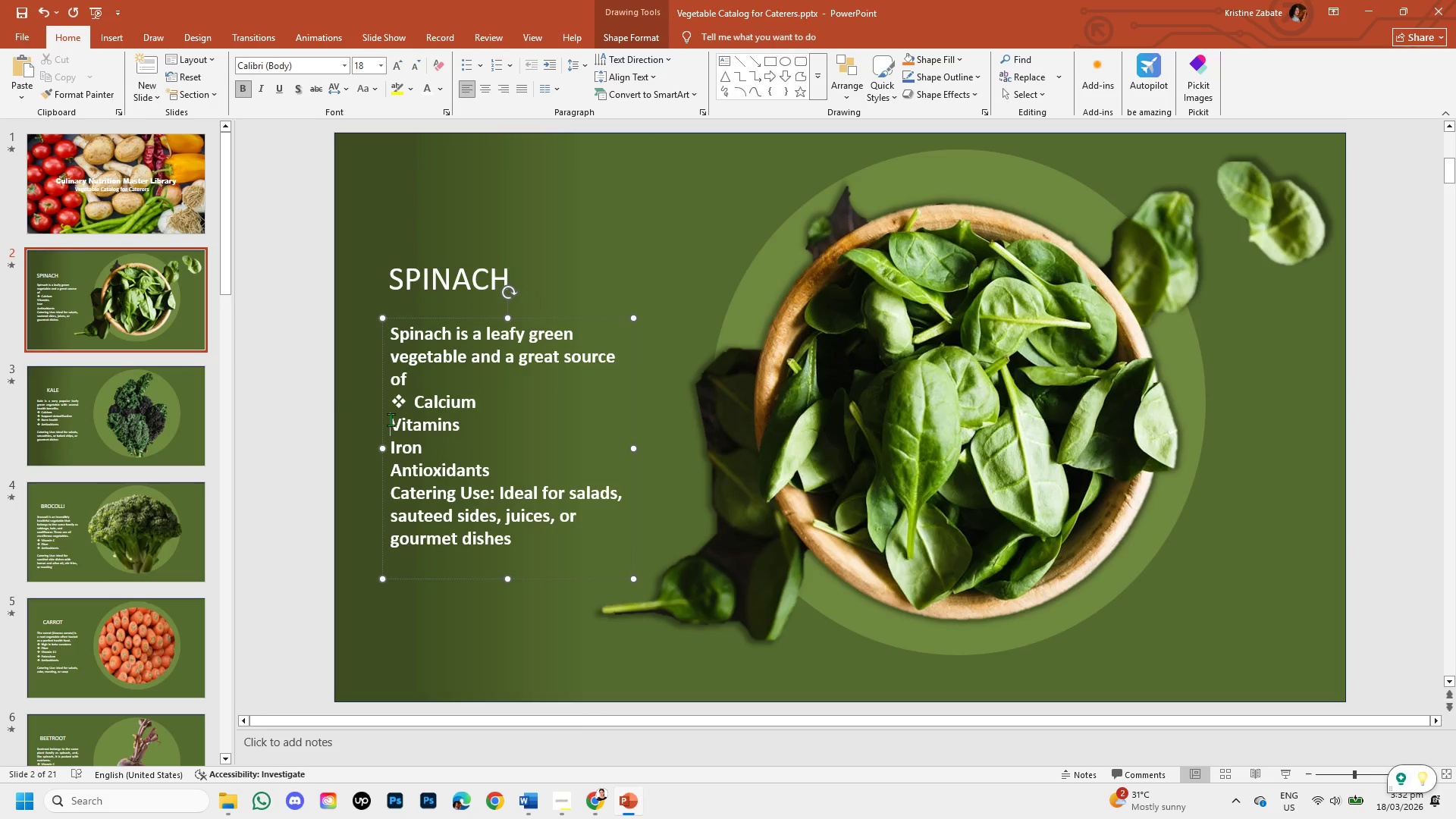 
key(Backspace)
 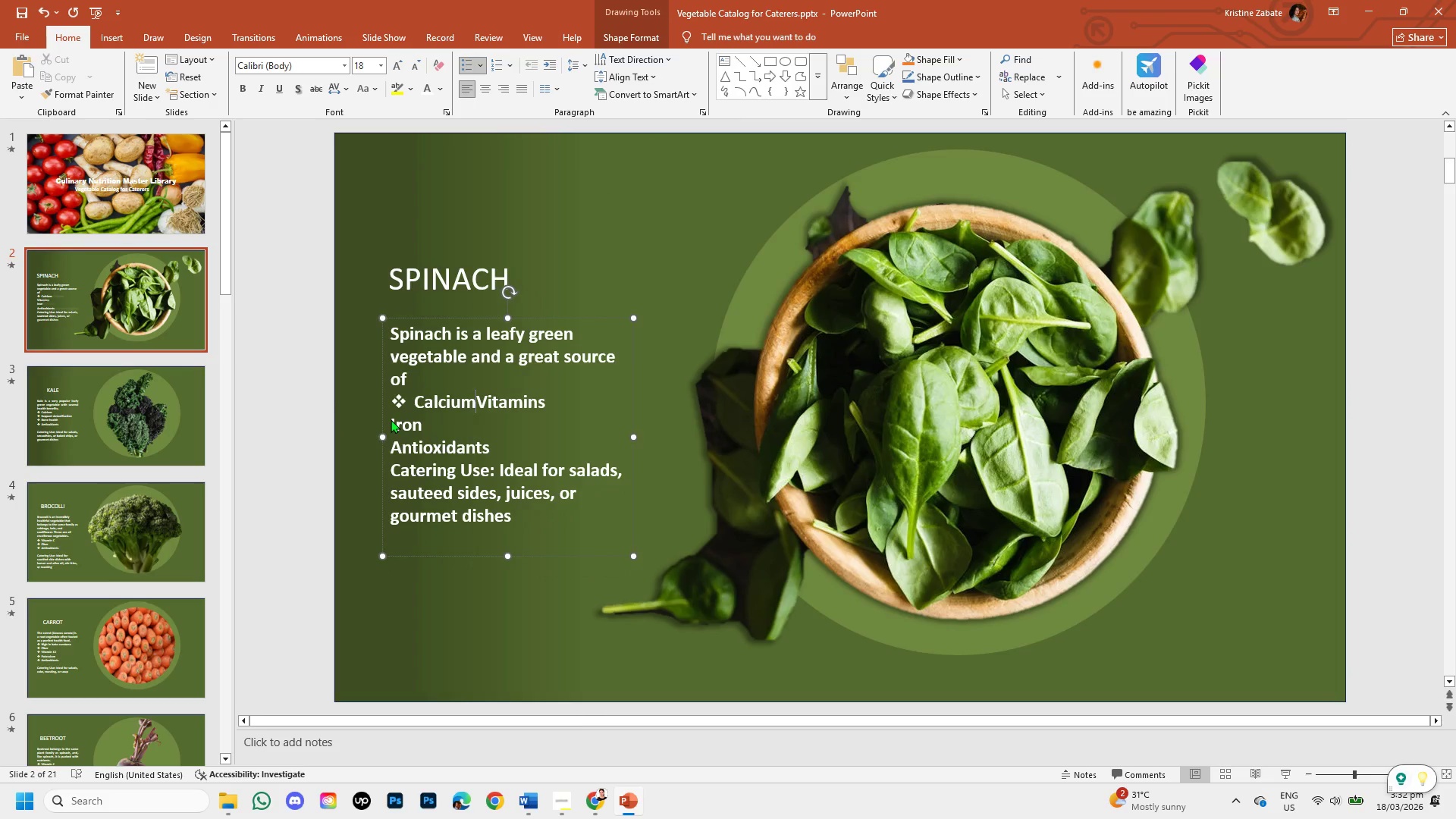 
key(Space)
 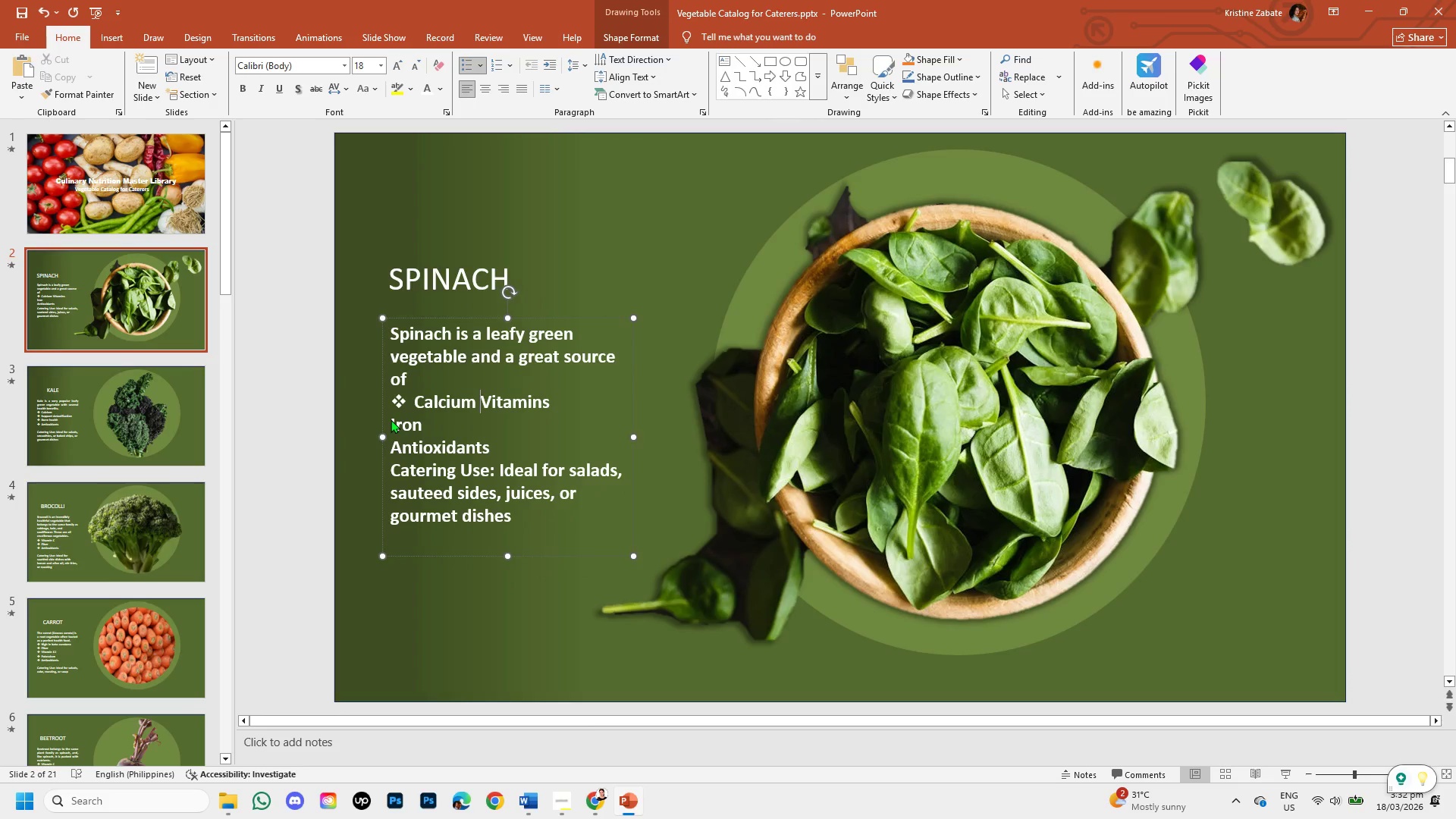 
key(Enter)
 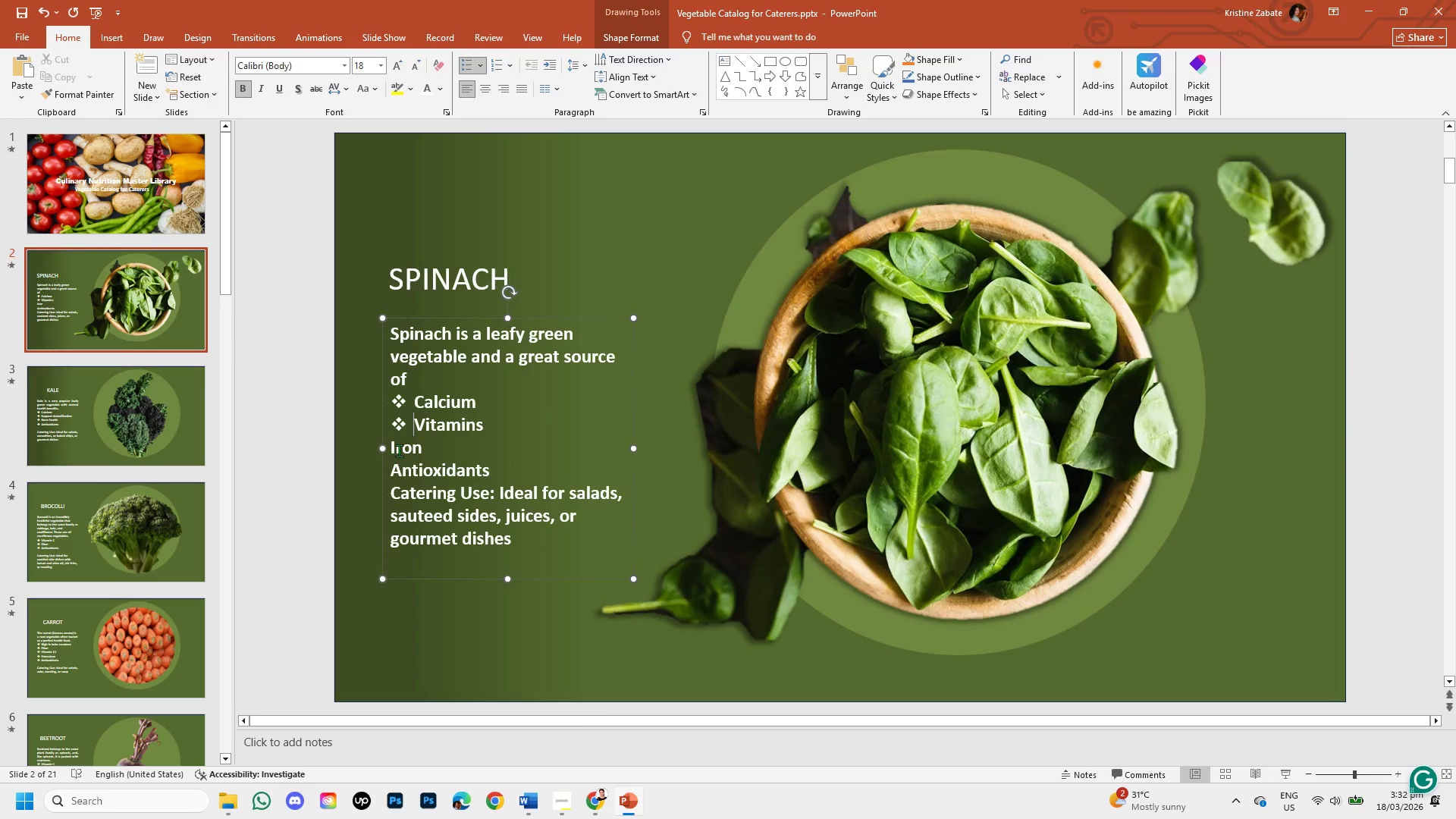 
left_click([393, 448])
 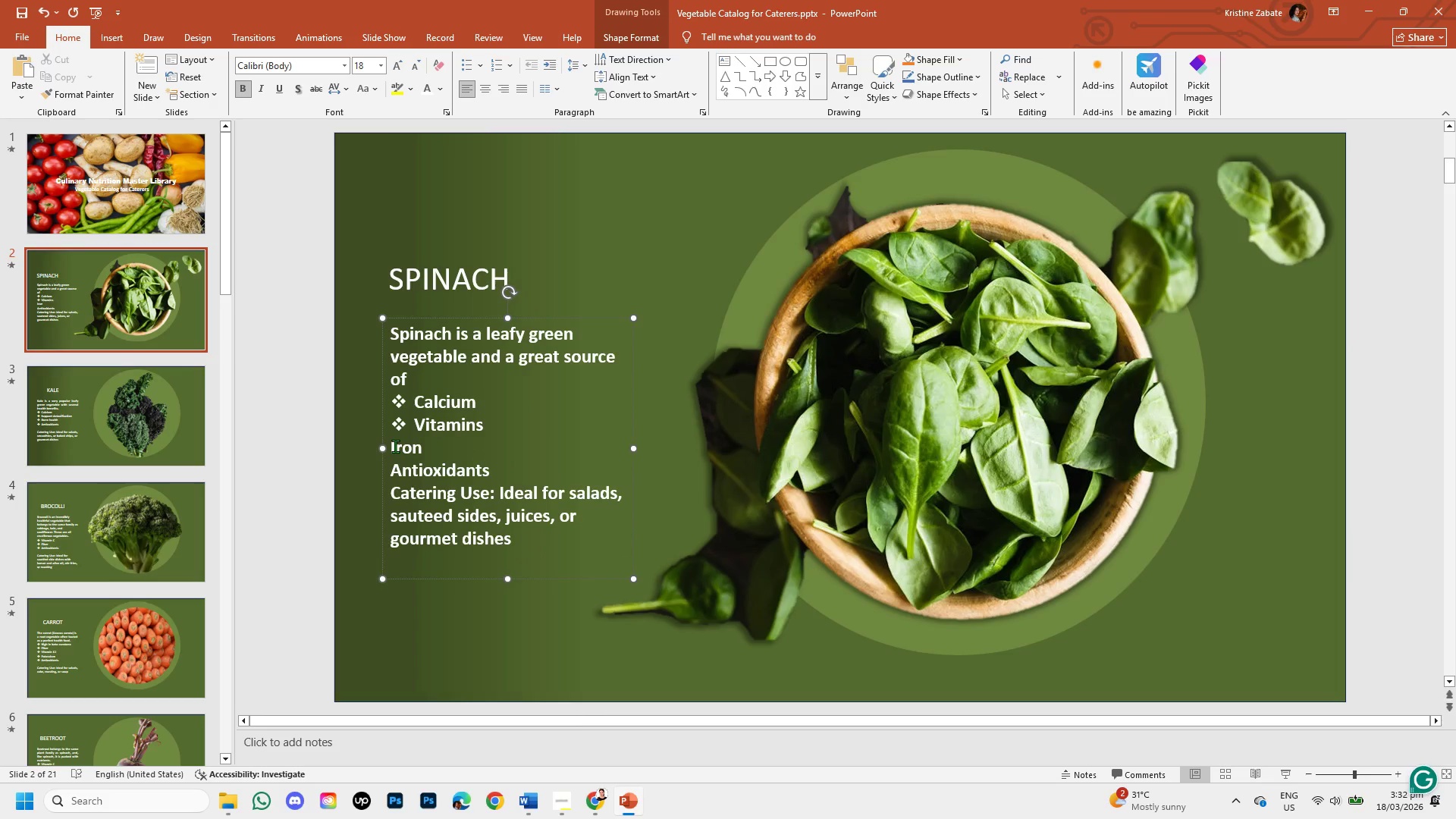 
key(Backspace)
 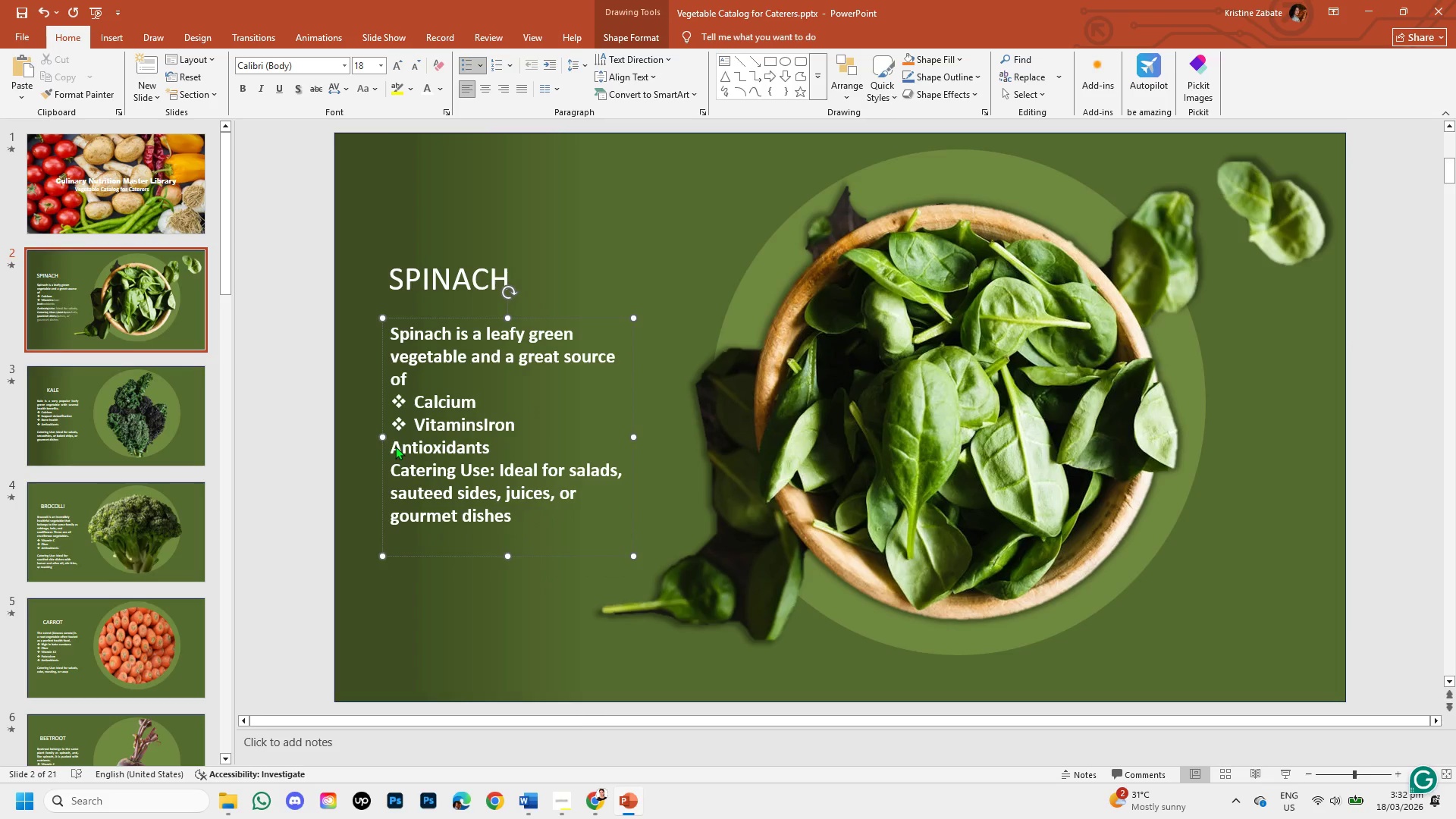 
key(Enter)
 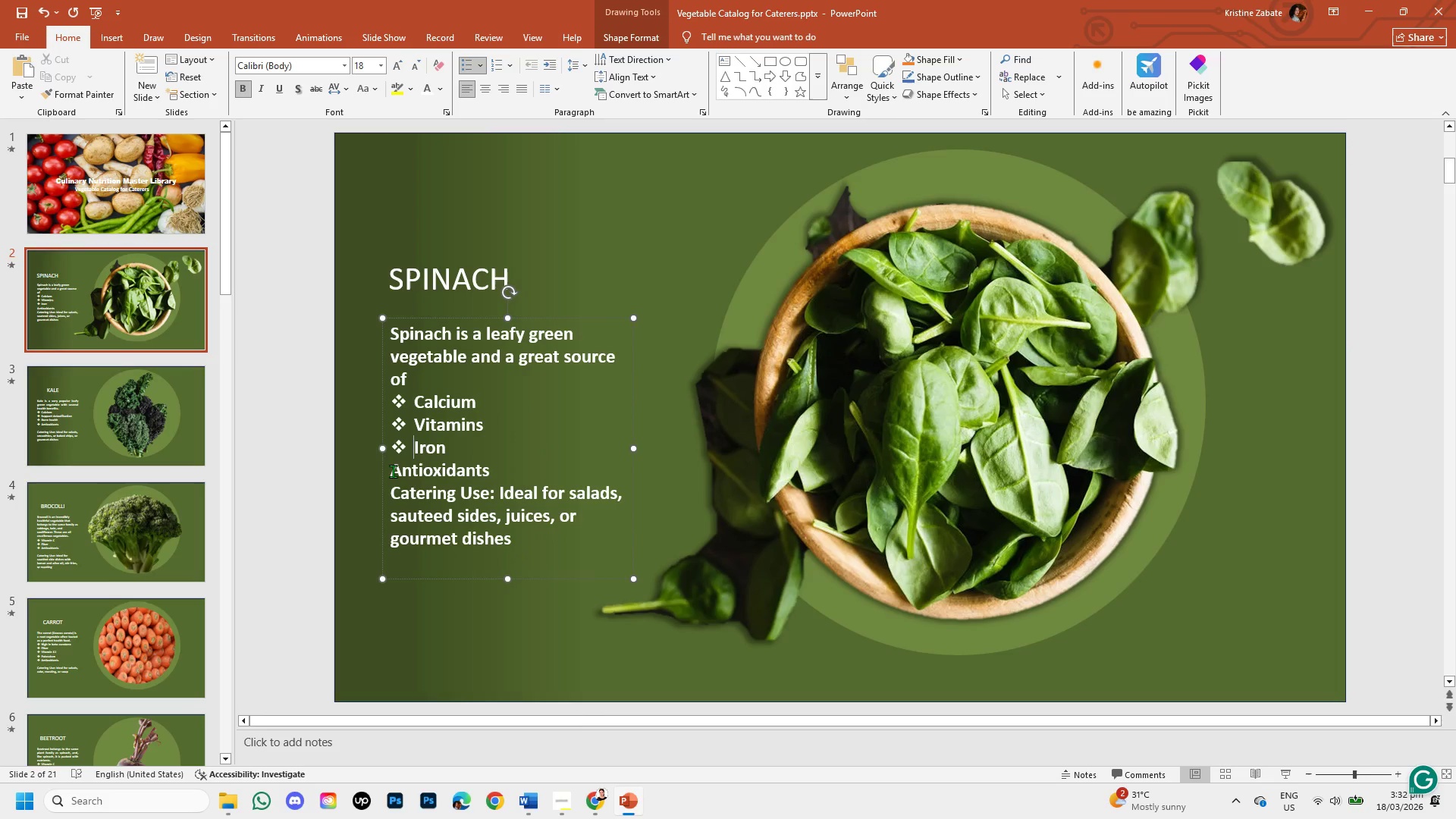 
left_click([393, 471])
 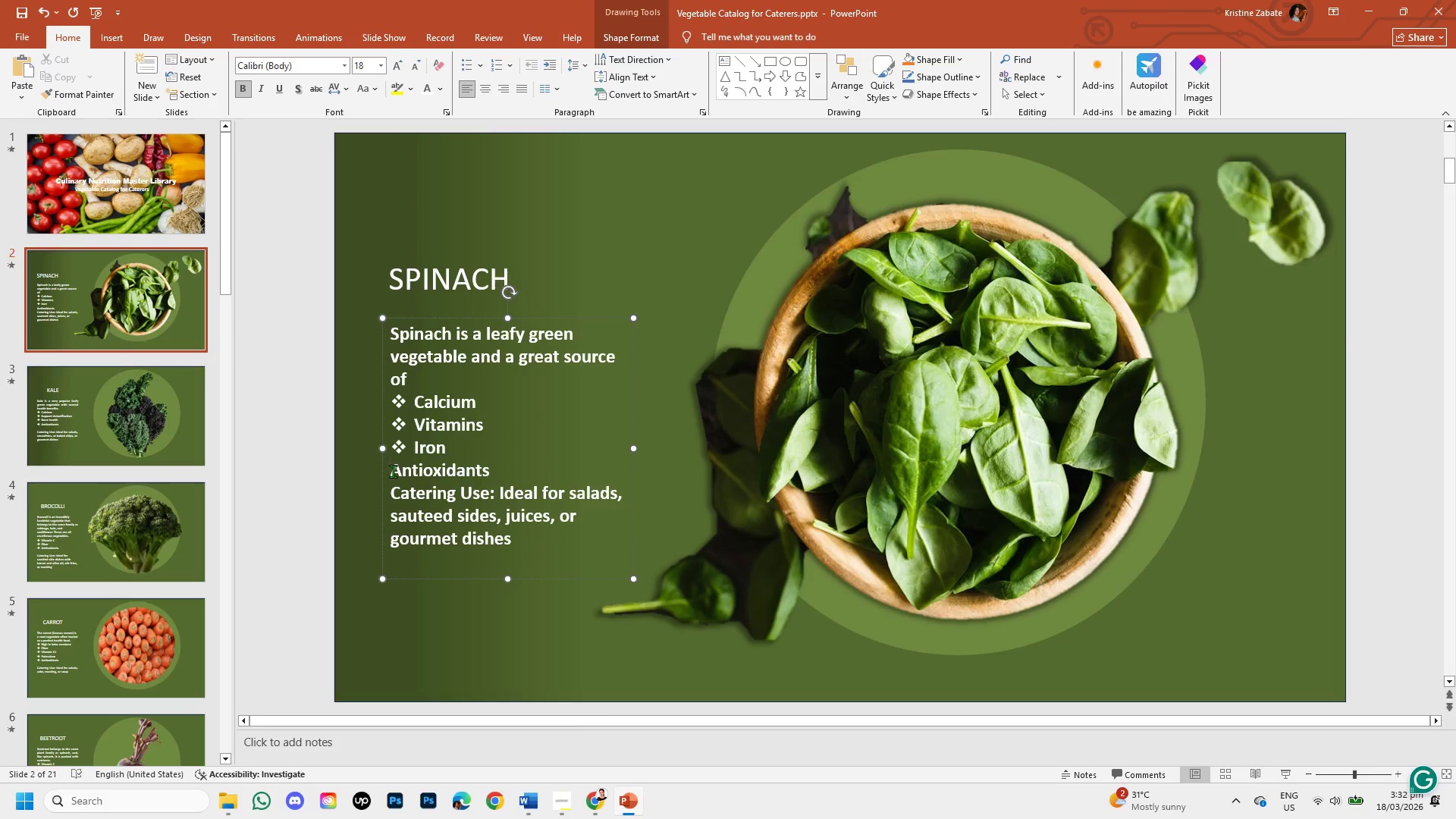 
key(Backspace)
 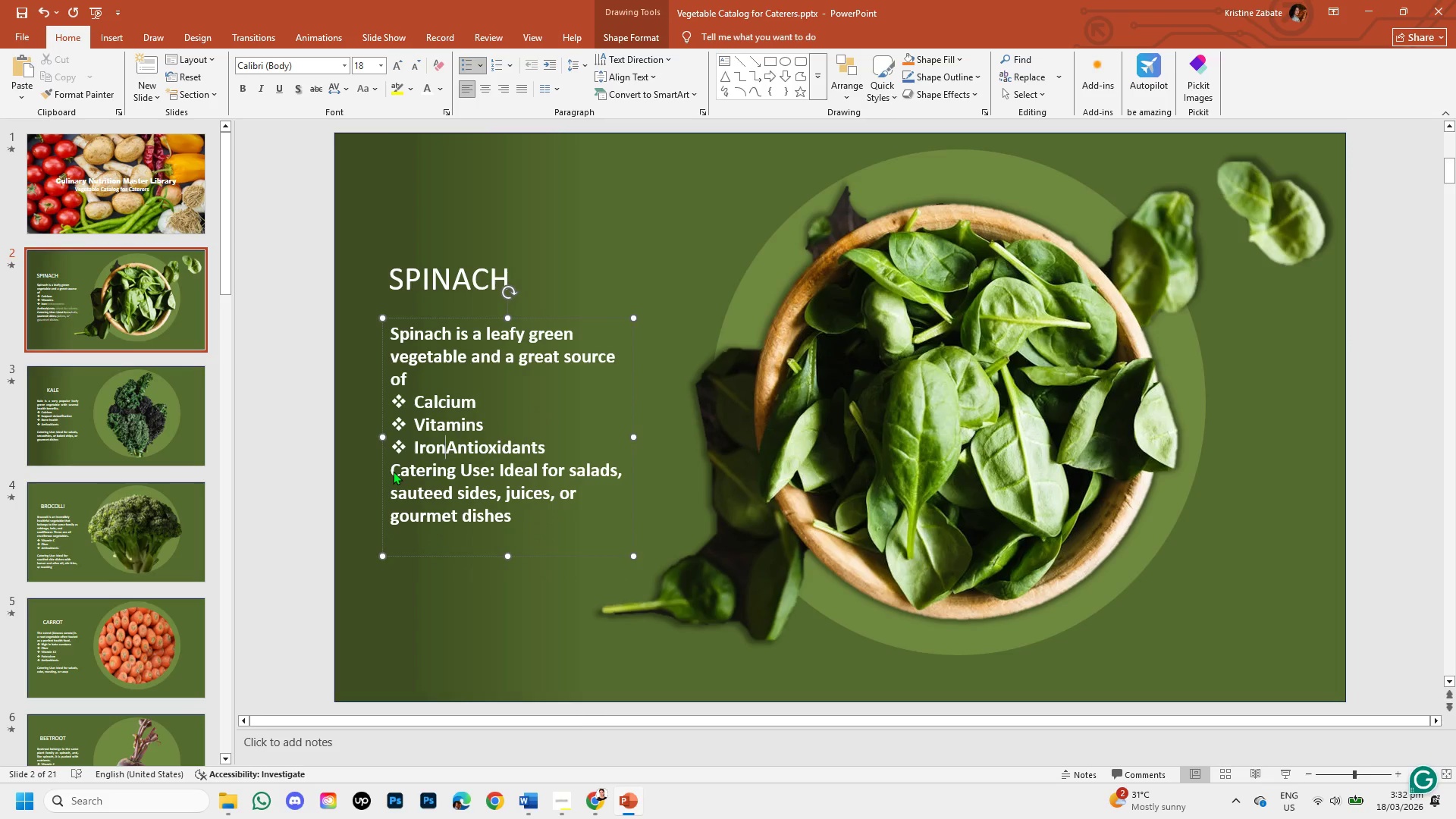 
key(Enter)
 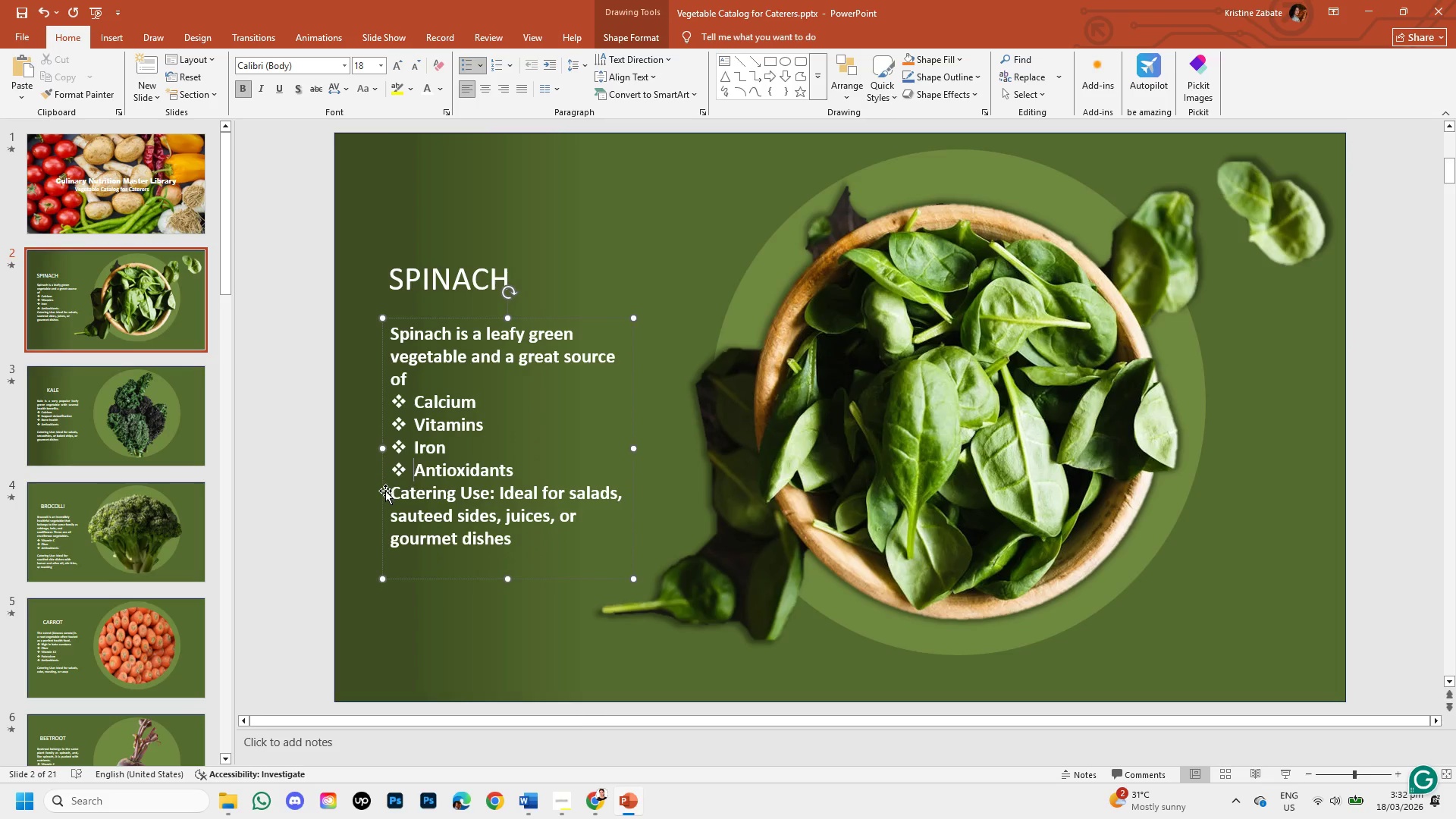 
left_click([392, 494])
 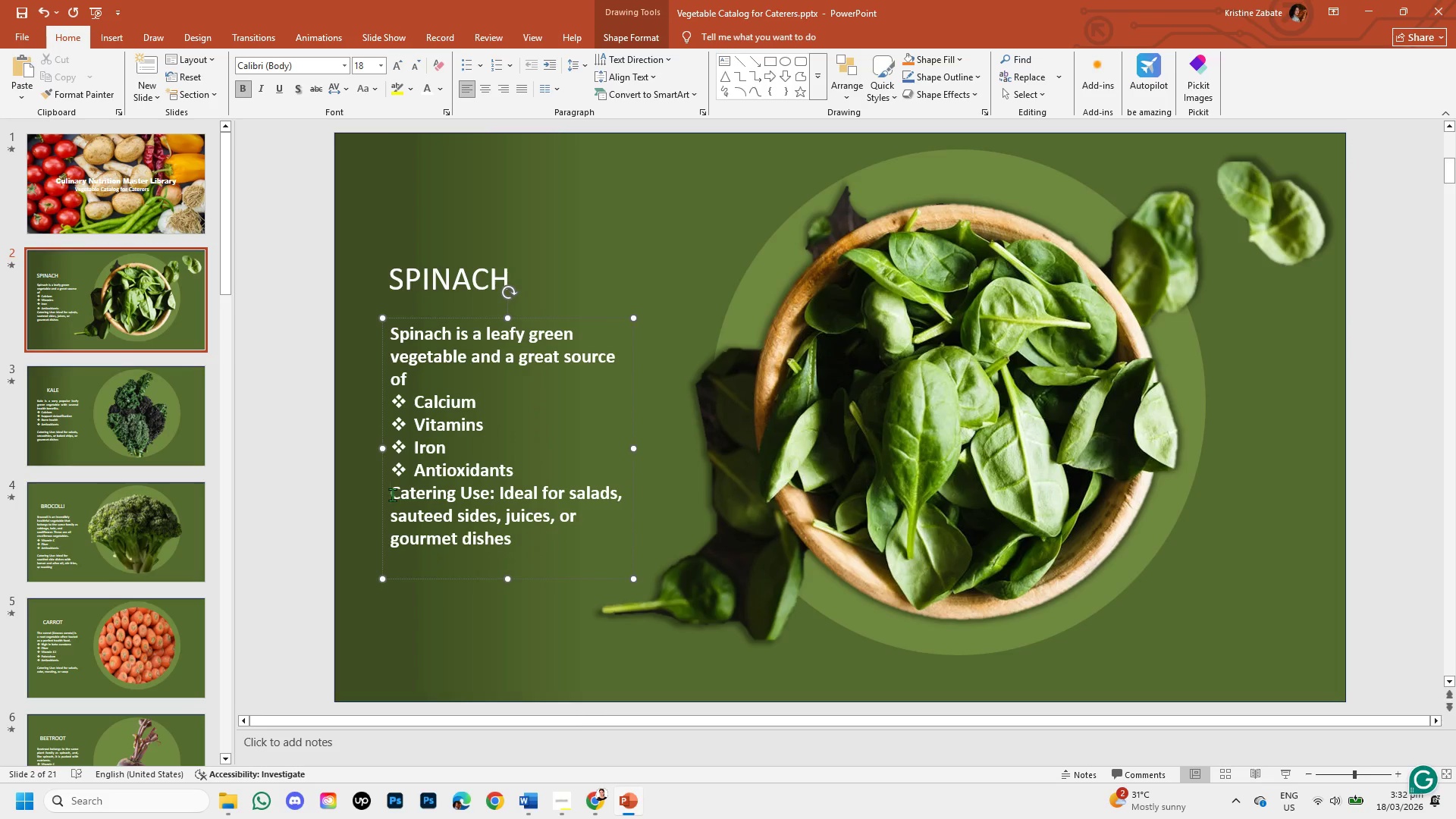 
key(Enter)
 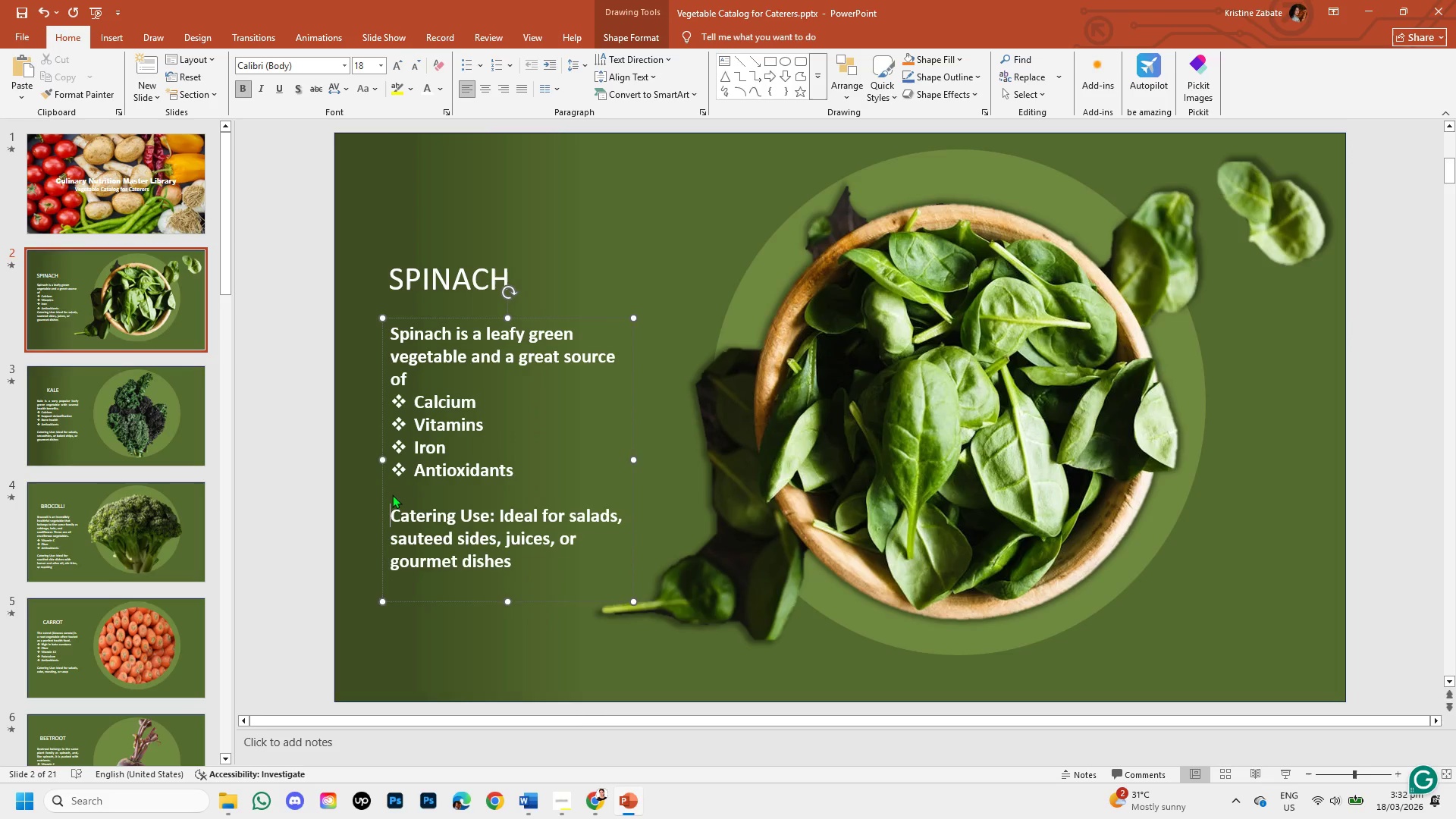 
key(Enter)
 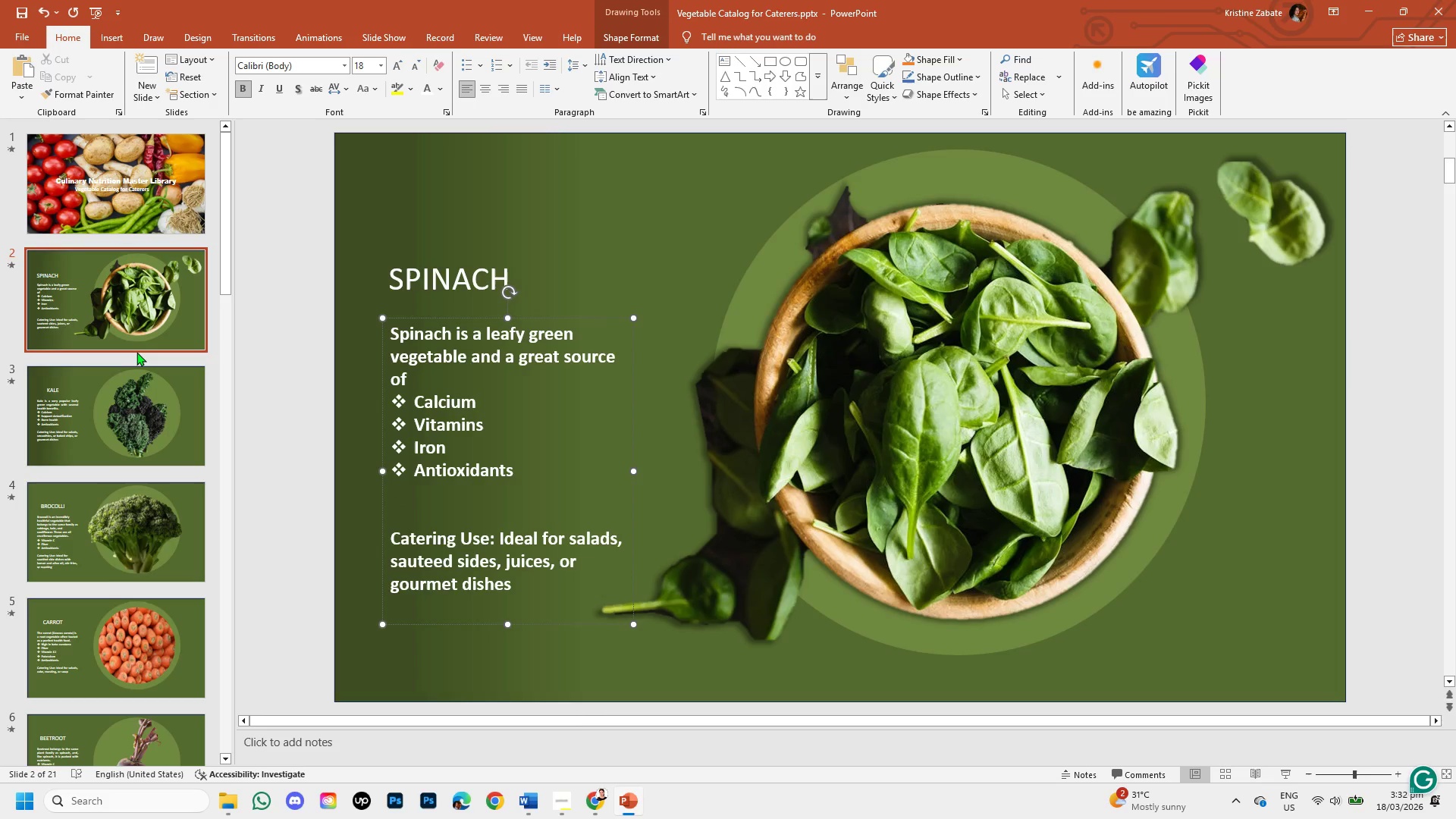 
left_click([135, 376])
 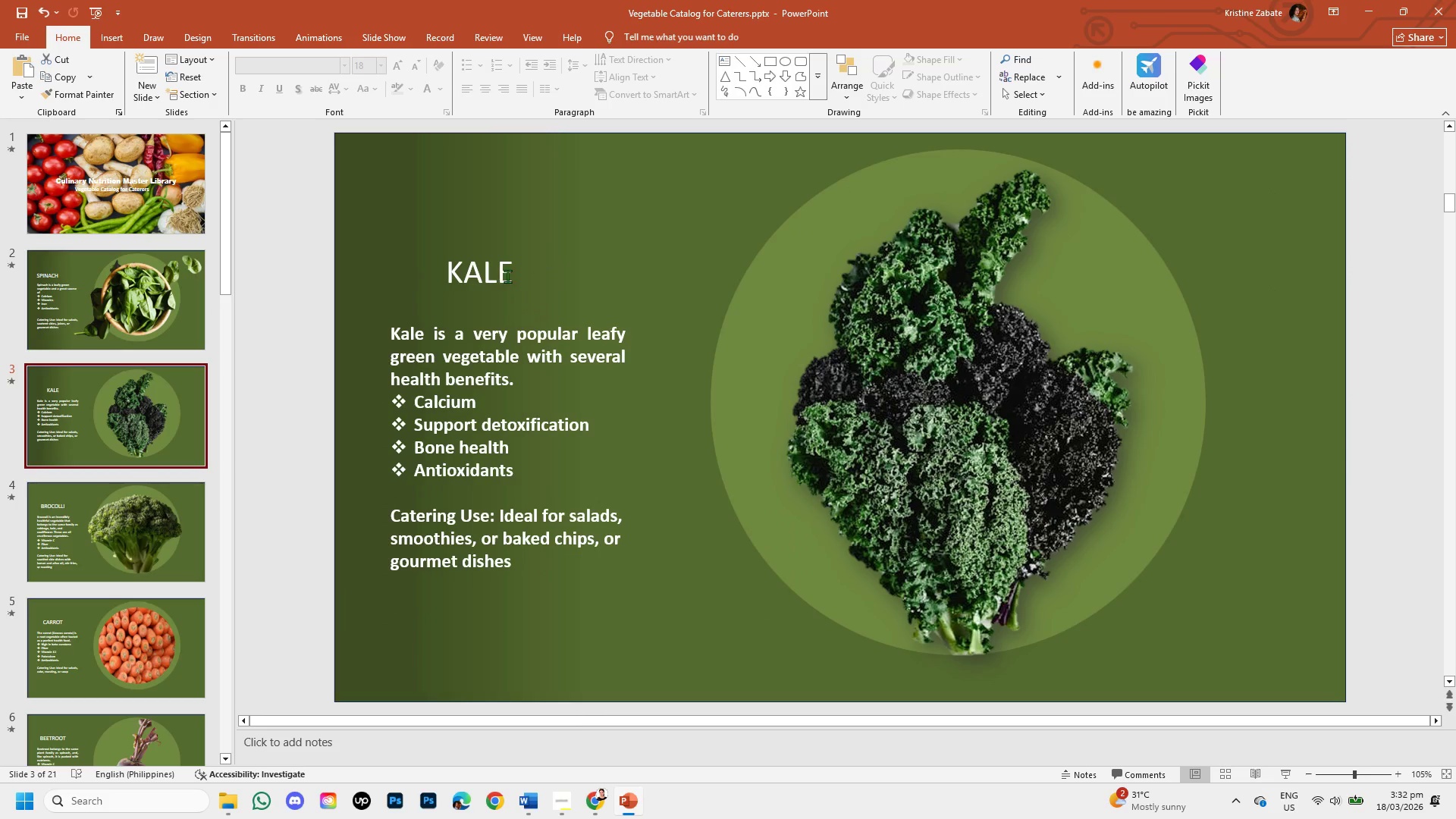 
left_click([504, 276])
 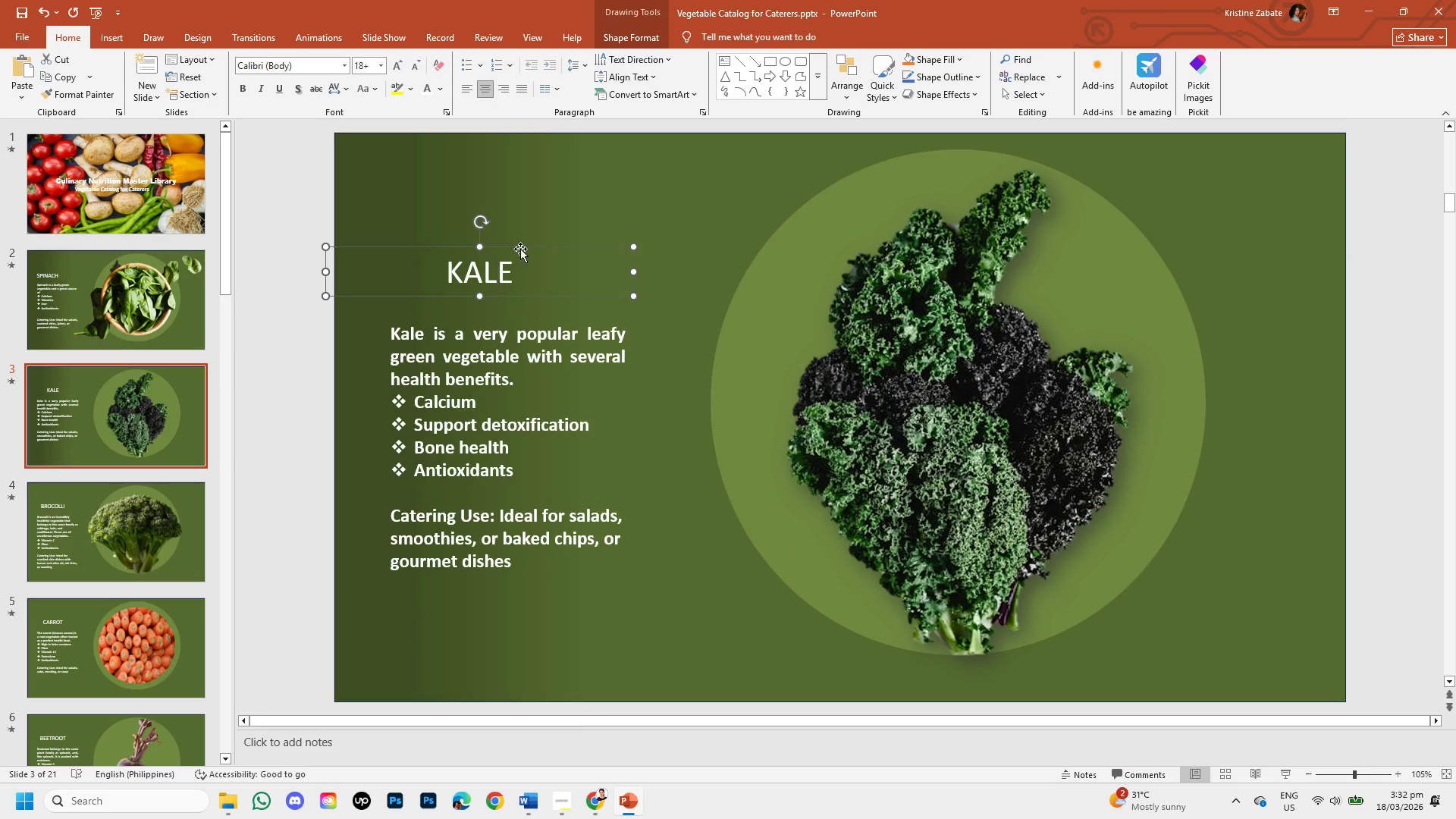 
right_click([520, 249])
 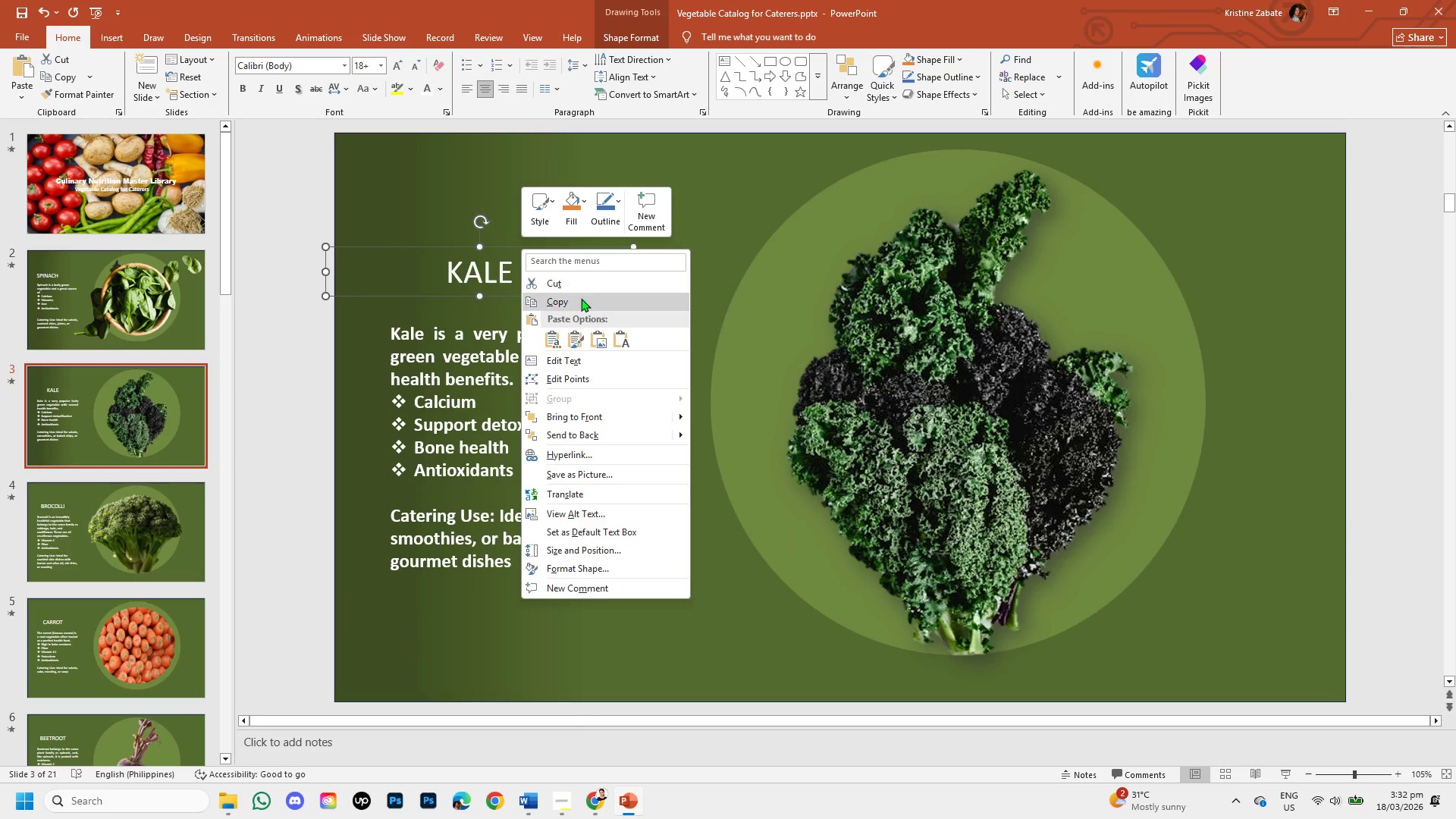 
left_click([582, 300])
 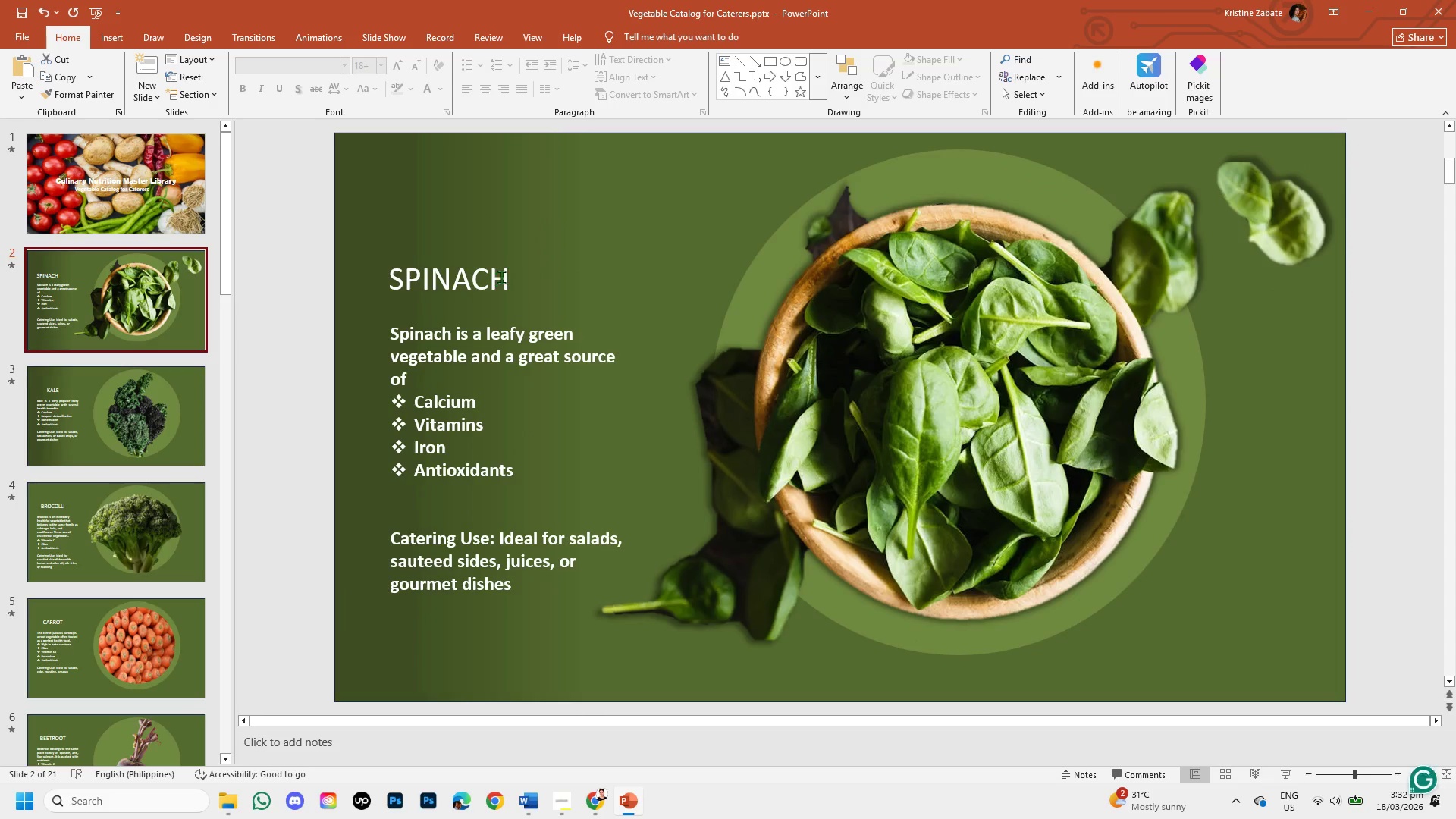 
left_click([494, 268])
 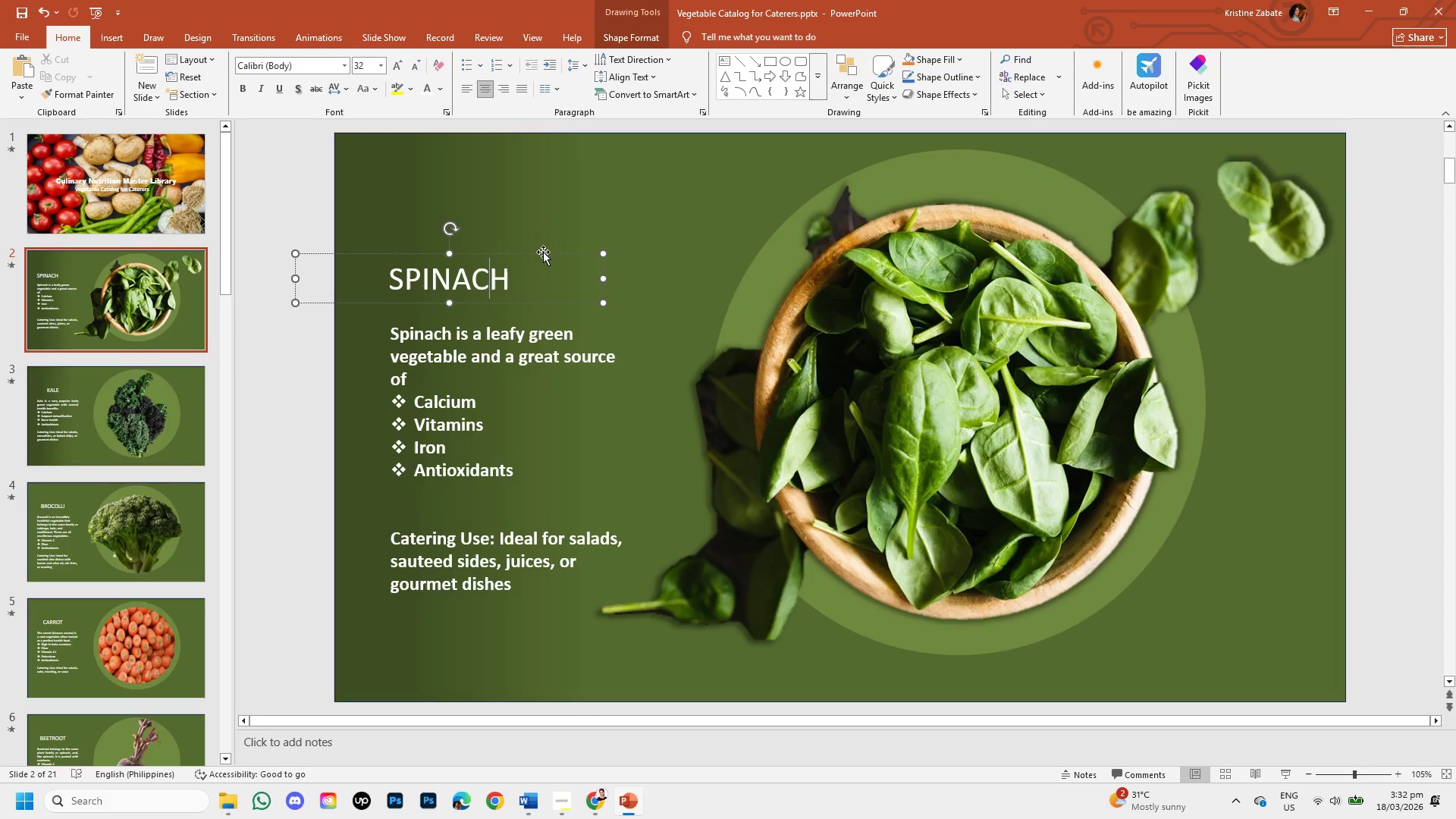 
left_click([543, 252])
 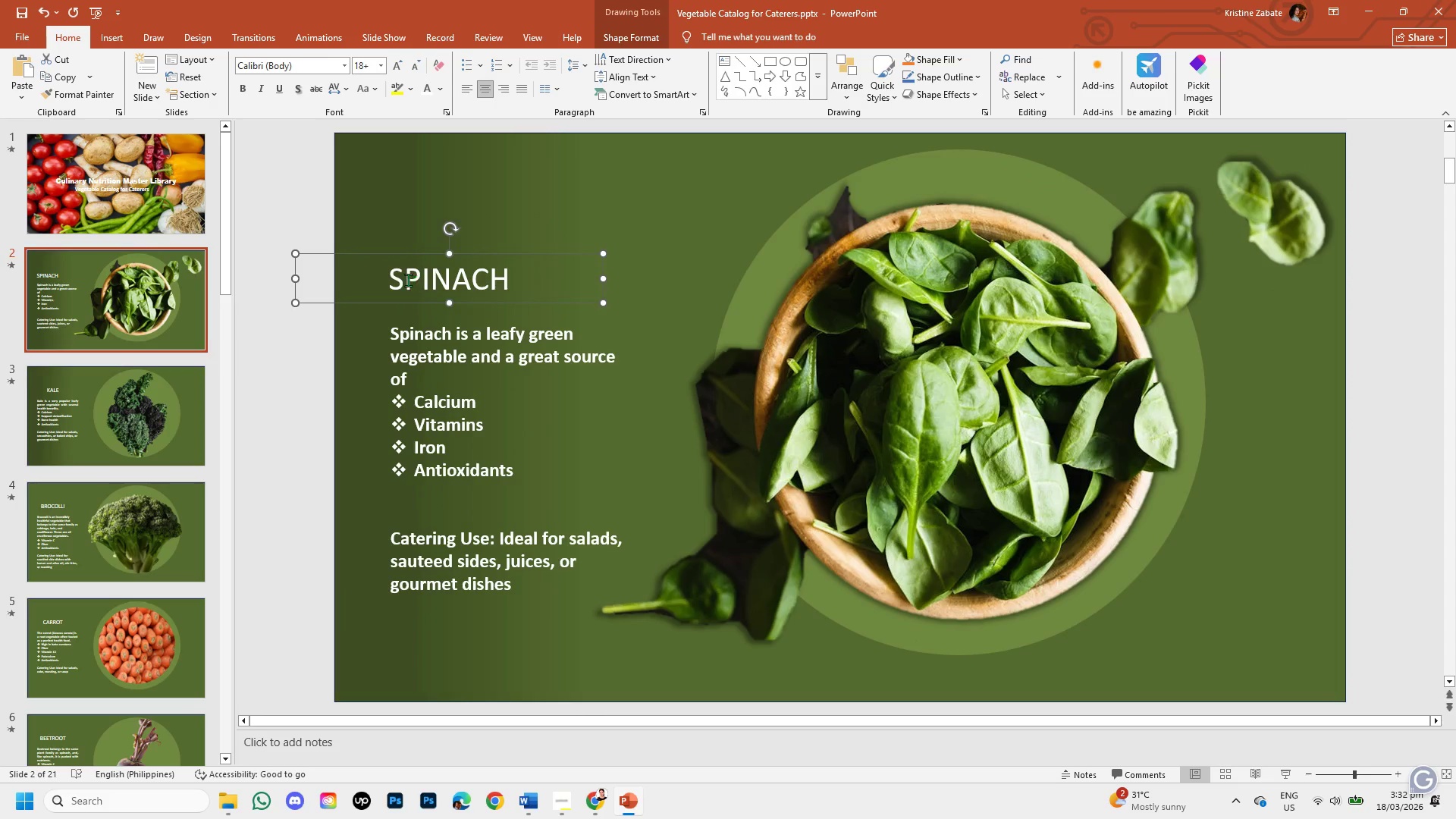 
left_click_drag(start_coordinate=[394, 276], to_coordinate=[503, 279])
 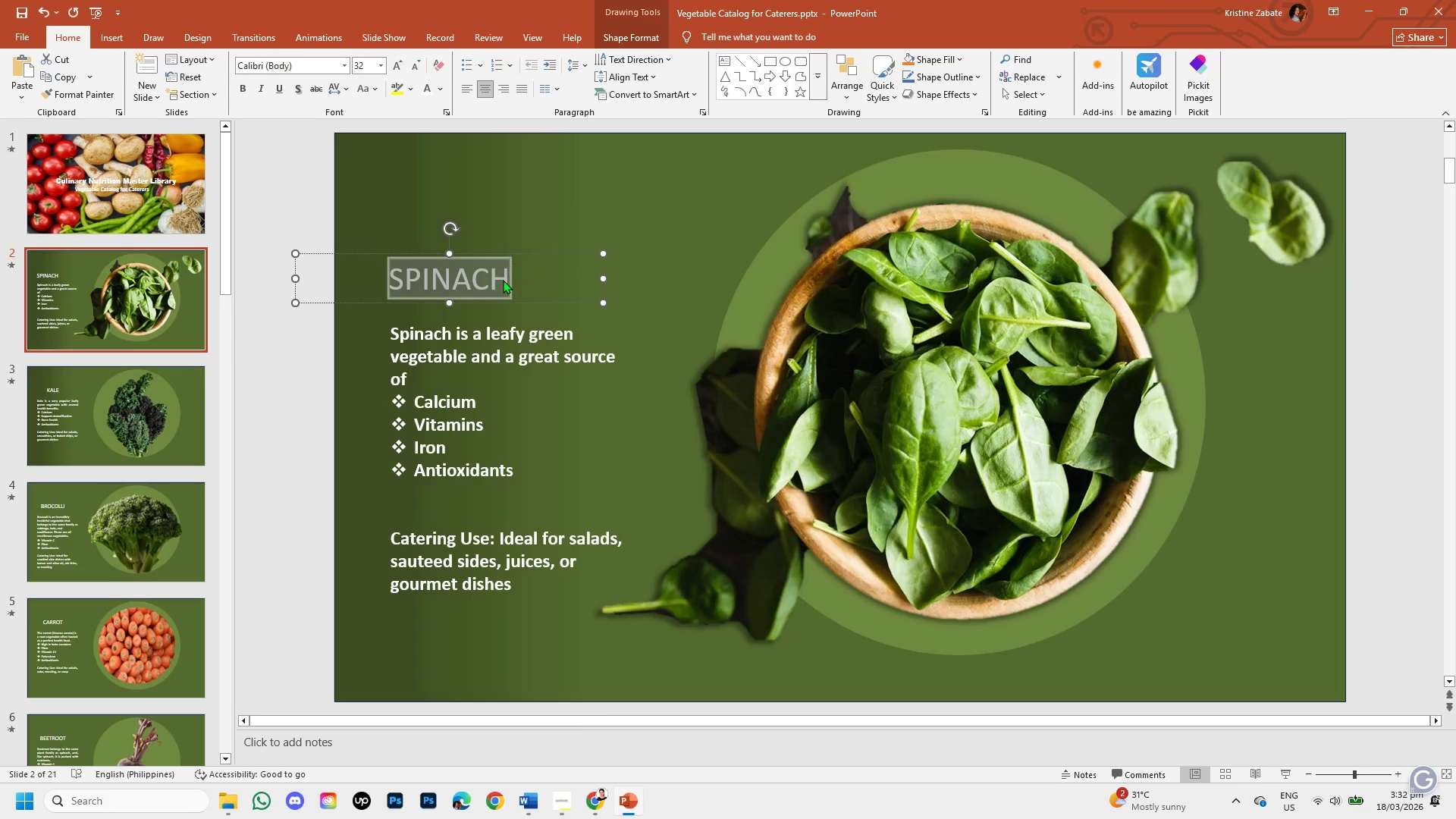 
key(Control+C)
 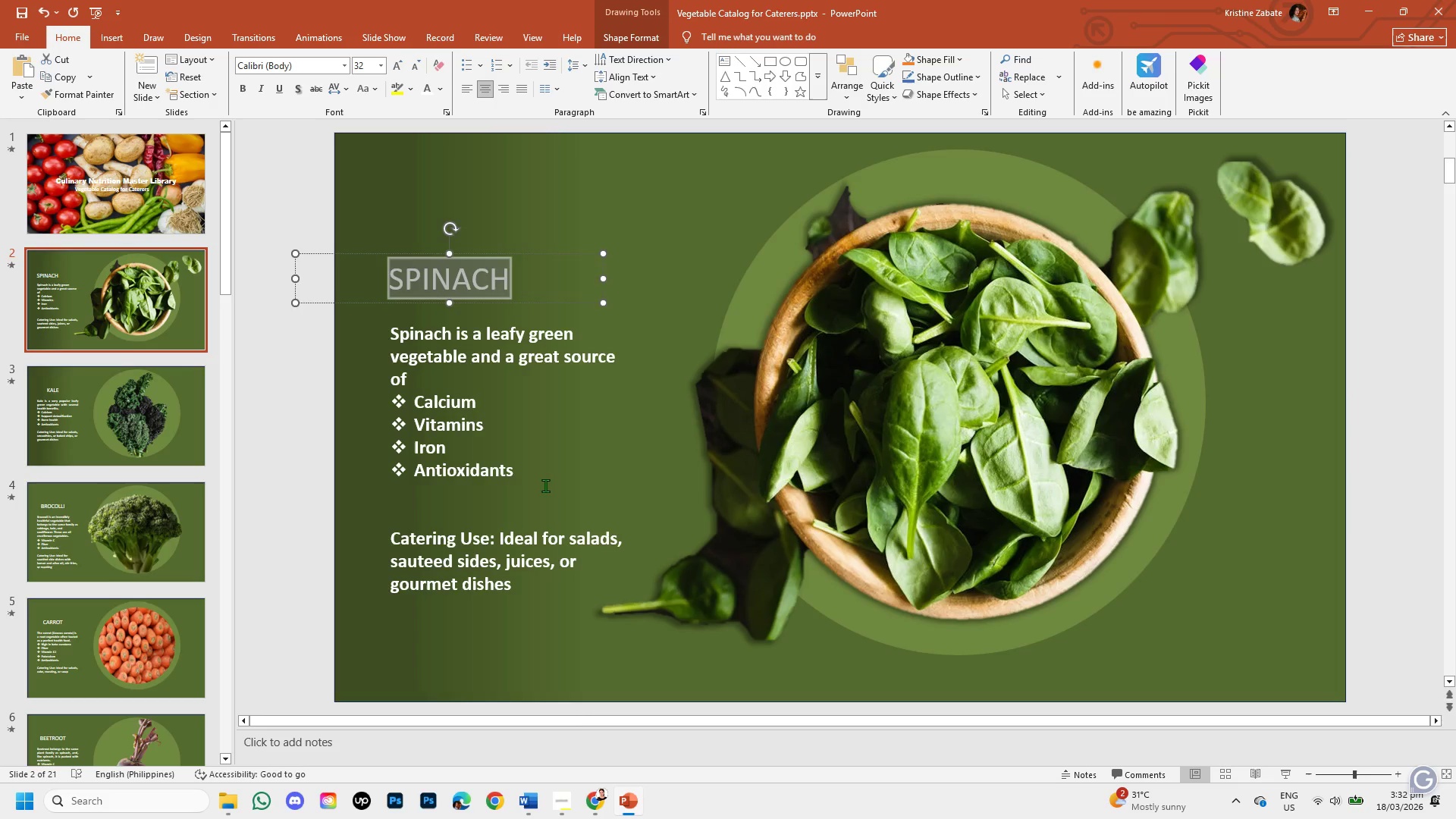 
hold_key(key=ControlLeft, duration=1.23)
 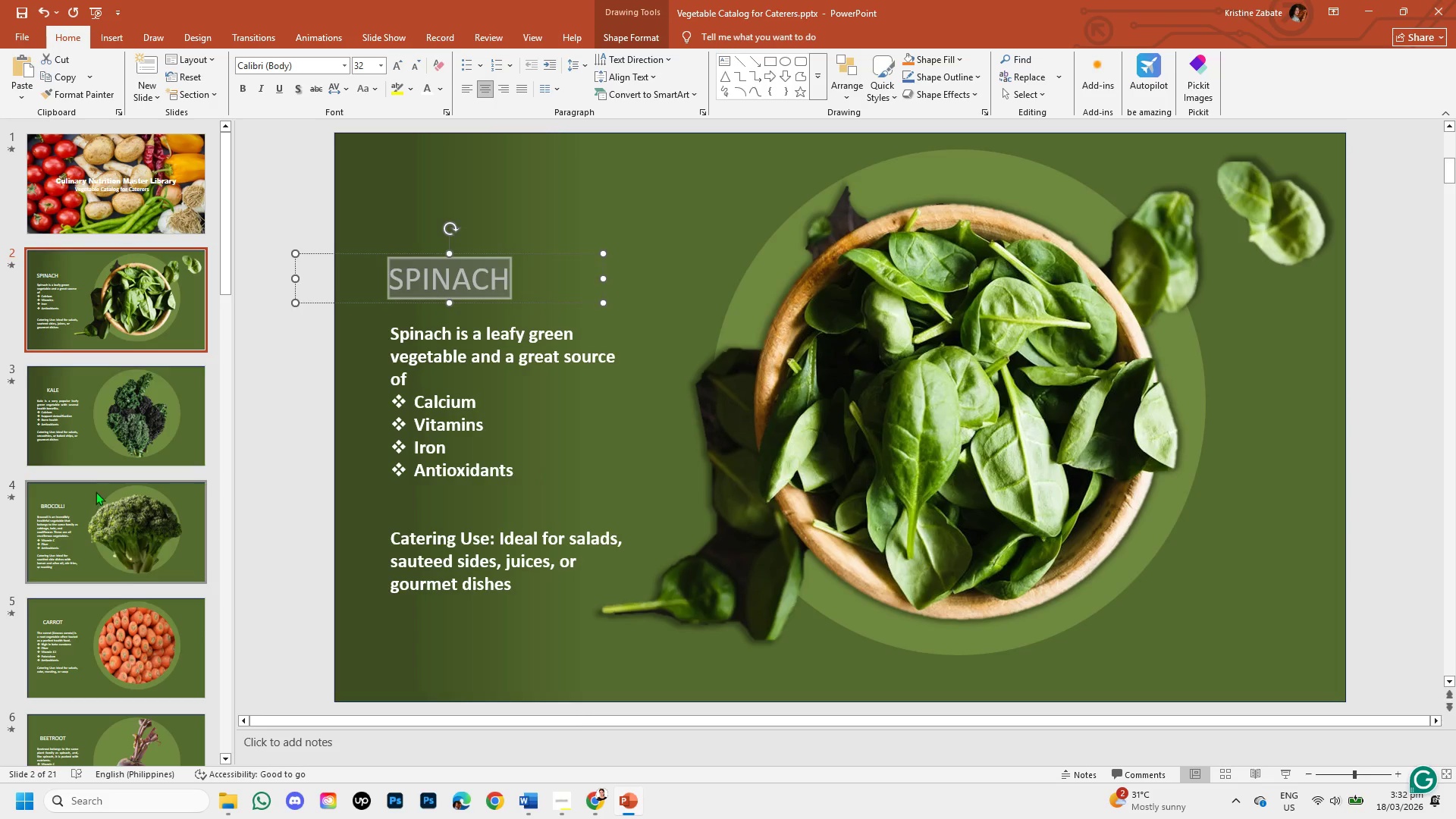 
left_click([100, 385])
 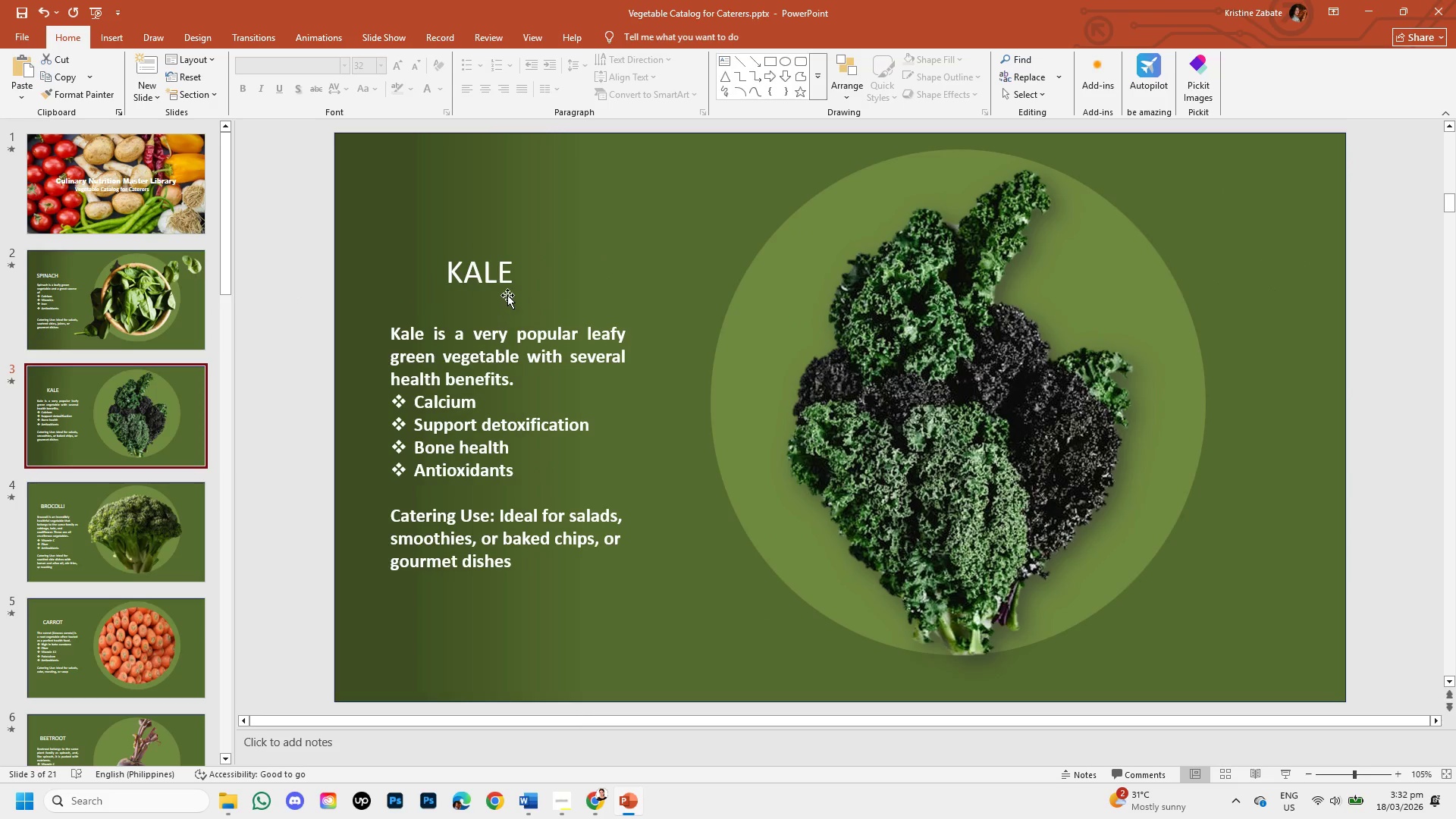 
left_click([497, 271])
 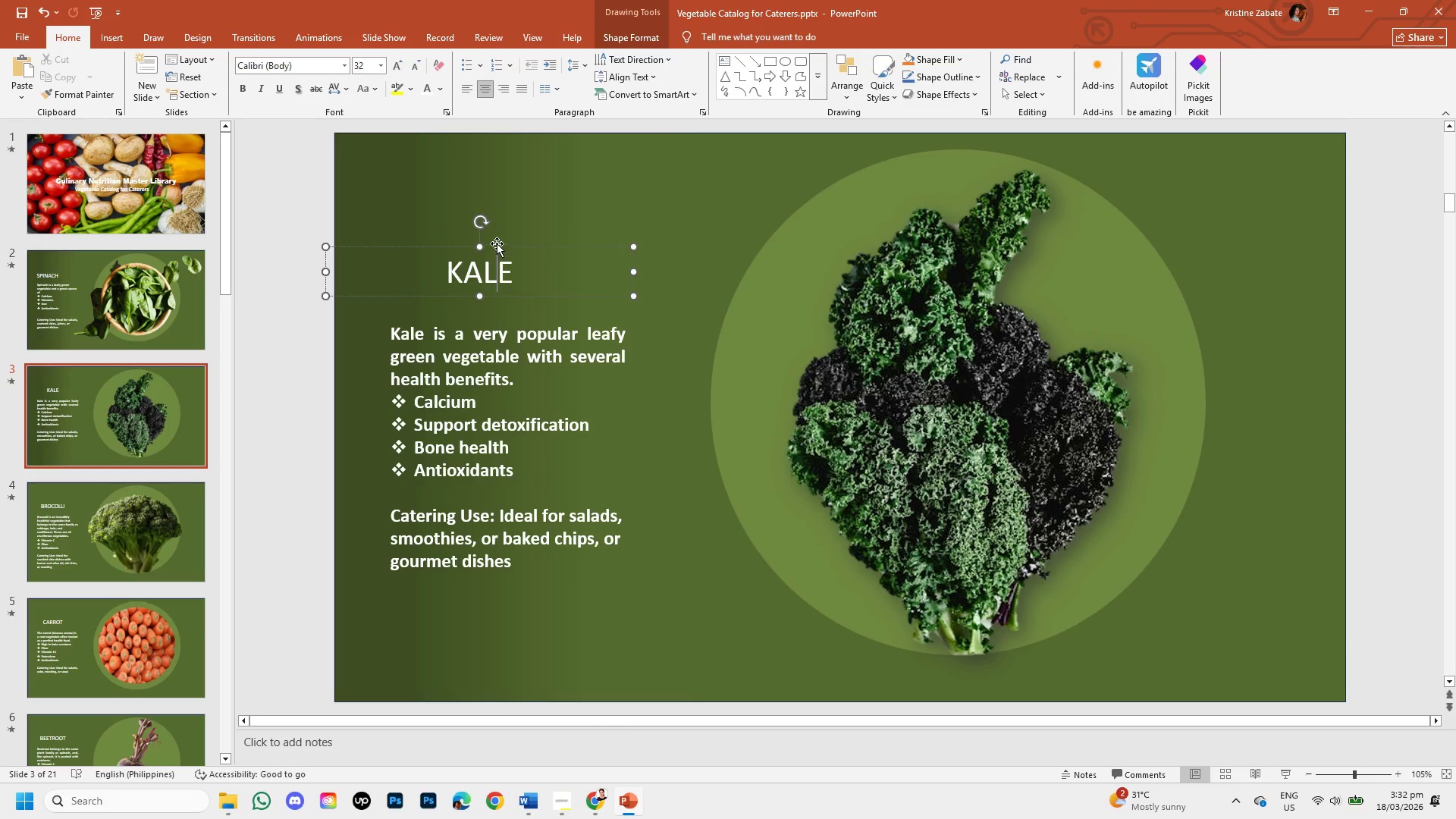 
left_click([497, 243])
 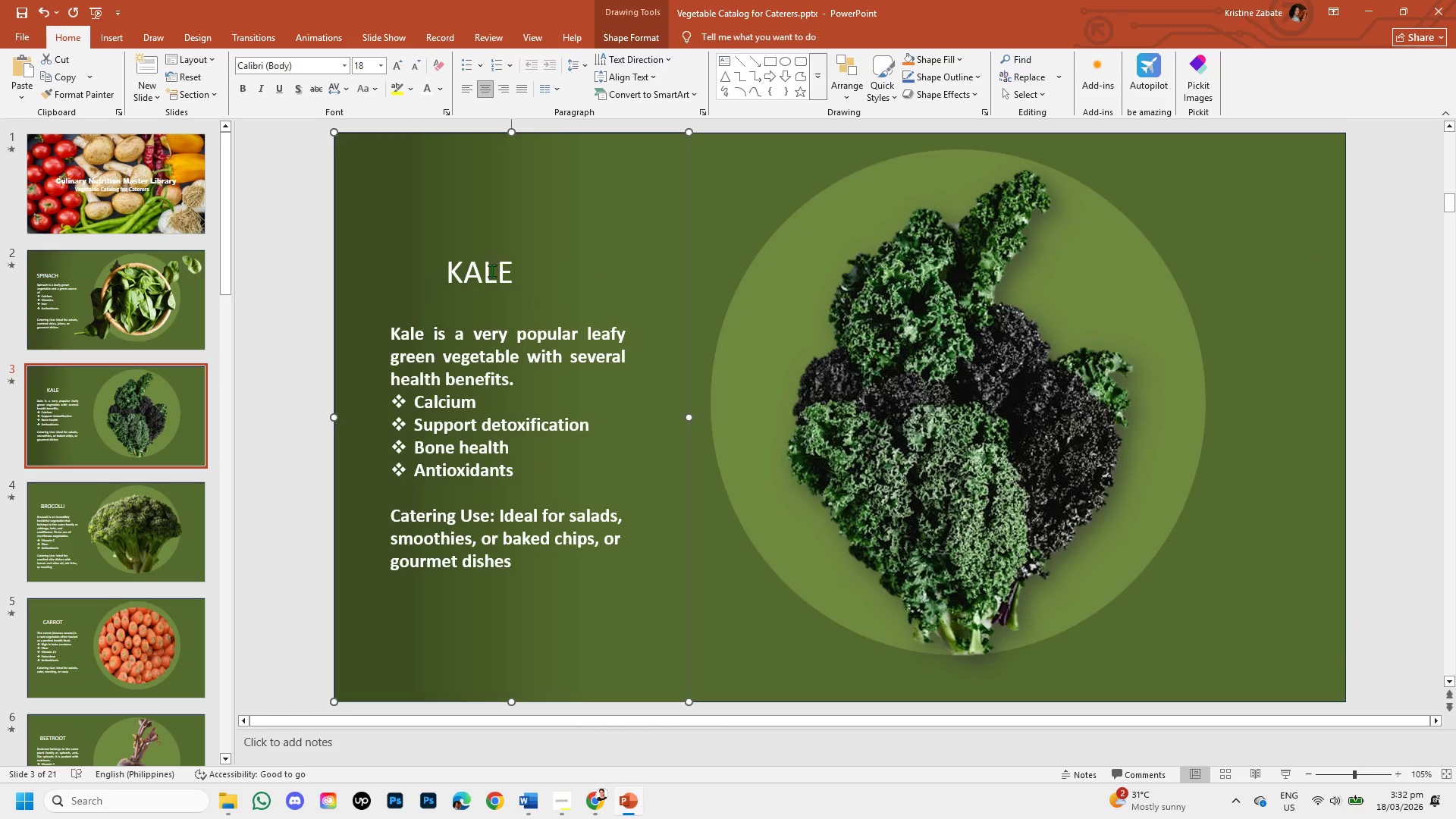 
left_click([491, 271])
 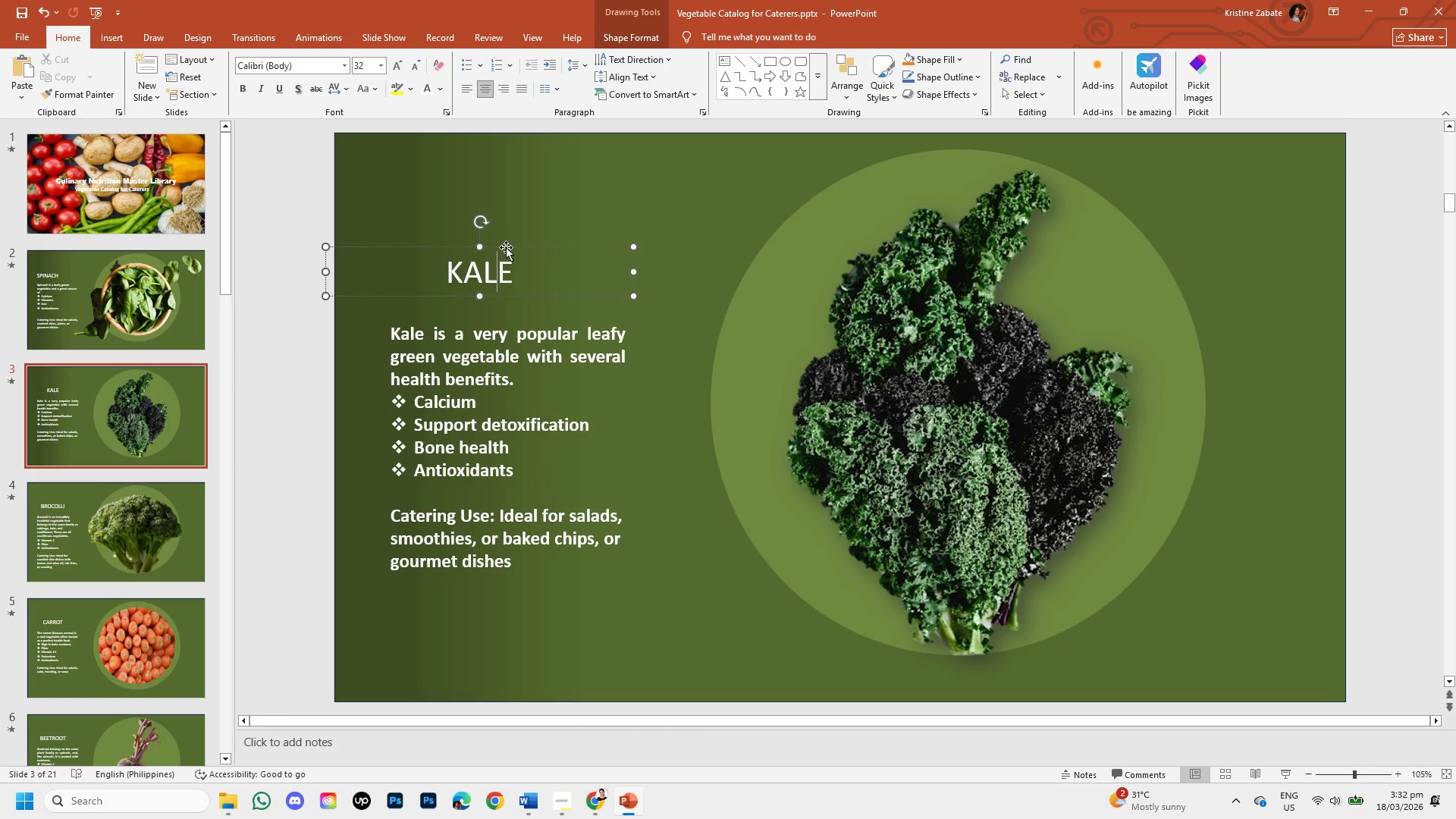 
right_click([506, 247])
 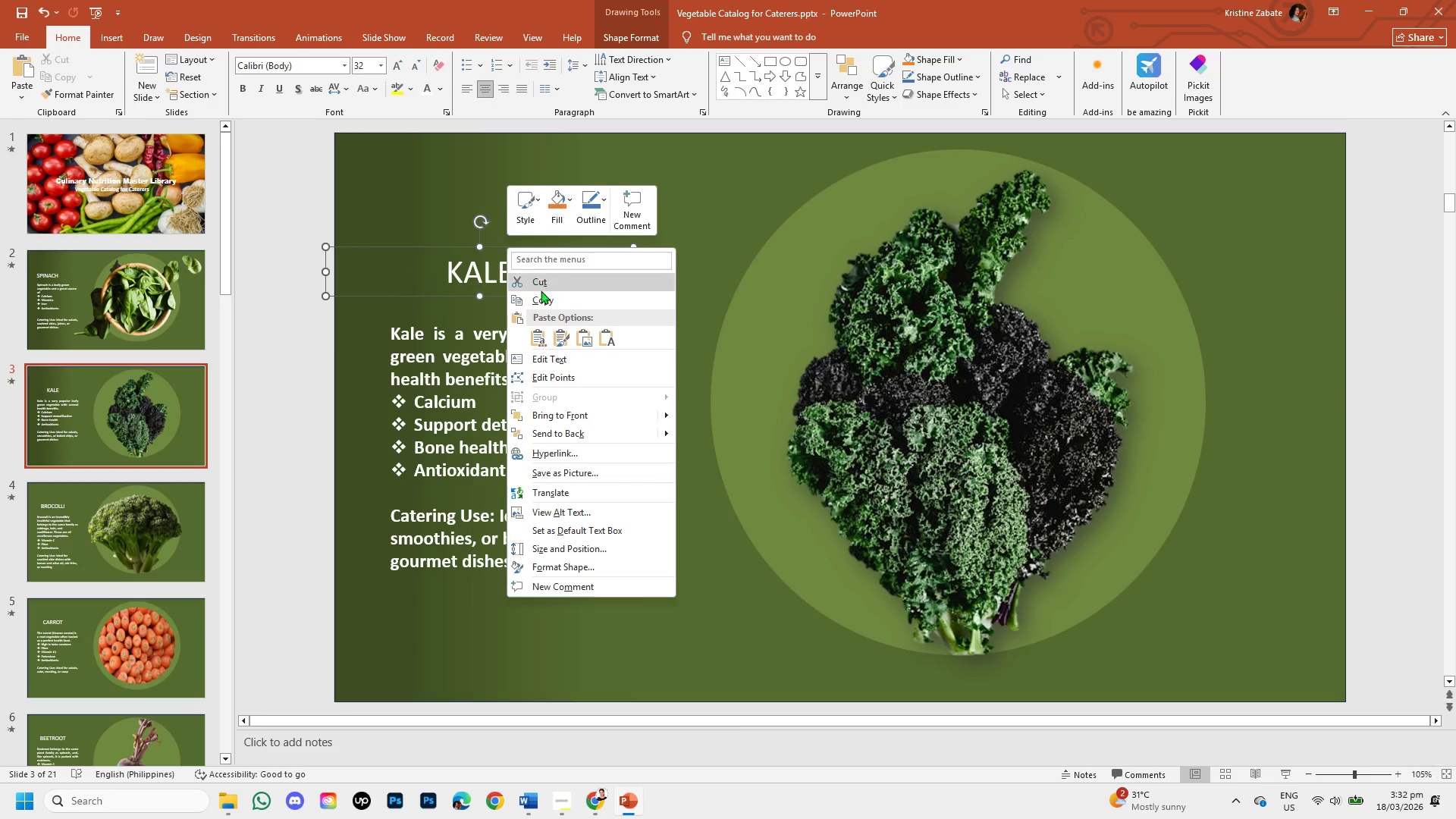 
left_click([542, 294])
 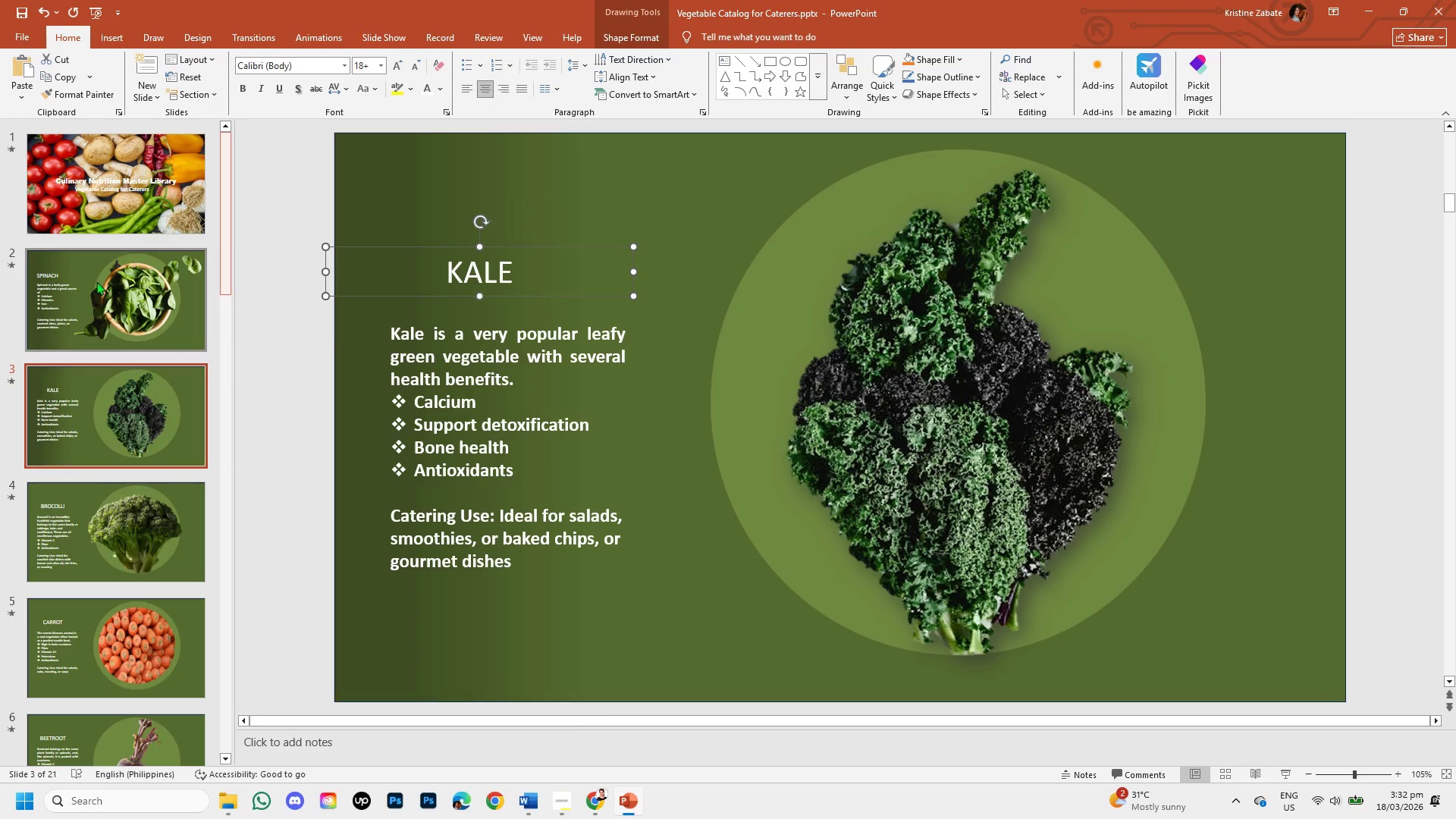 
left_click([93, 281])
 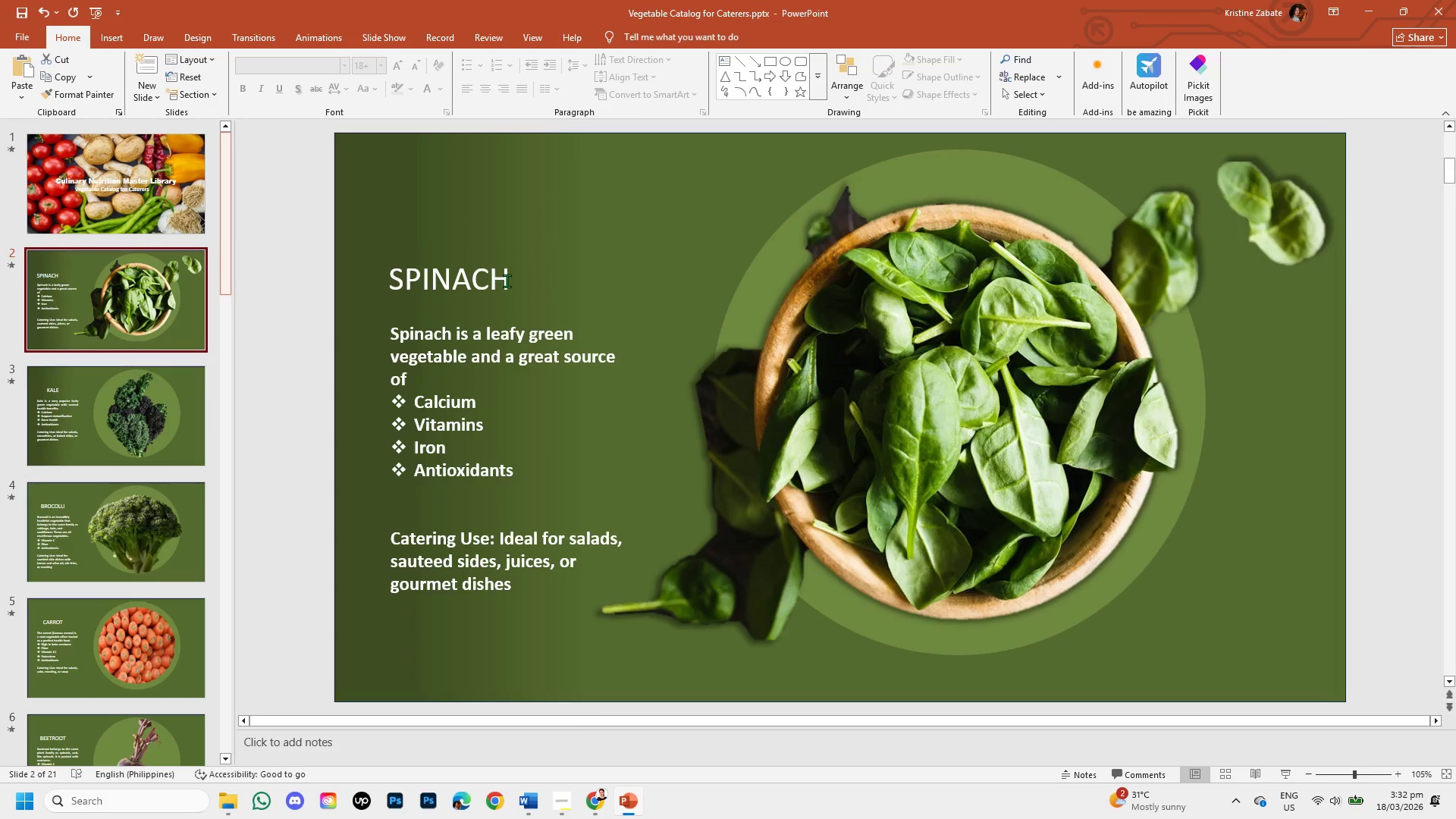 
left_click([507, 281])
 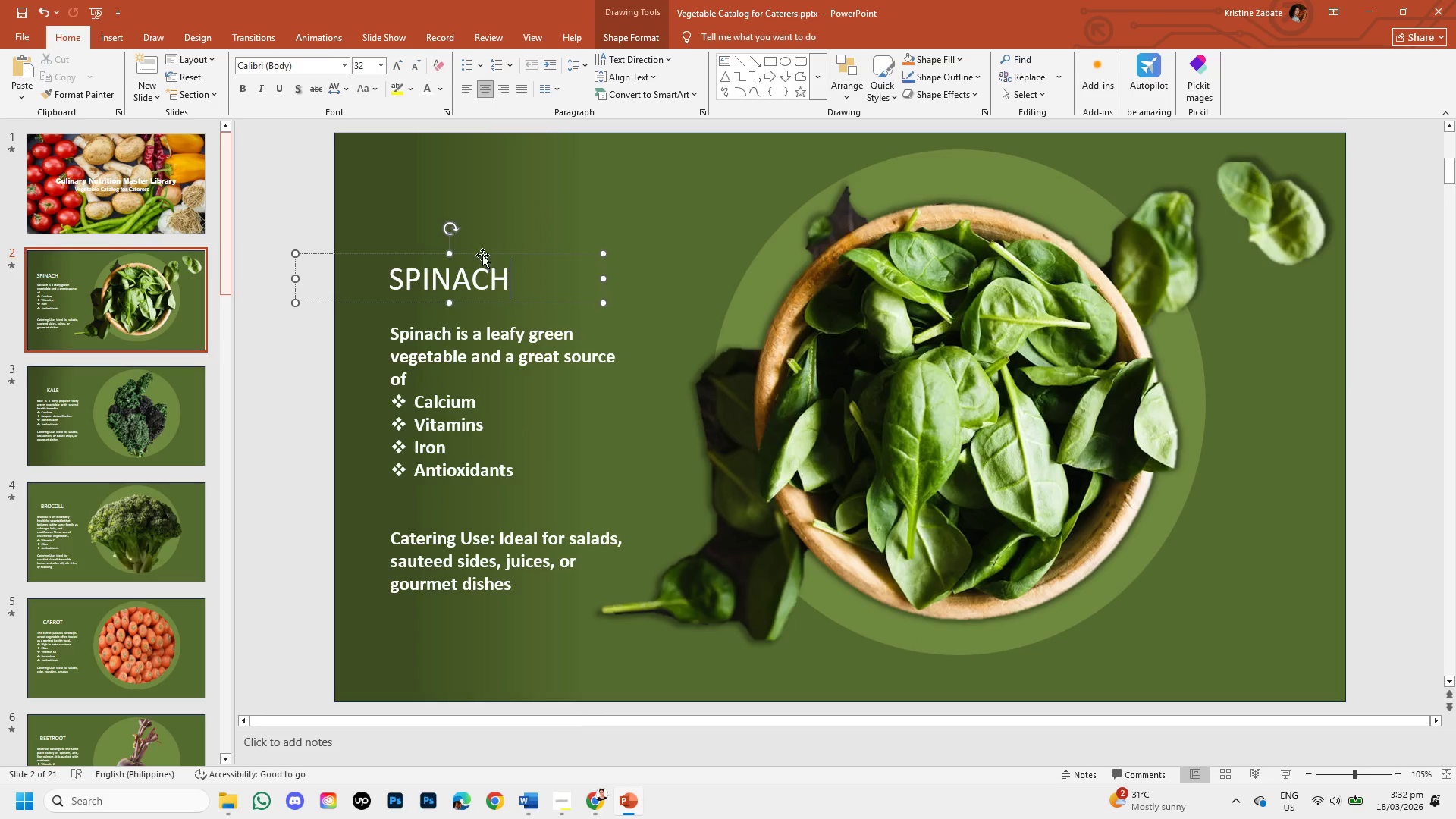 
left_click([482, 255])
 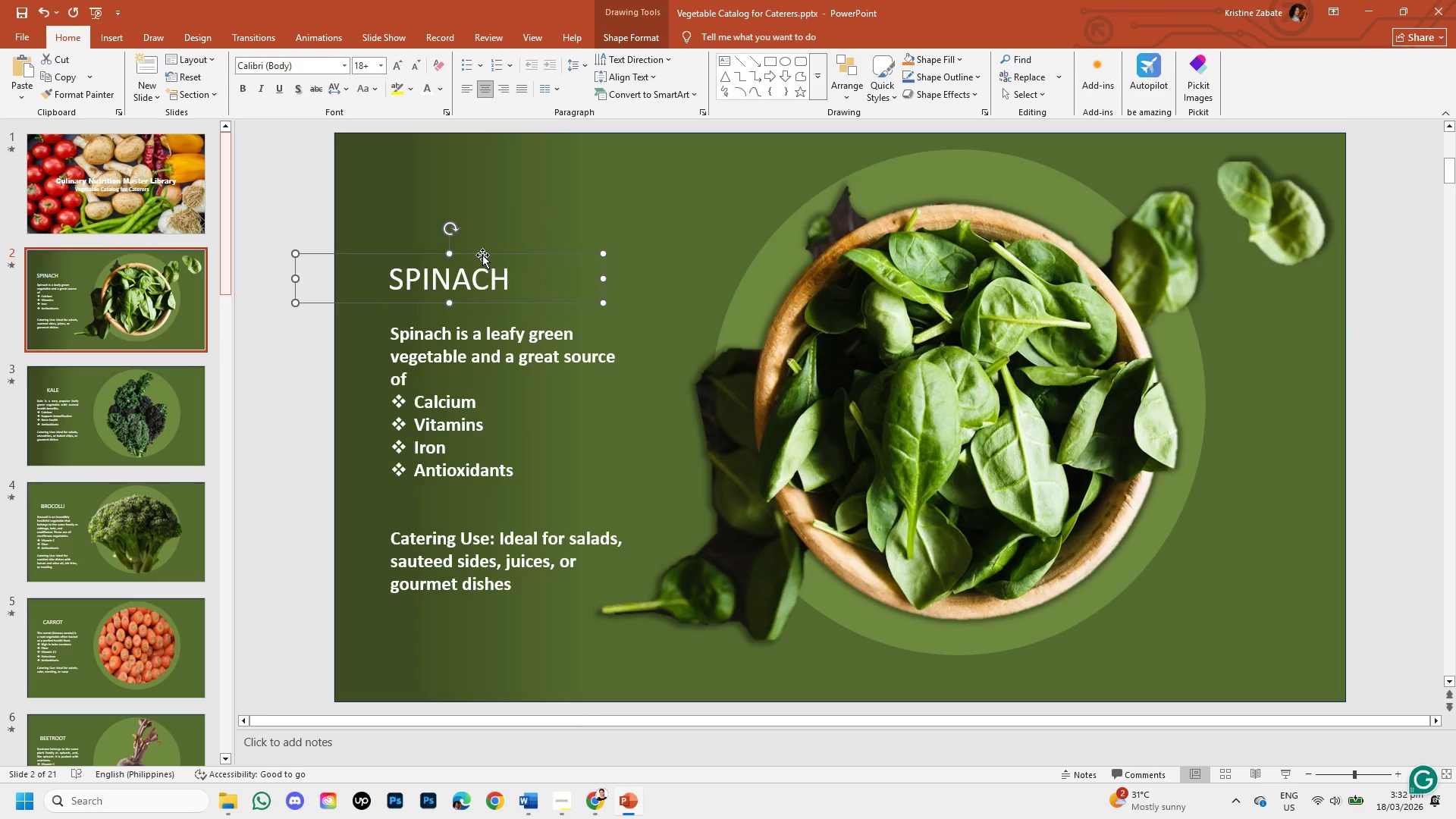 
key(Backspace)
 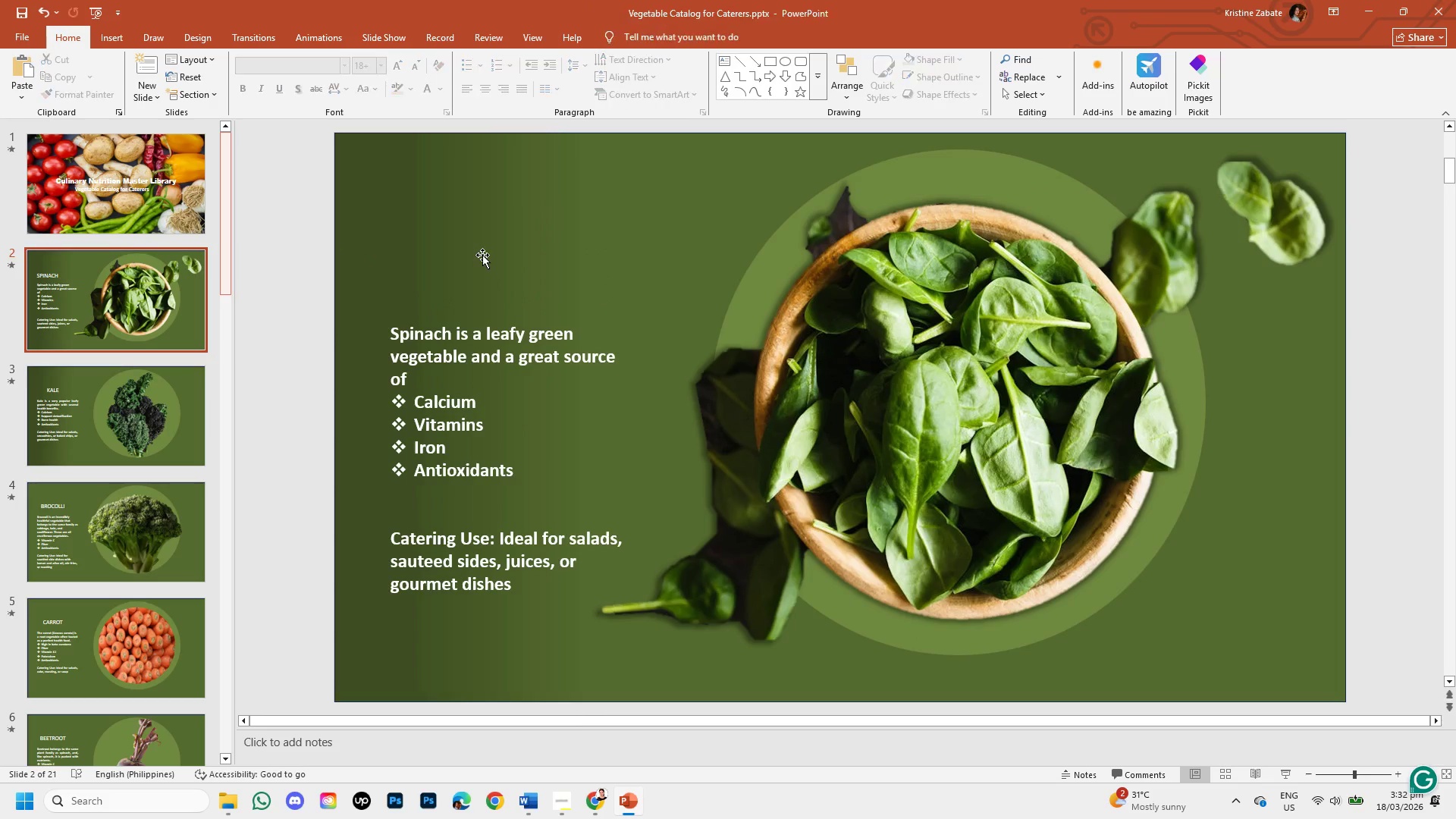 
key(Control+V)
 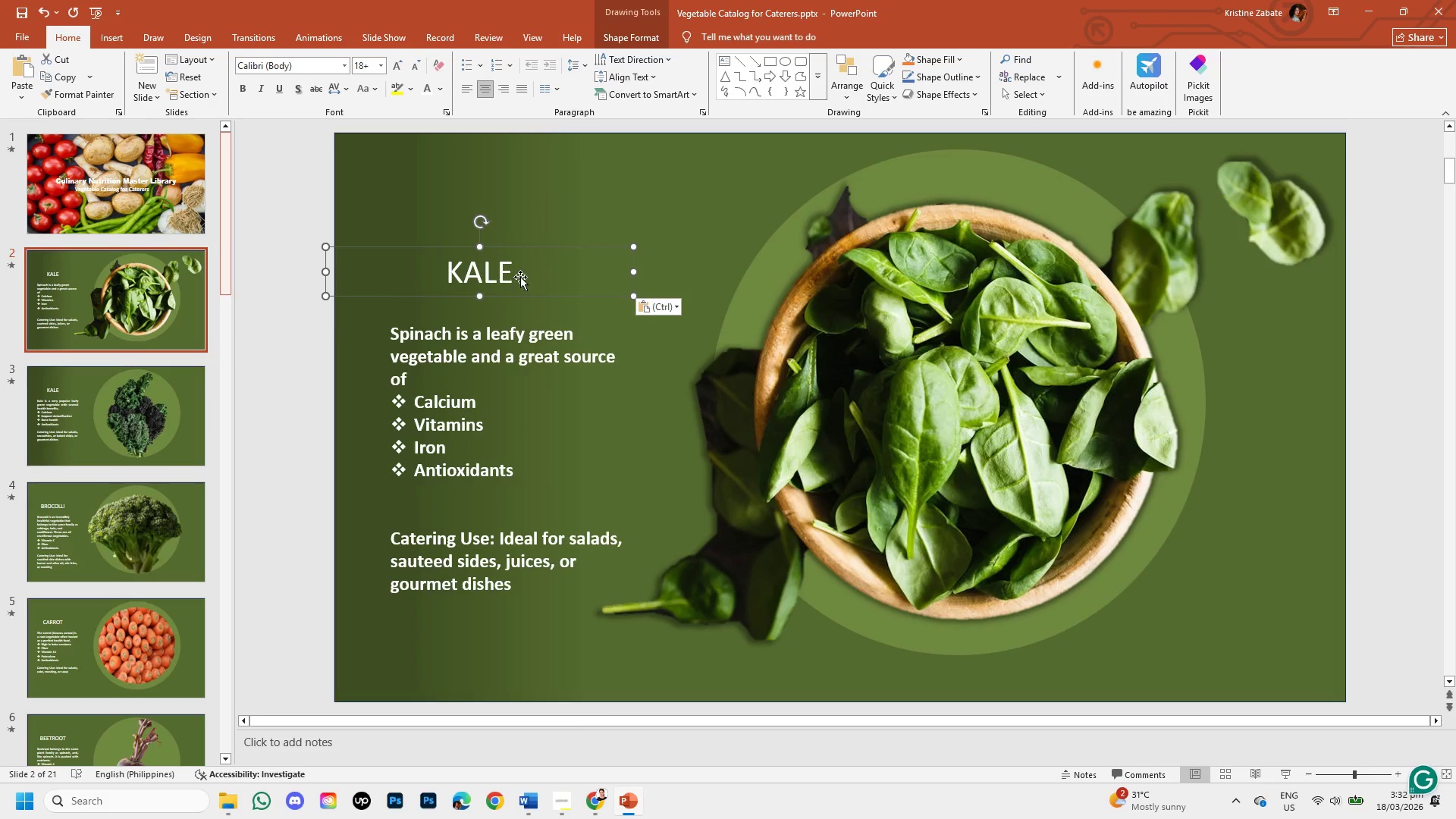 
left_click([511, 277])
 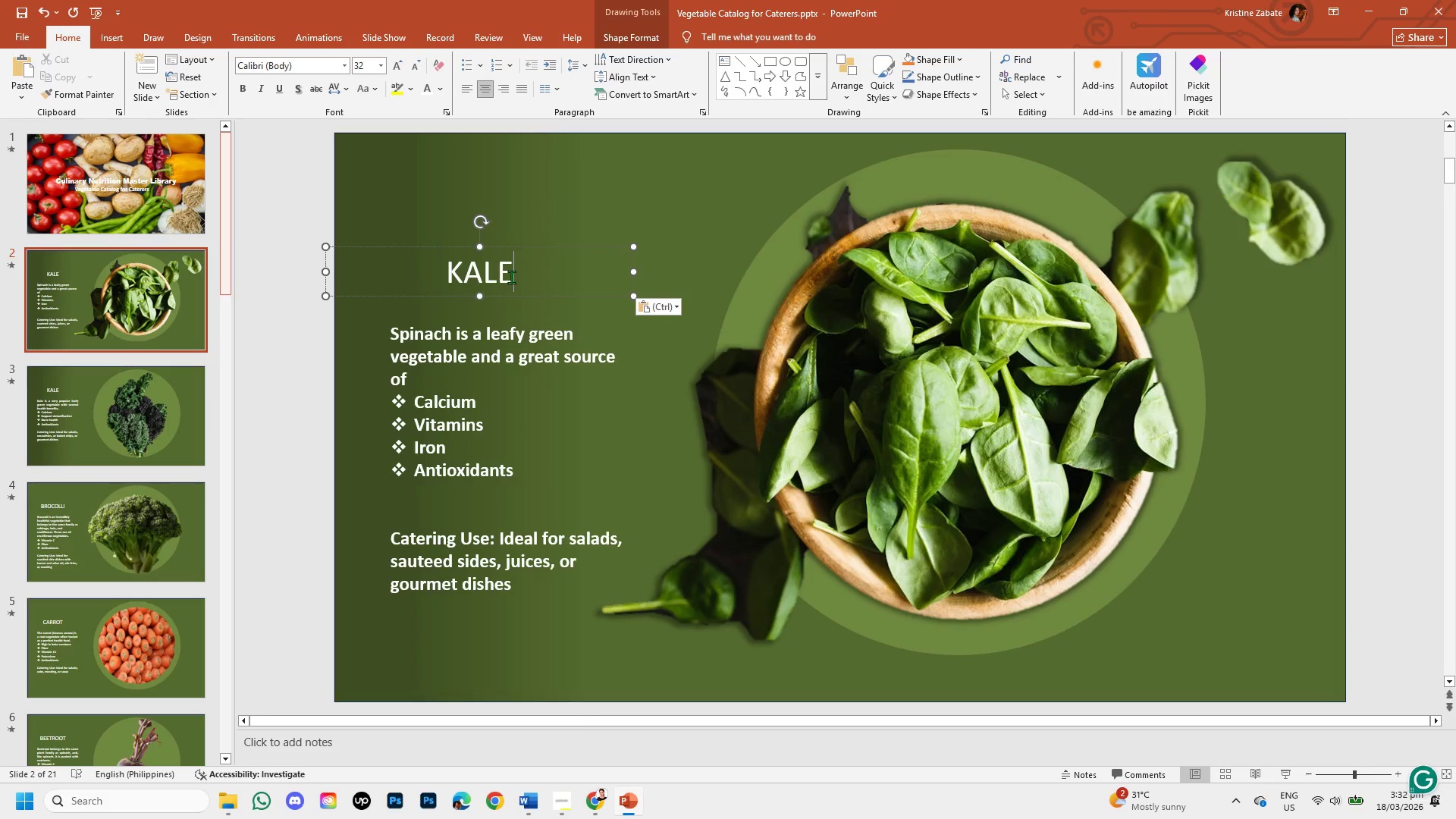 
key(Backspace)
key(Backspace)
key(Backspace)
key(Backspace)
type(SPINACH)
 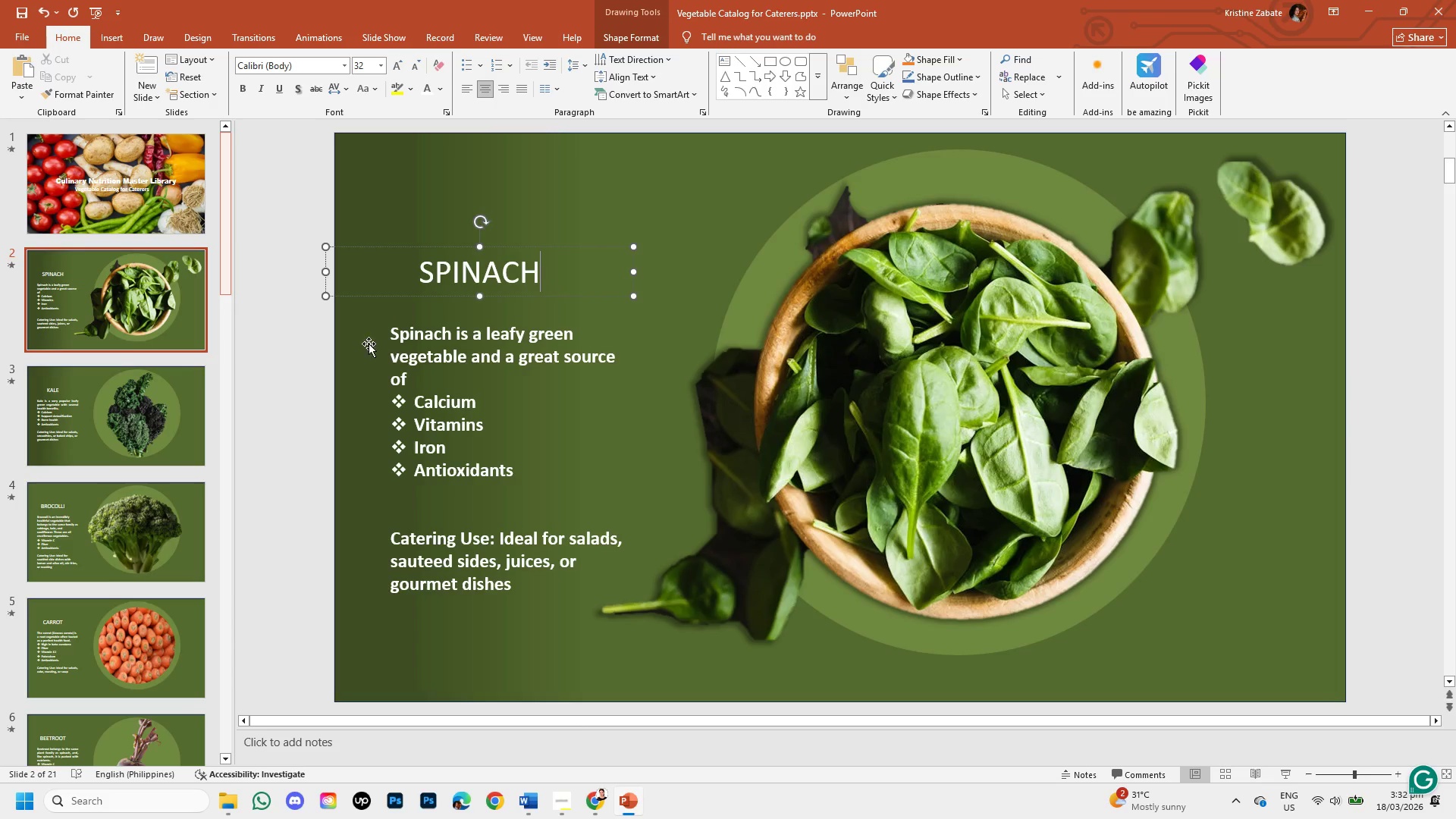 
left_click([109, 413])
 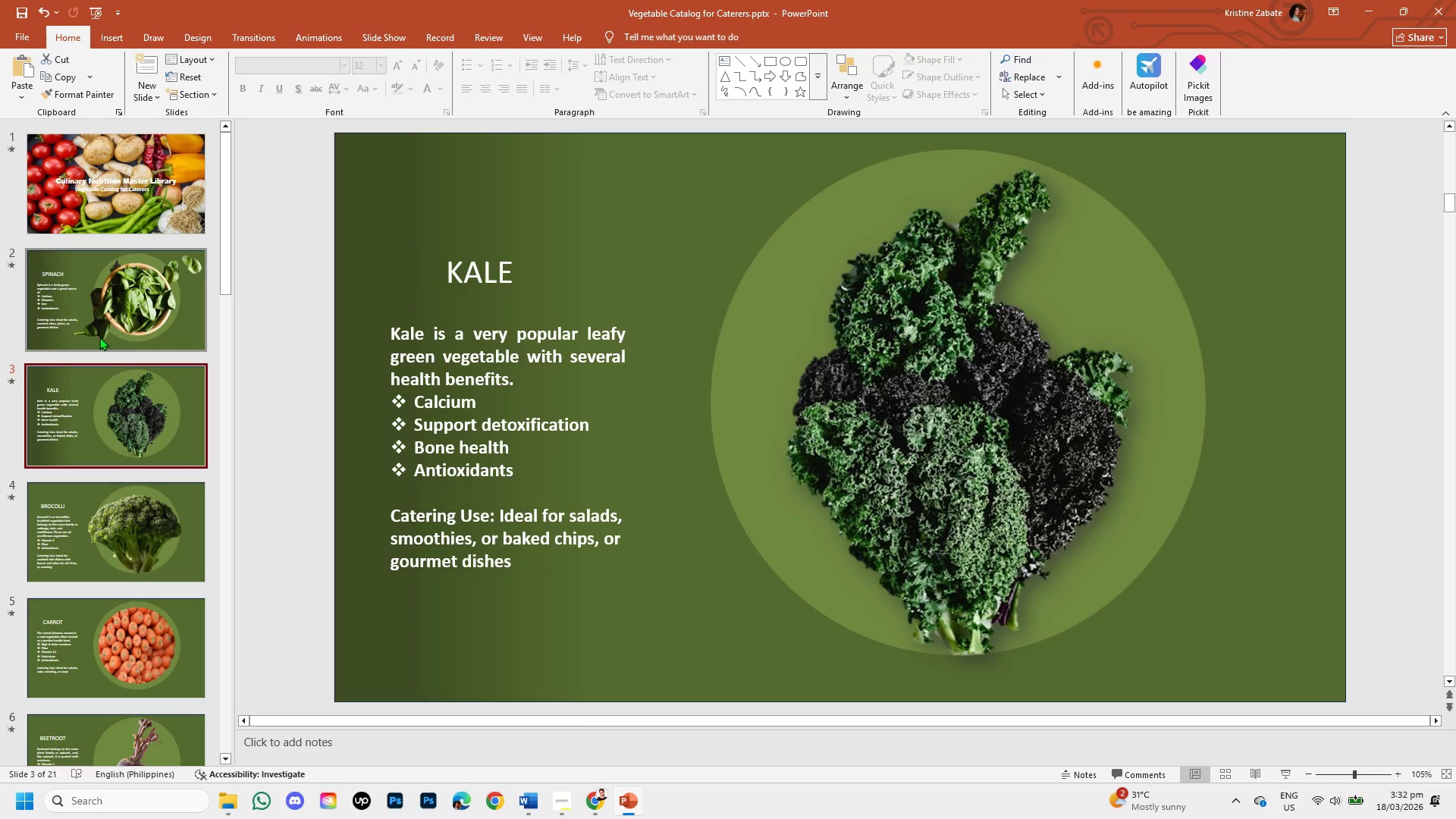 
left_click([95, 310])
 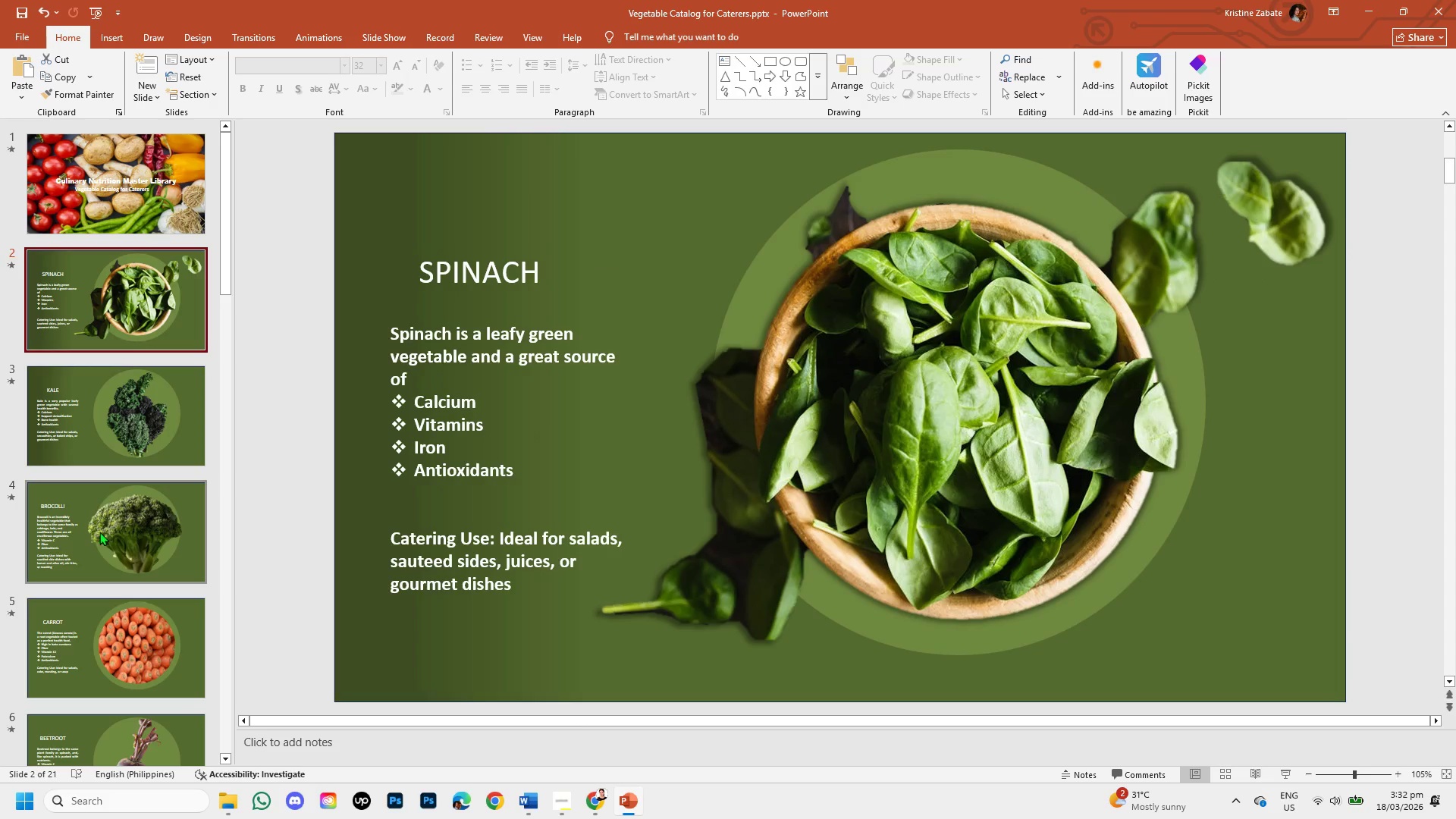 
left_click([100, 538])
 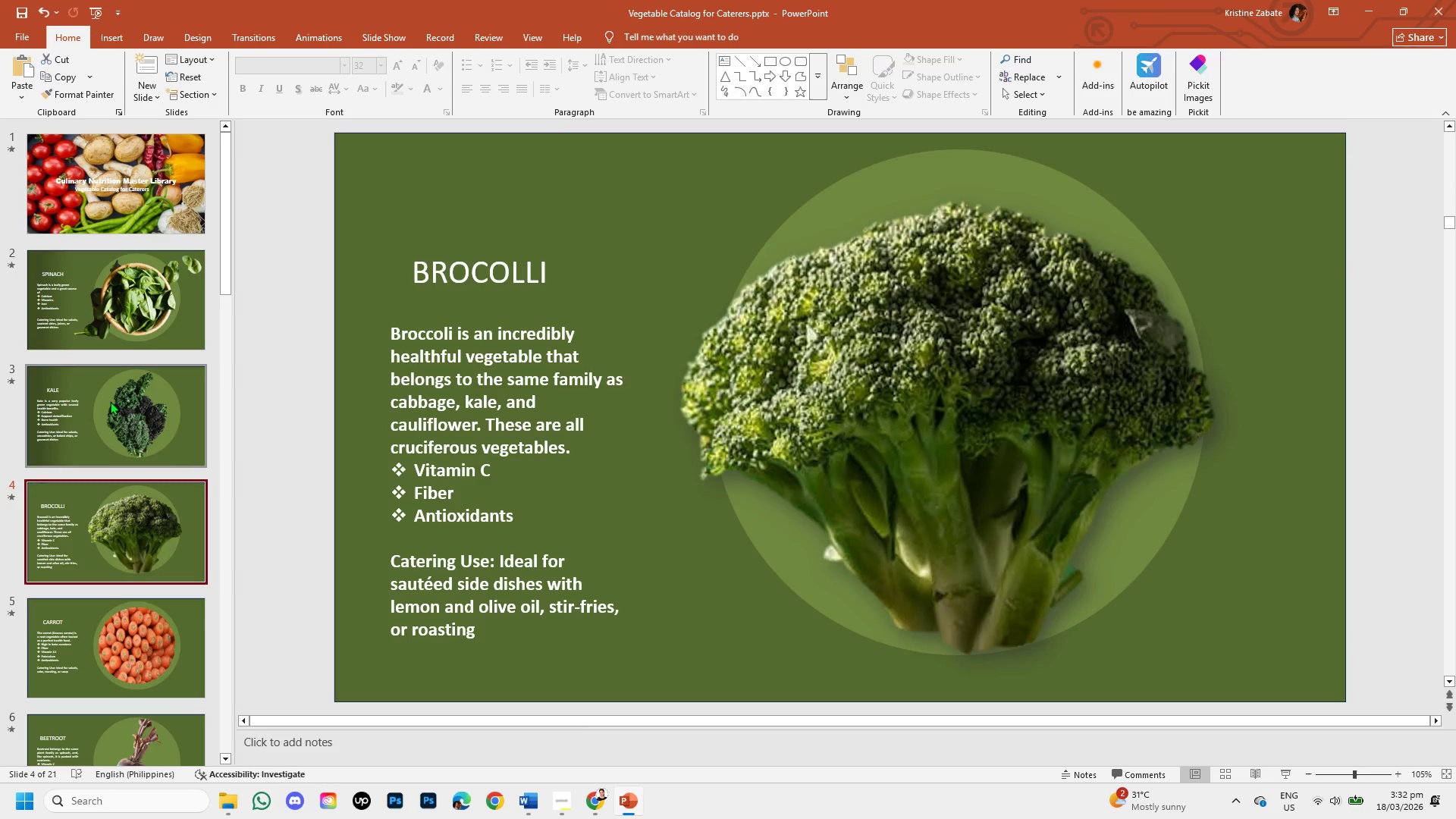 
left_click([110, 401])
 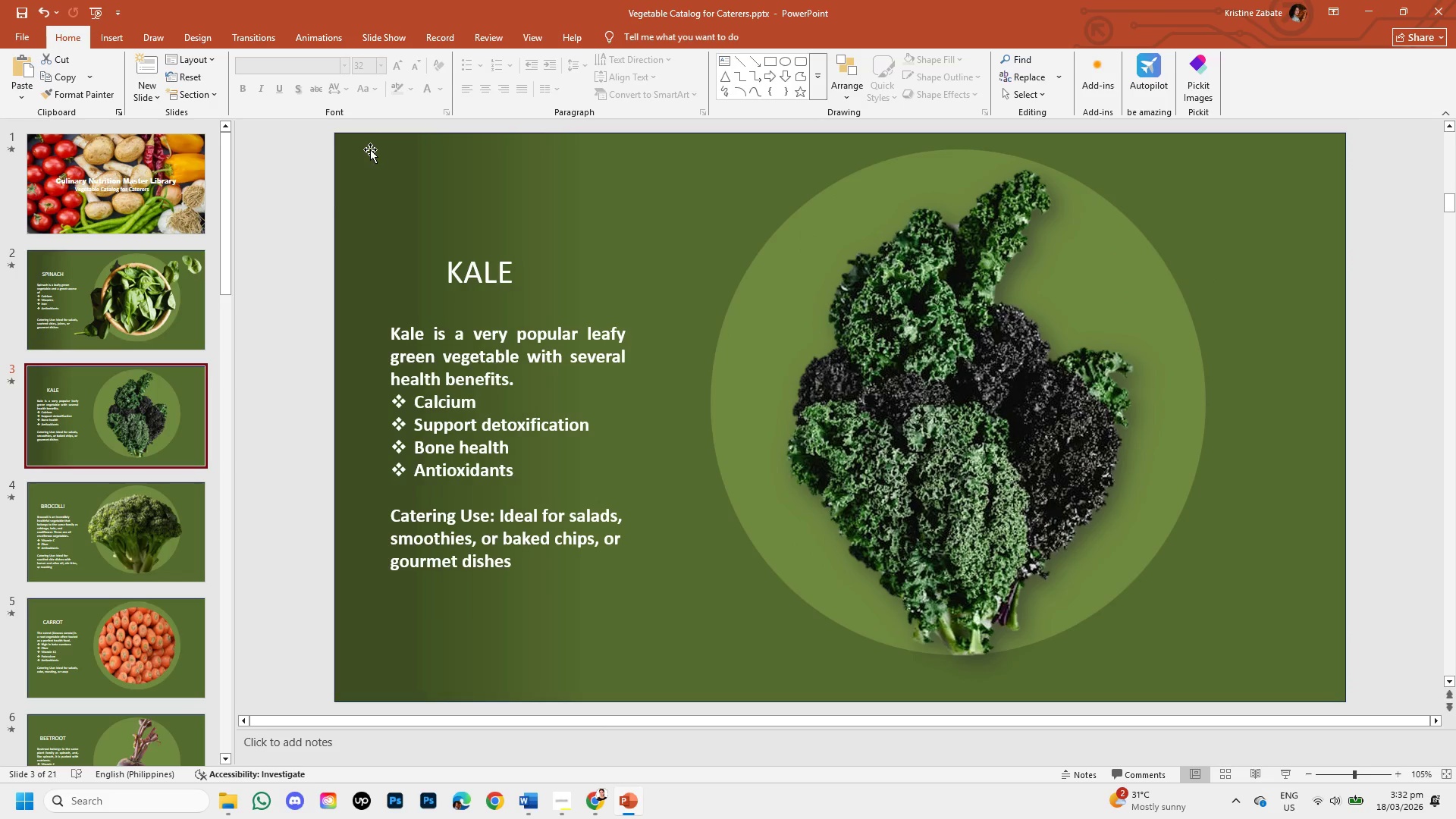 
left_click([370, 149])
 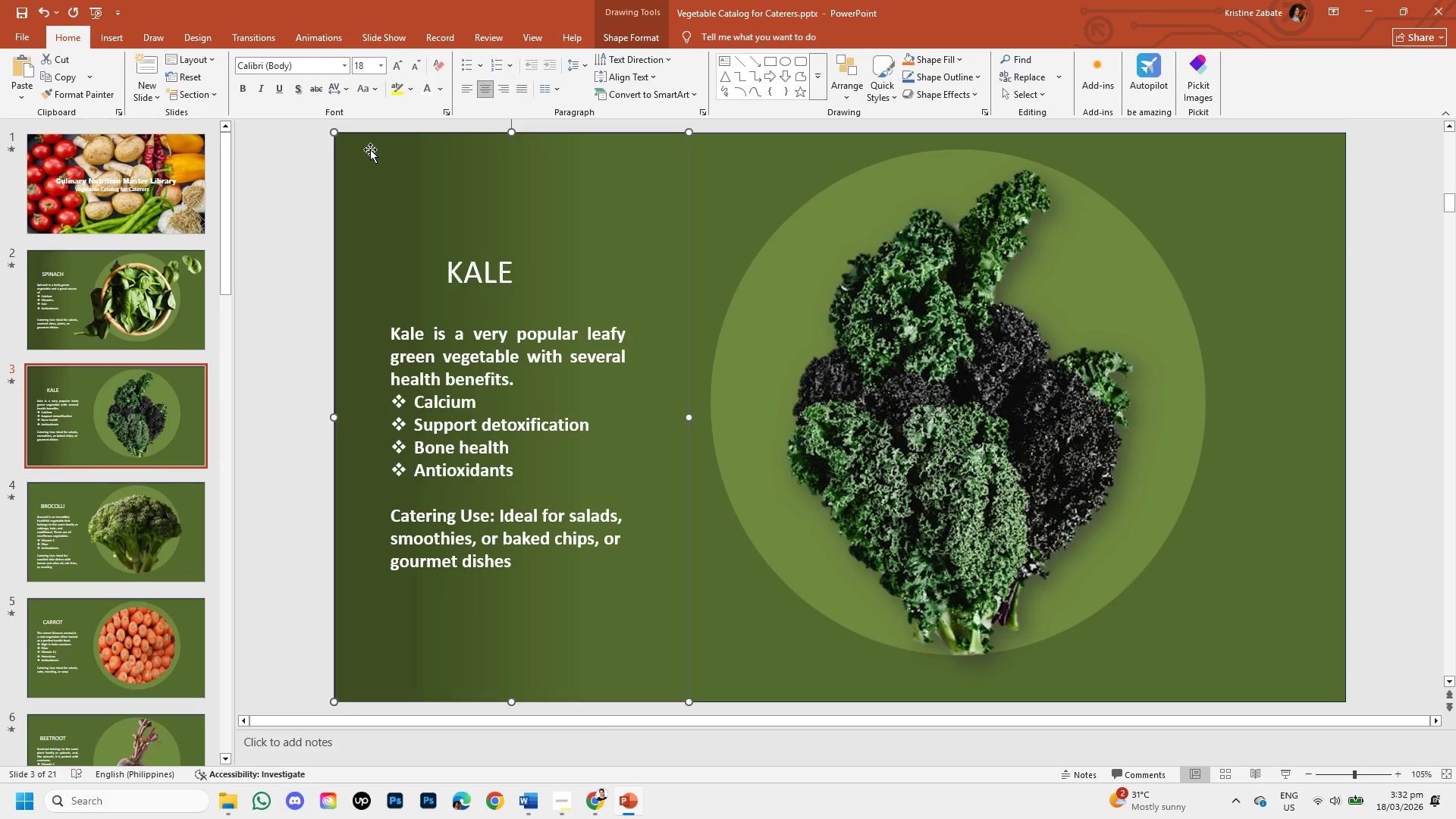 
key(Control+C)
 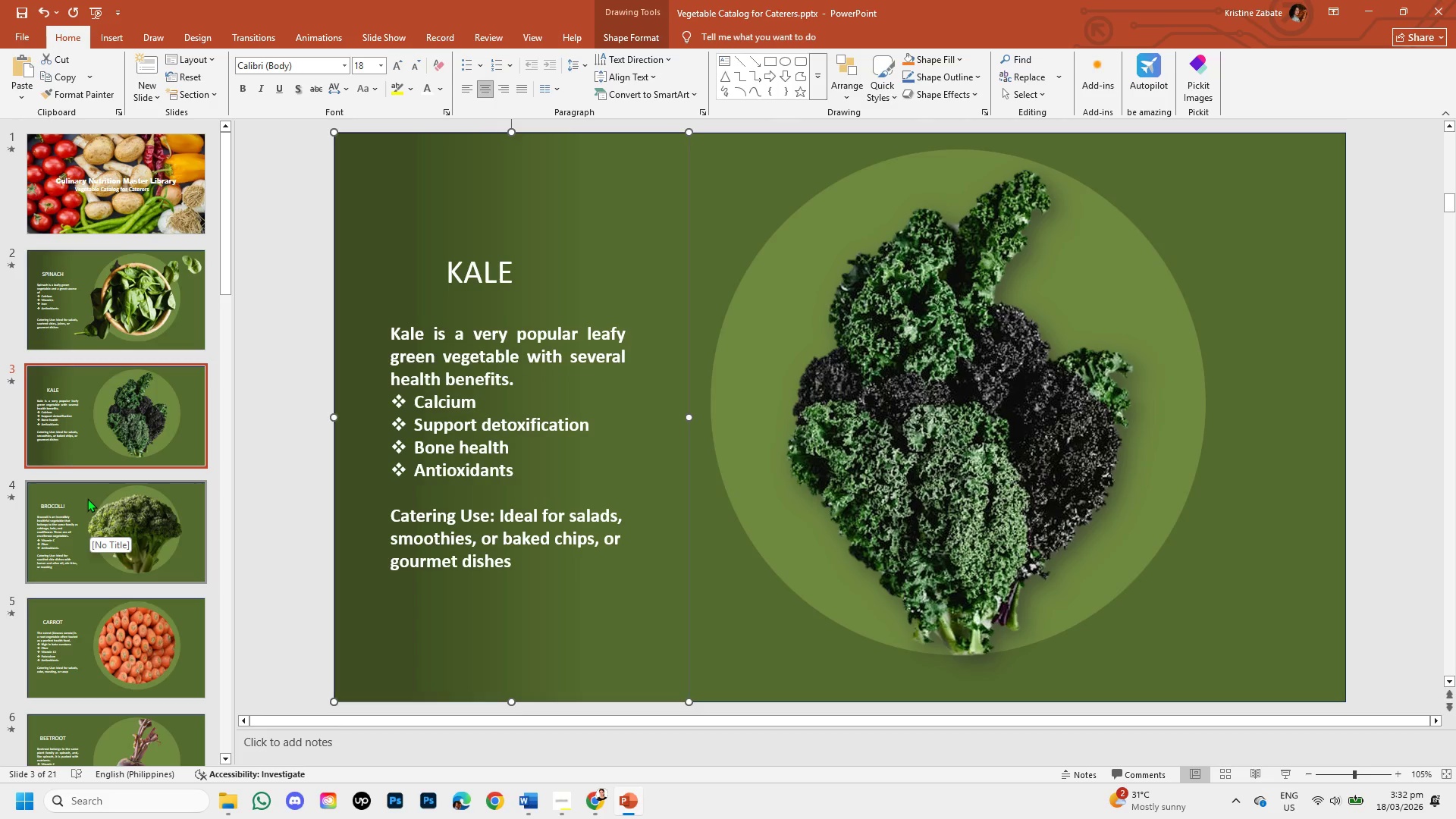 
left_click([87, 498])
 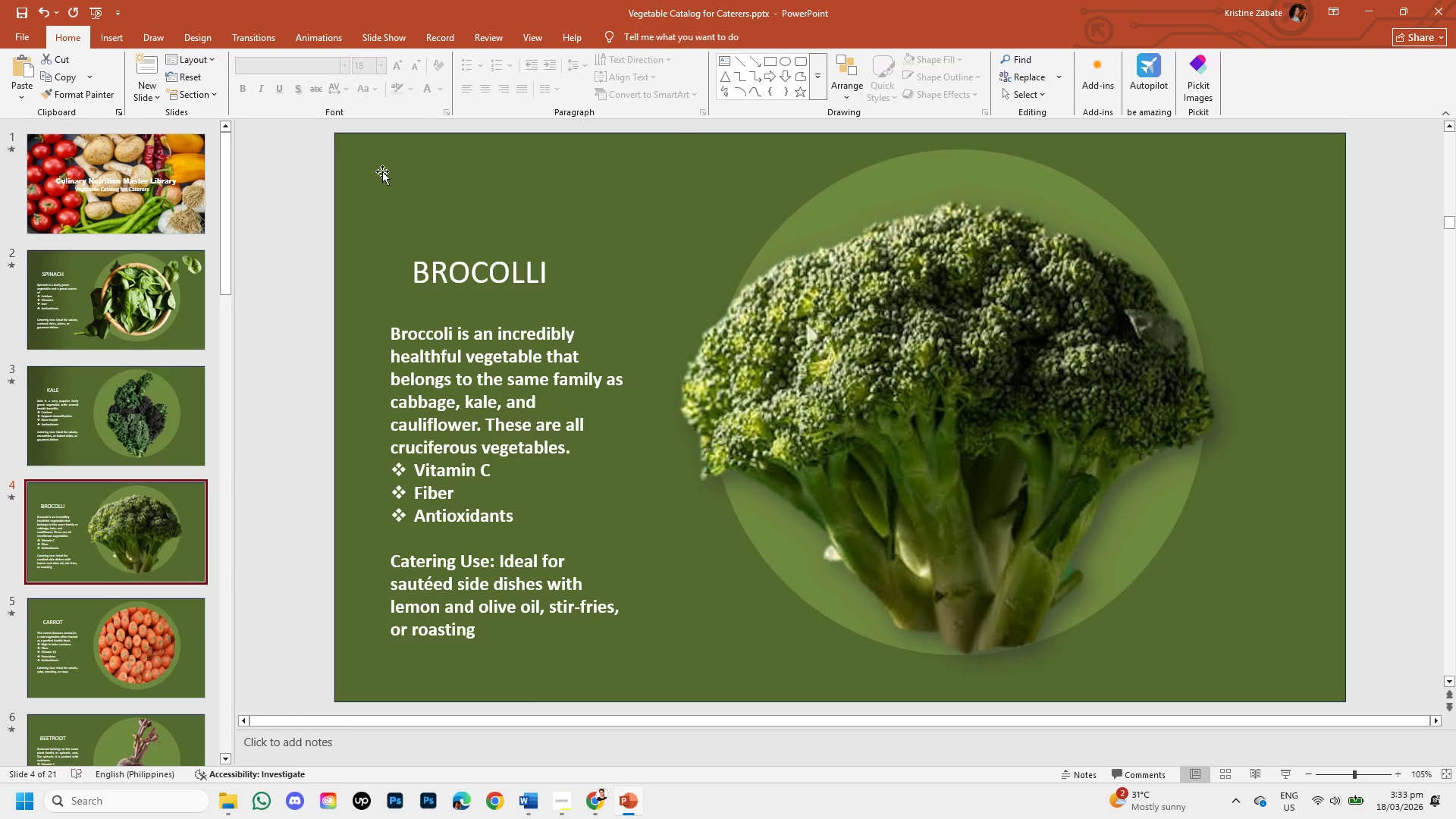 
key(Control+V)
 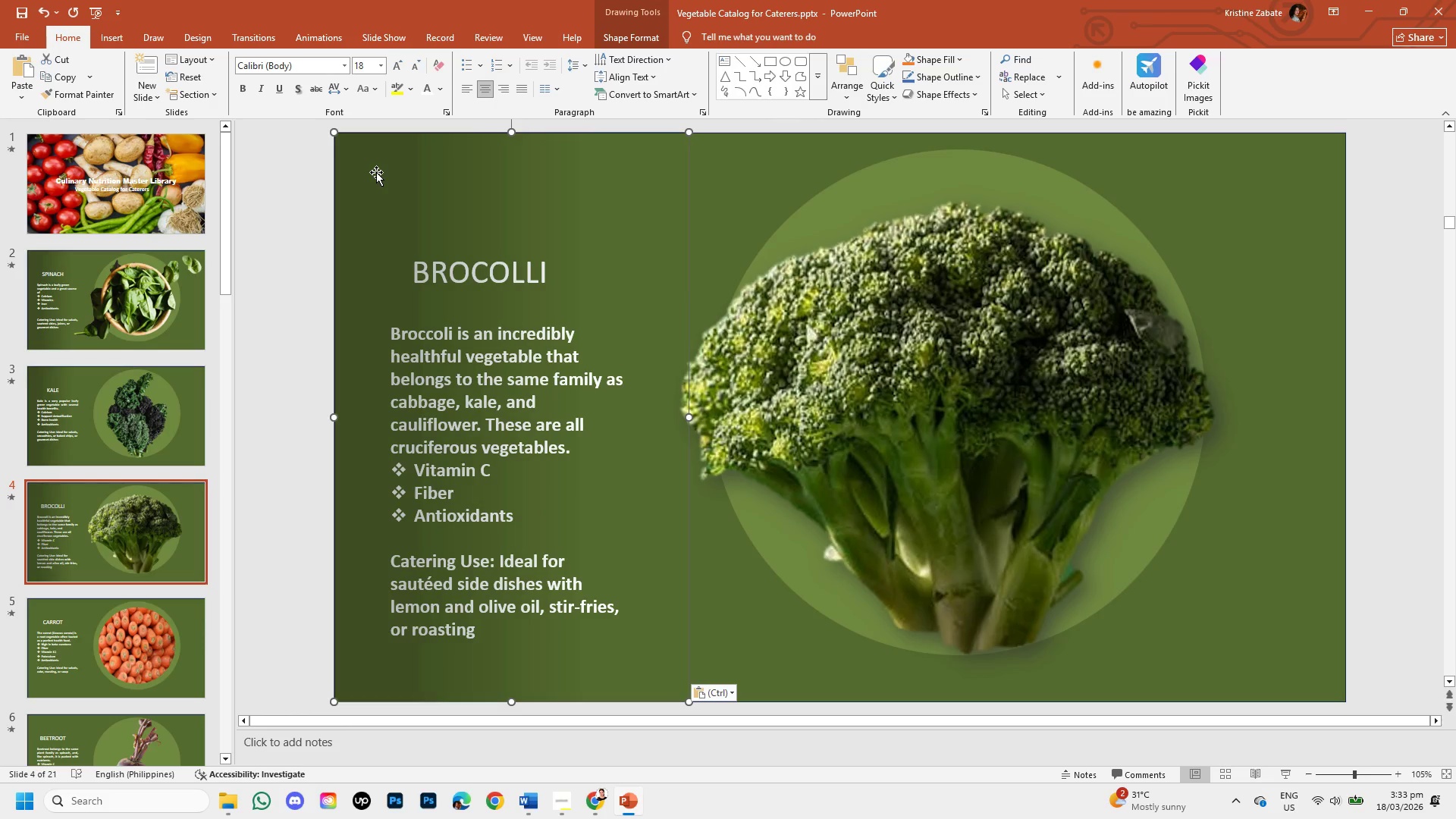 
left_click_drag(start_coordinate=[376, 172], to_coordinate=[593, 174])
 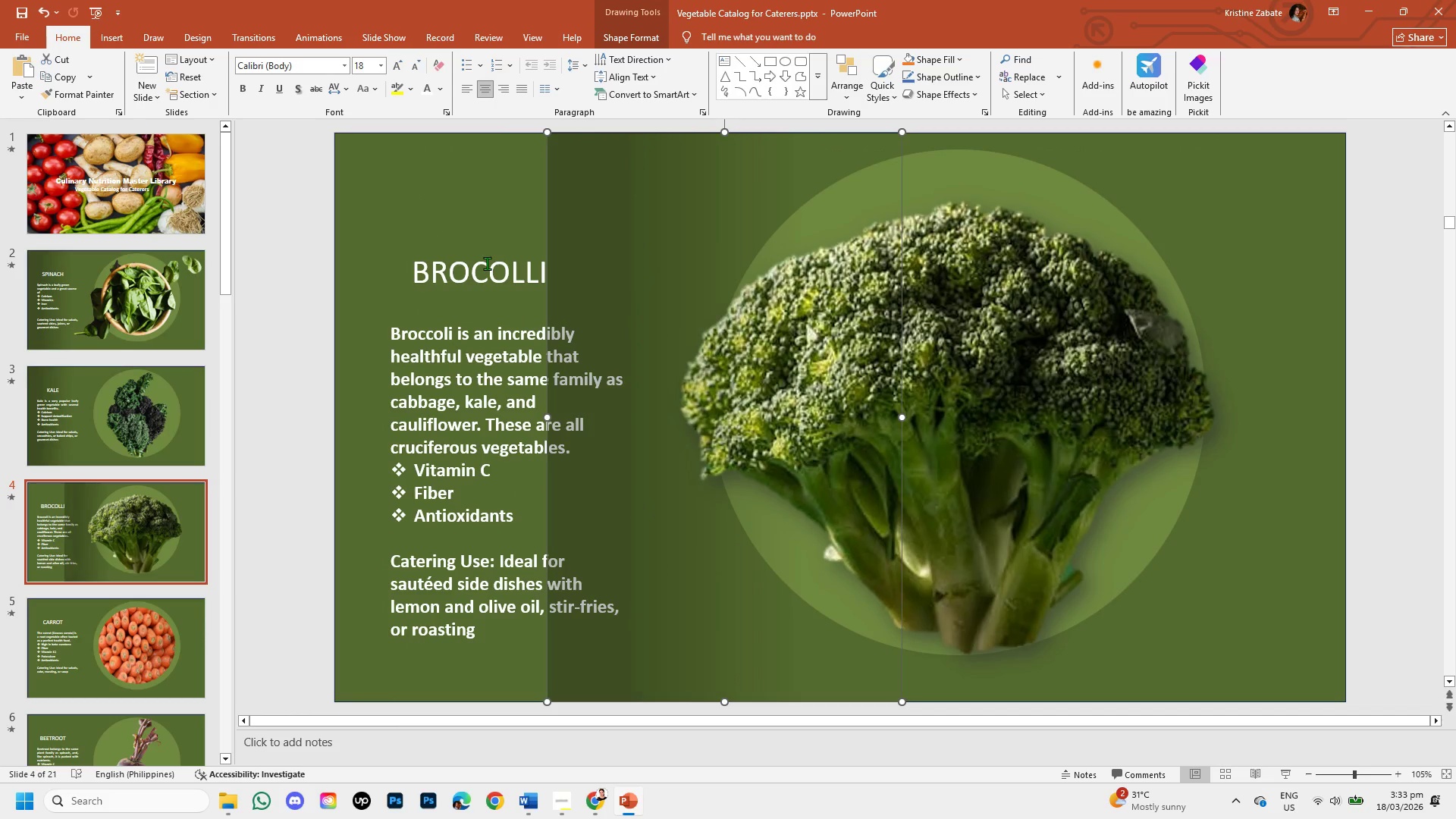 
hold_key(key=ShiftLeft, duration=1.52)
left_click([448, 274])
 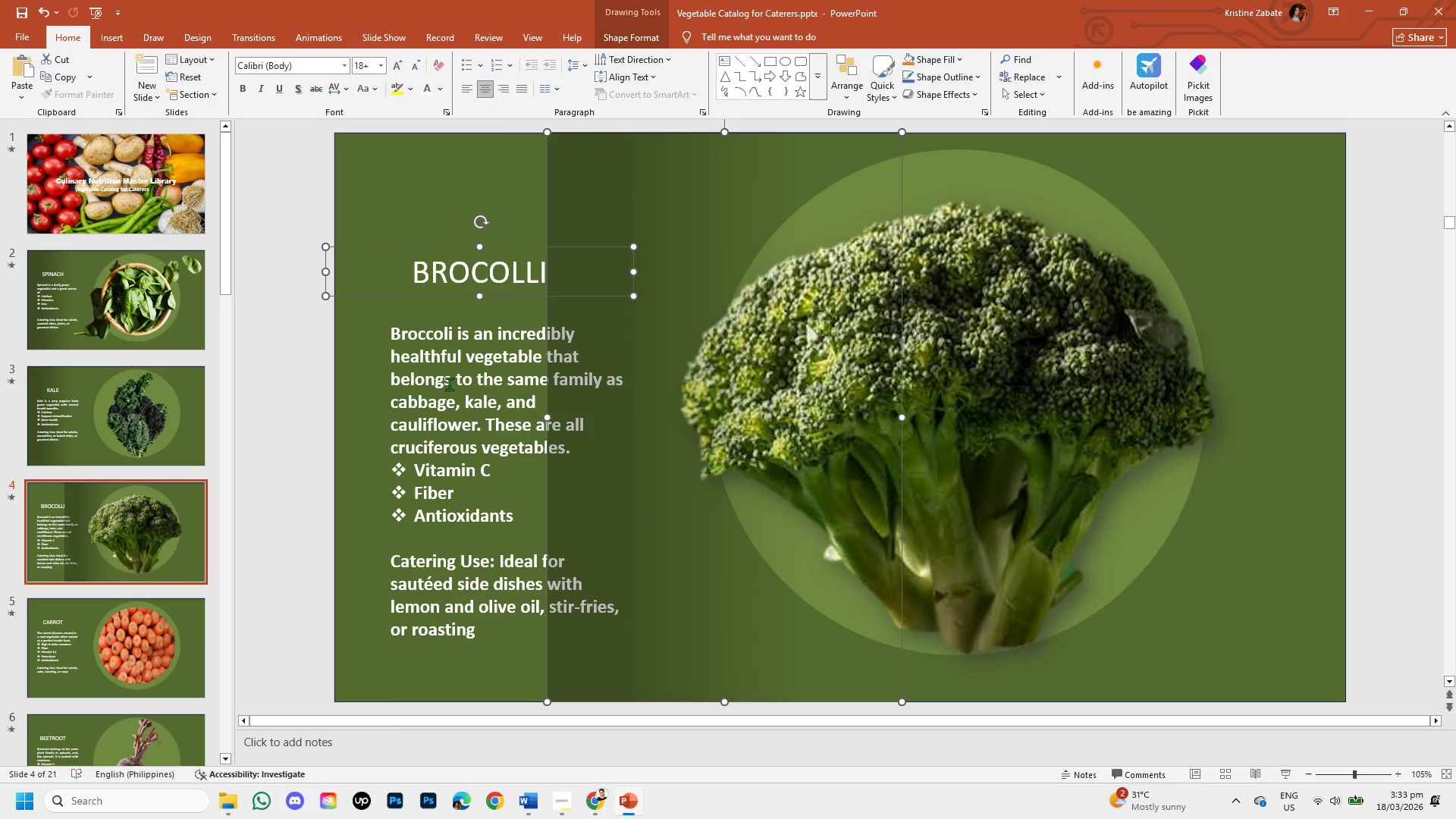 
left_click([449, 384])
 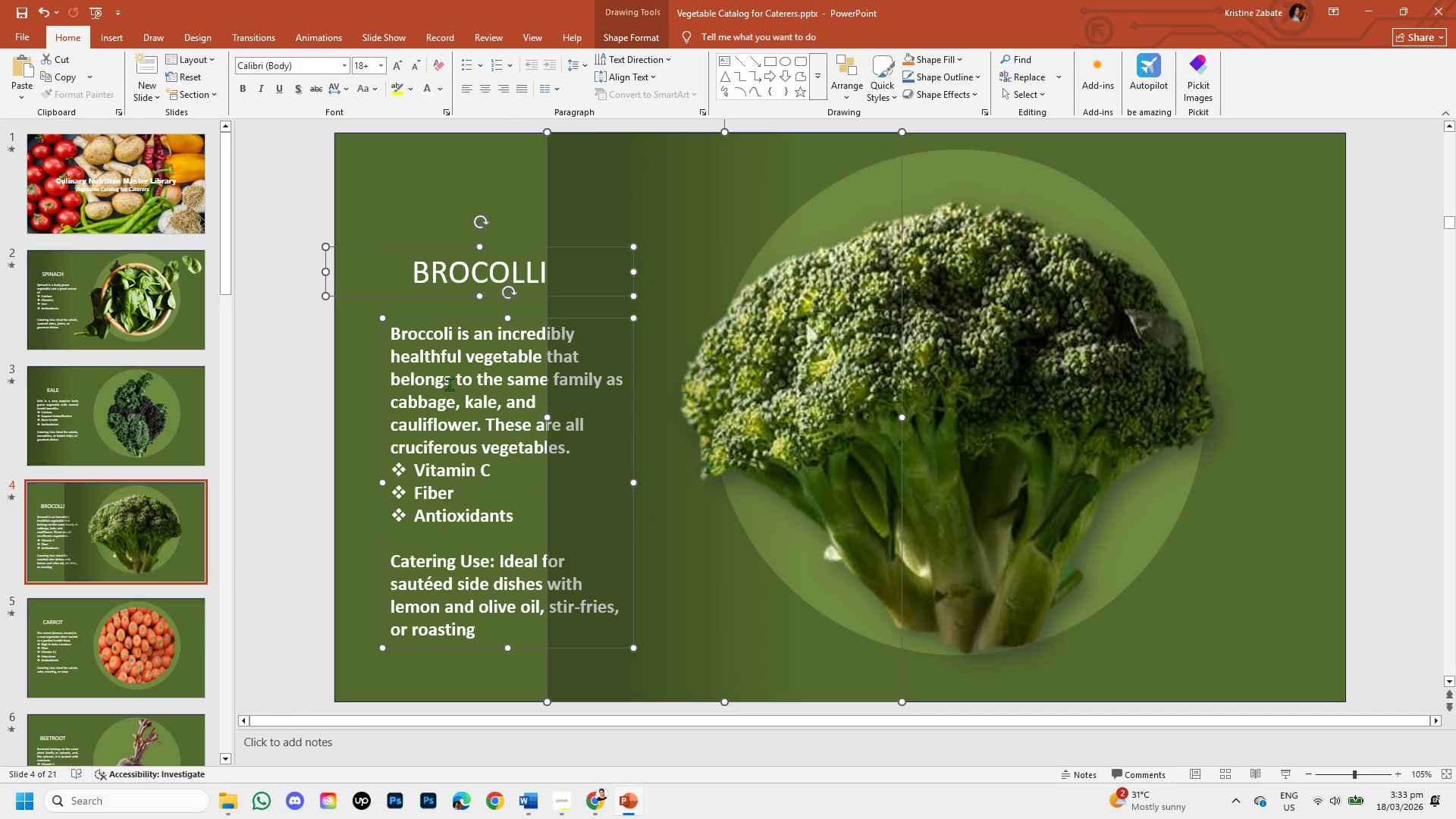 
hold_key(key=ShiftLeft, duration=0.56)
right_click([449, 384])
 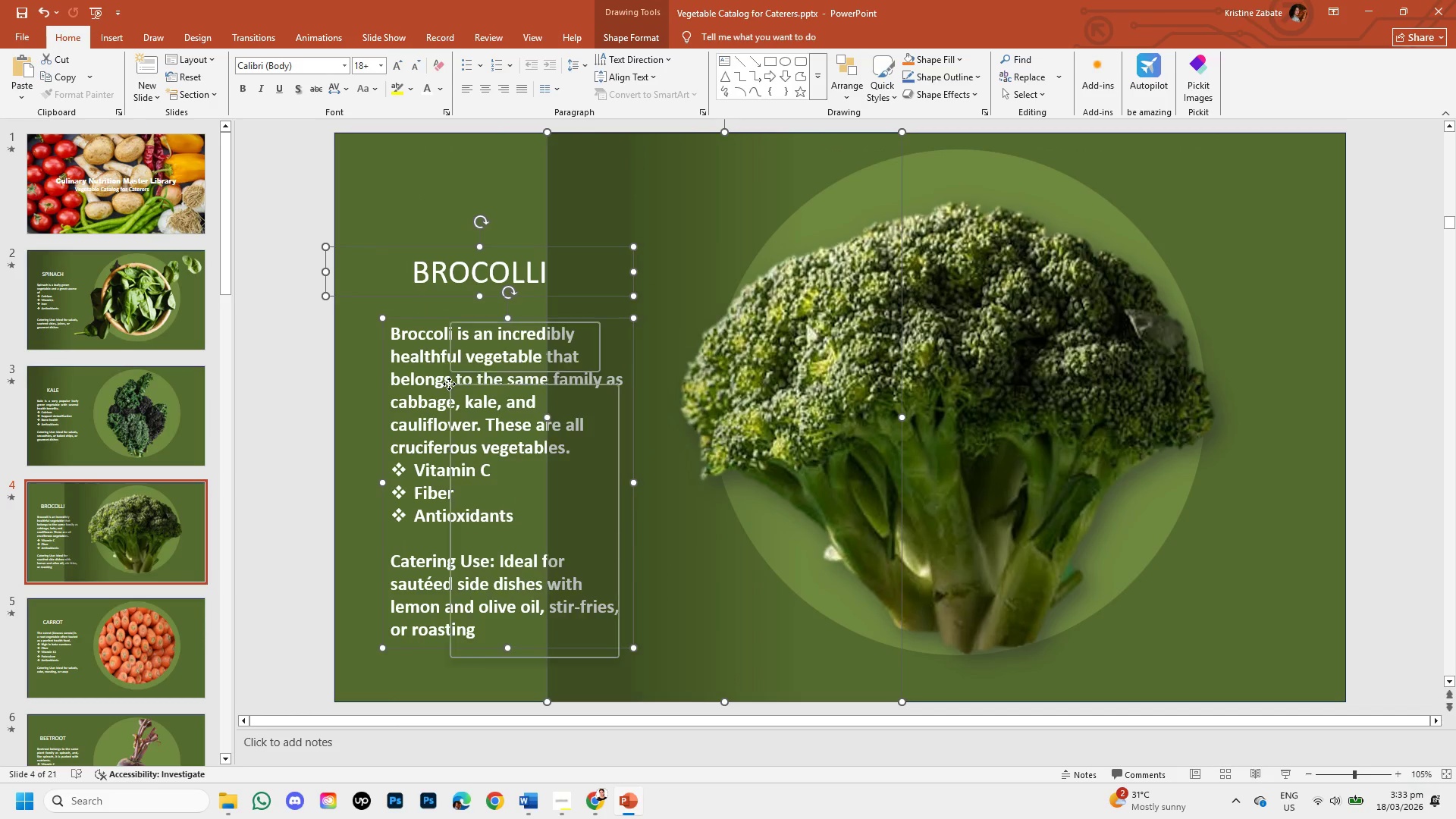 
hold_key(key=ShiftLeft, duration=9.83)
left_click([521, 512])
 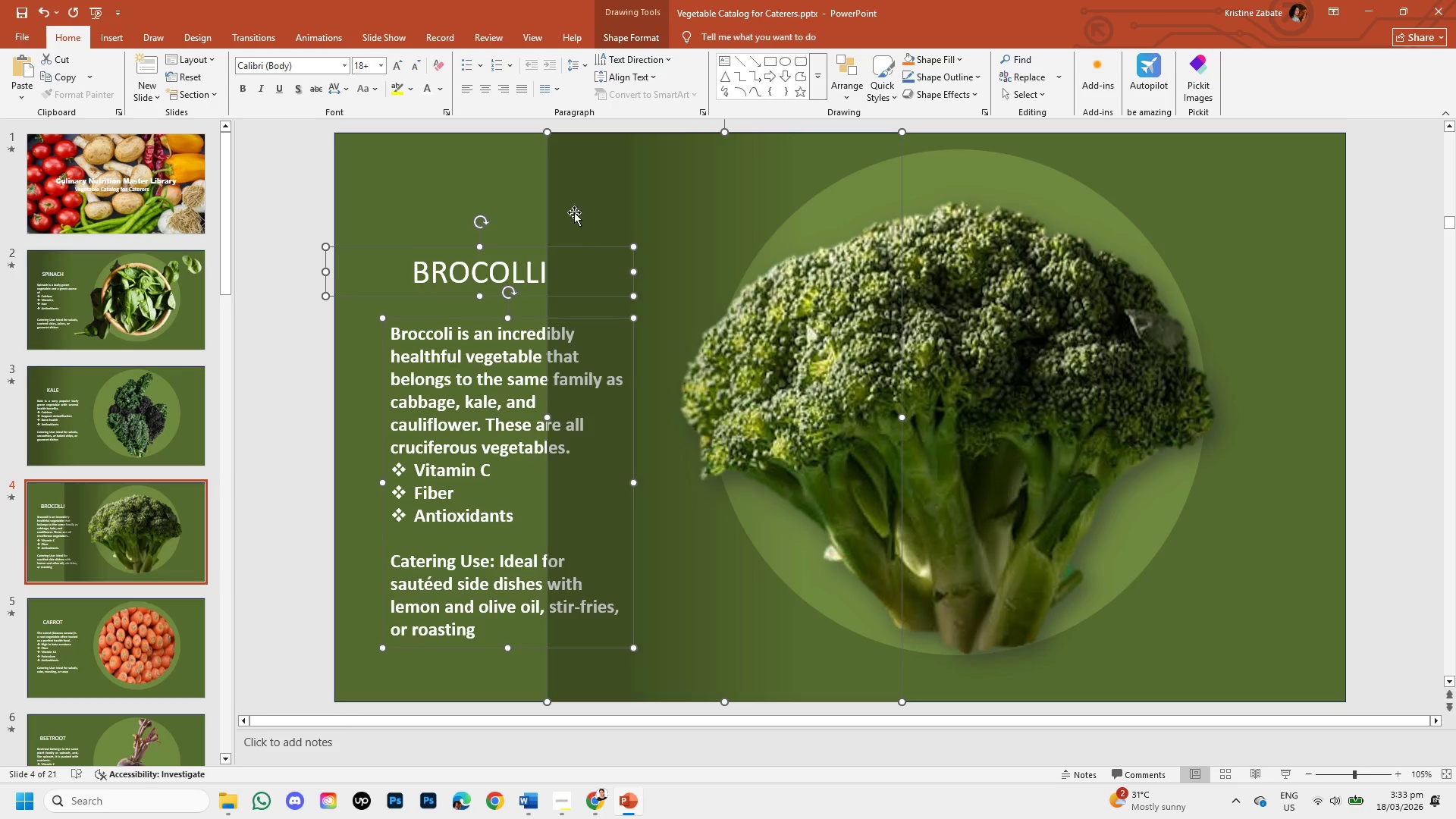 
left_click_drag(start_coordinate=[583, 147], to_coordinate=[528, 145])
 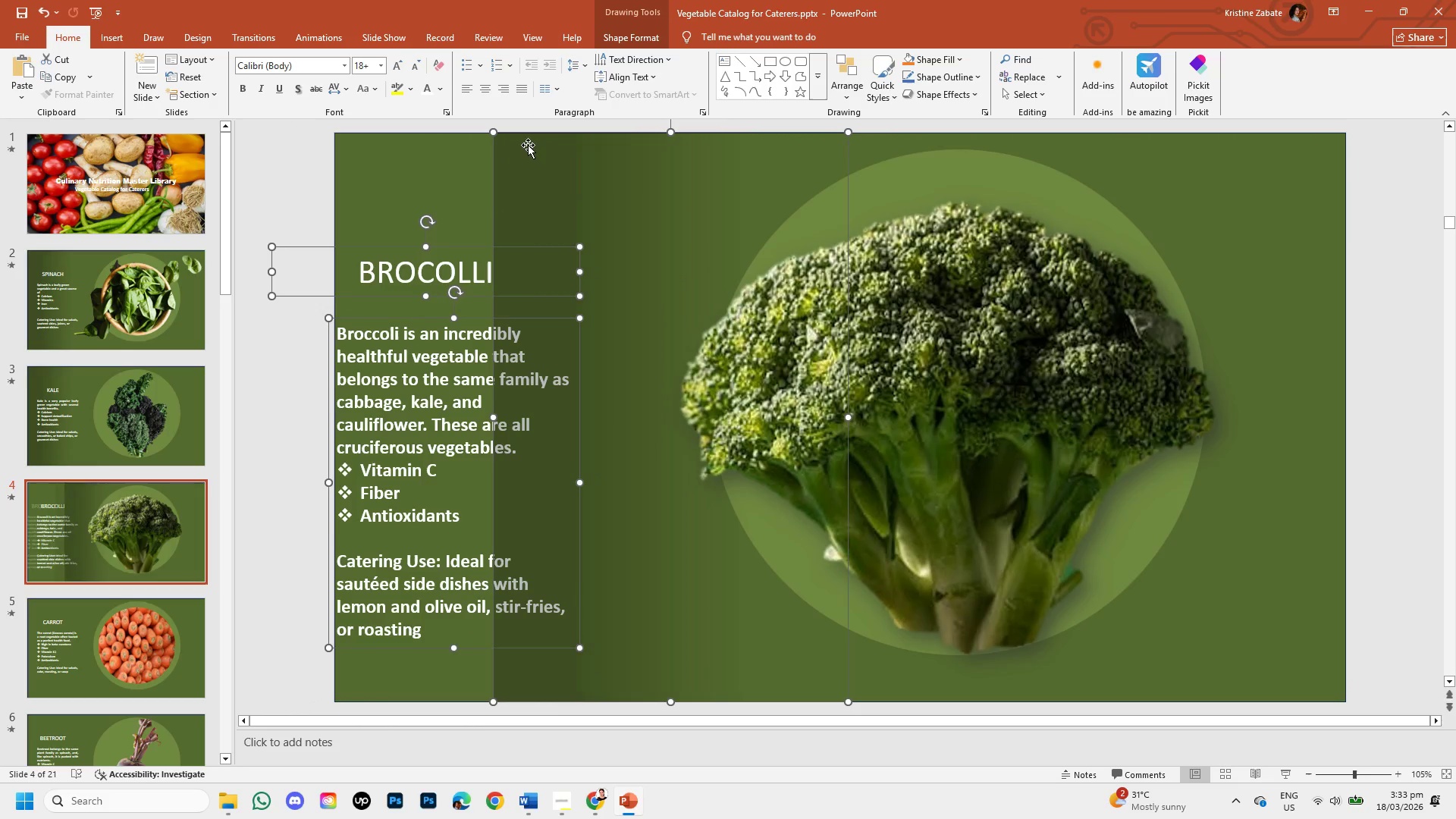 
key(Control+Z)
 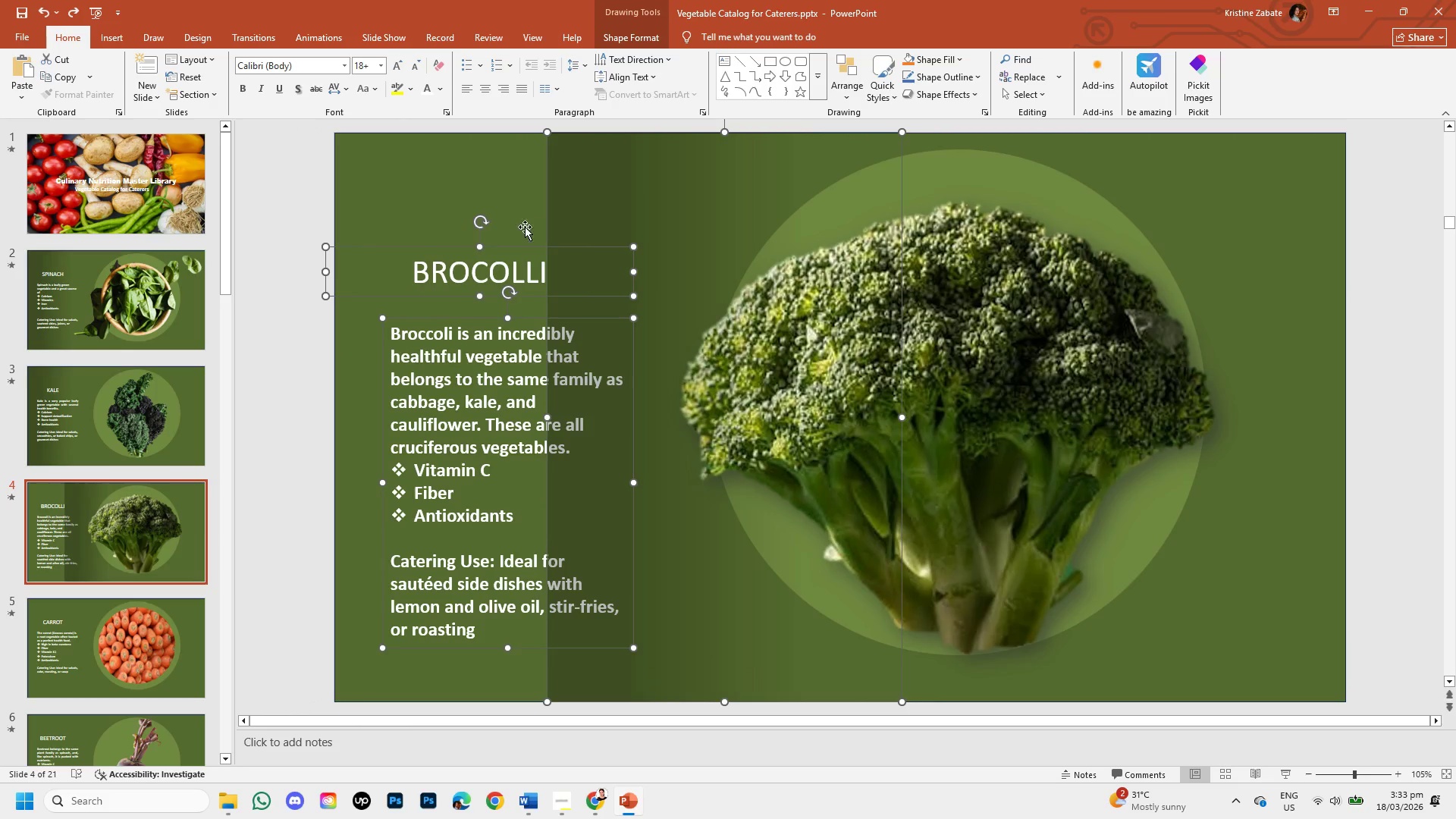 
left_click([447, 196])
 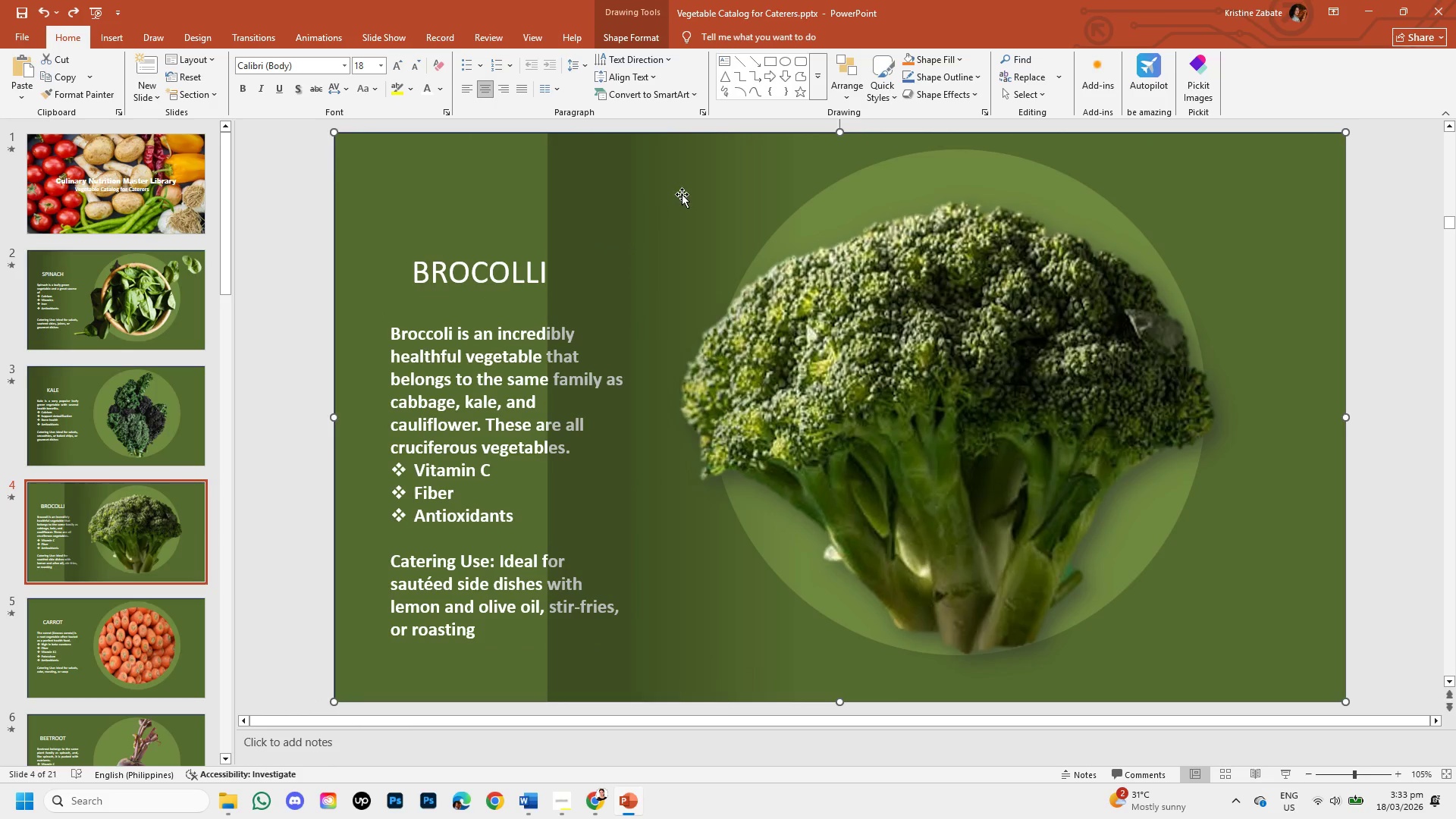 
left_click([682, 194])
 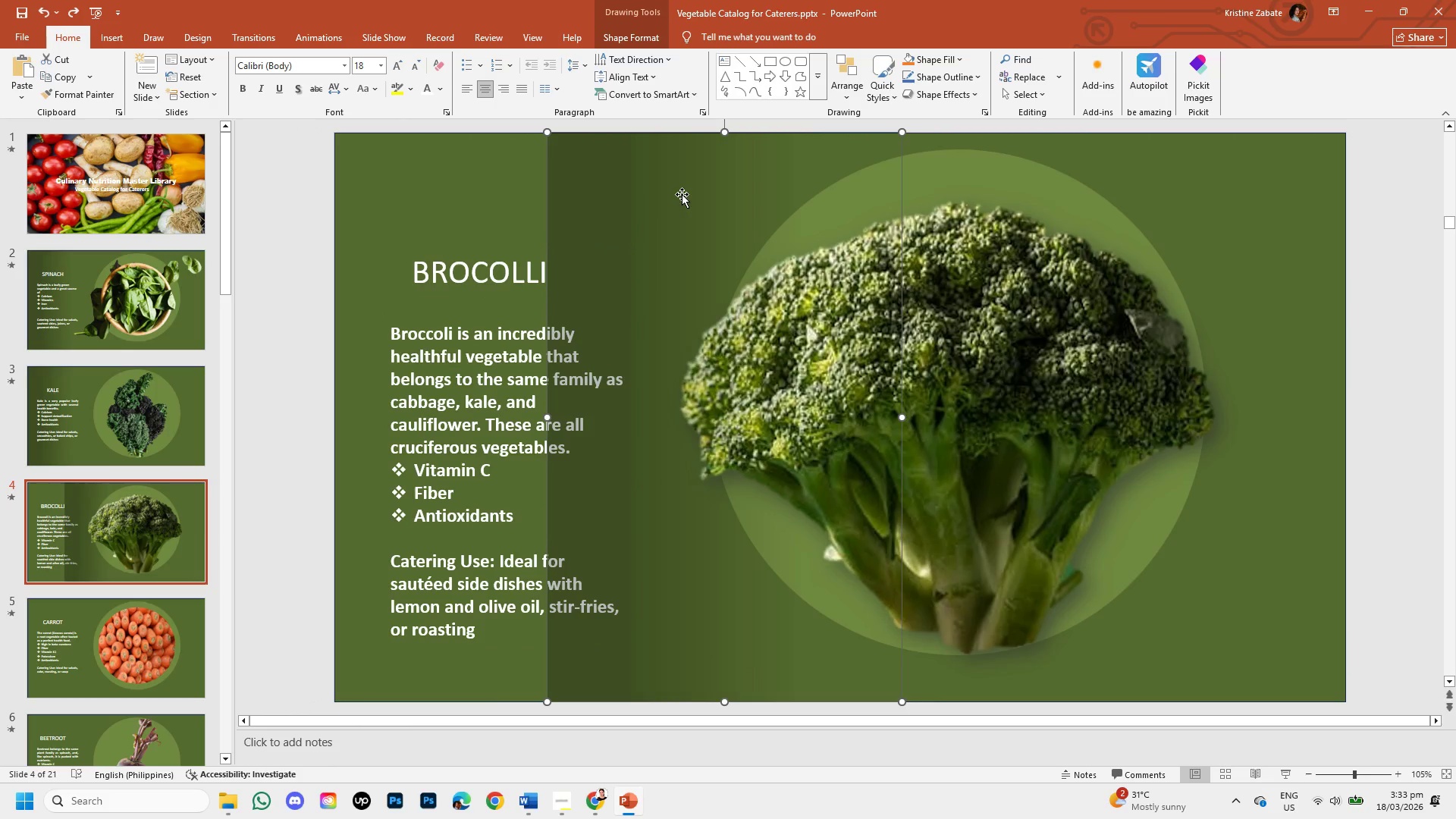 
left_click_drag(start_coordinate=[682, 194], to_coordinate=[701, 199])
 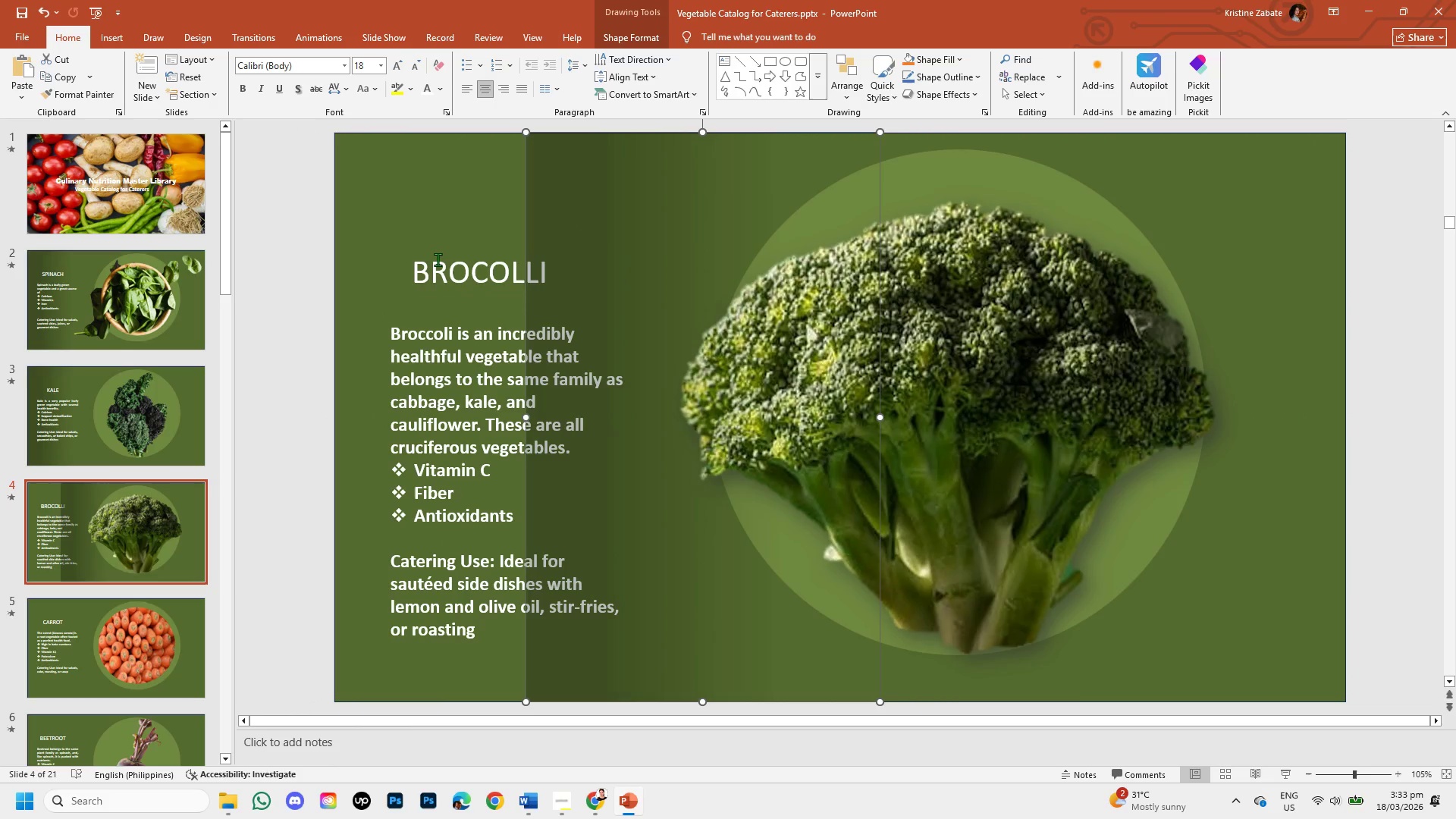 
hold_key(key=ShiftLeft, duration=0.89)
 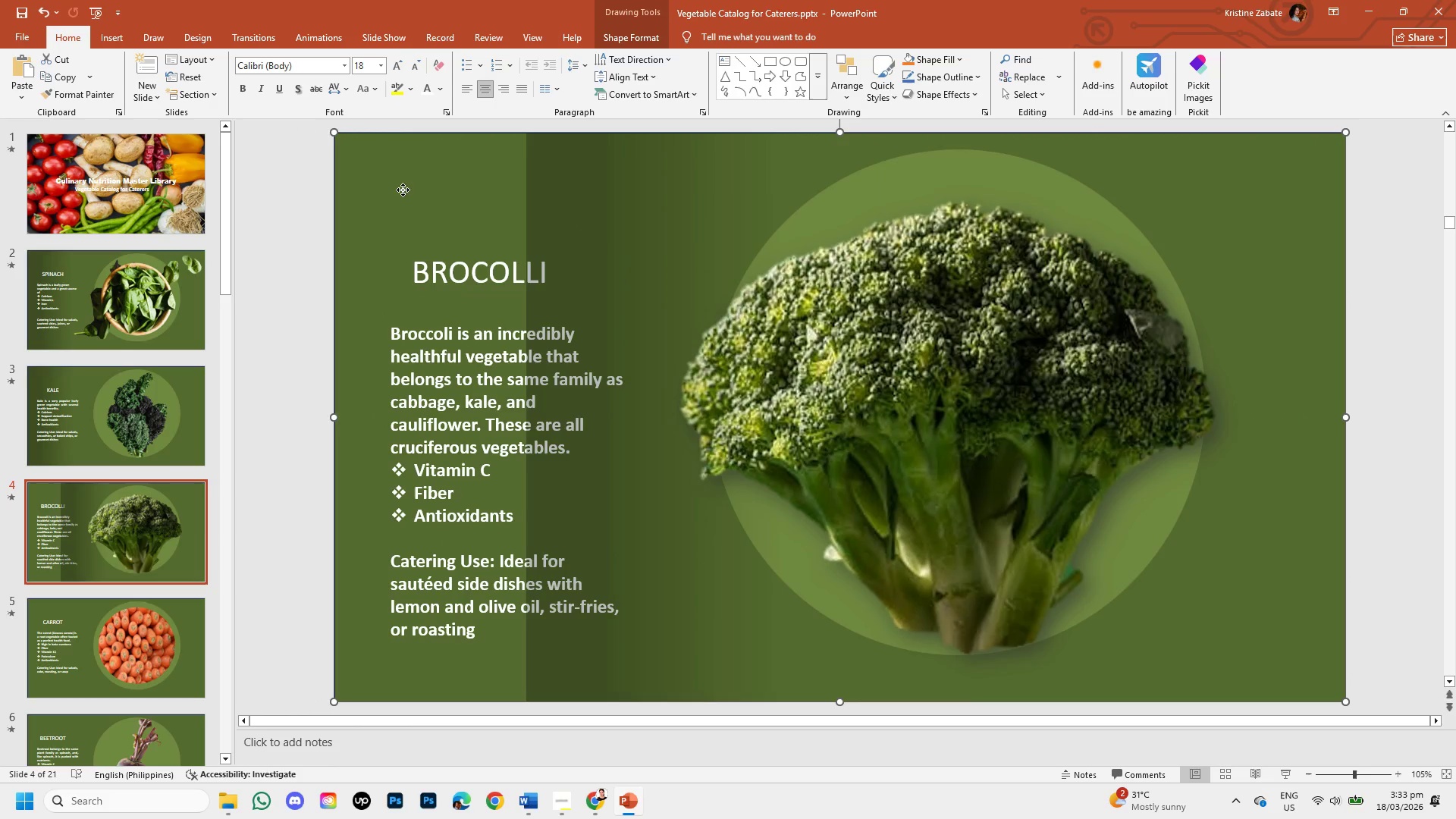 
left_click([403, 190])
 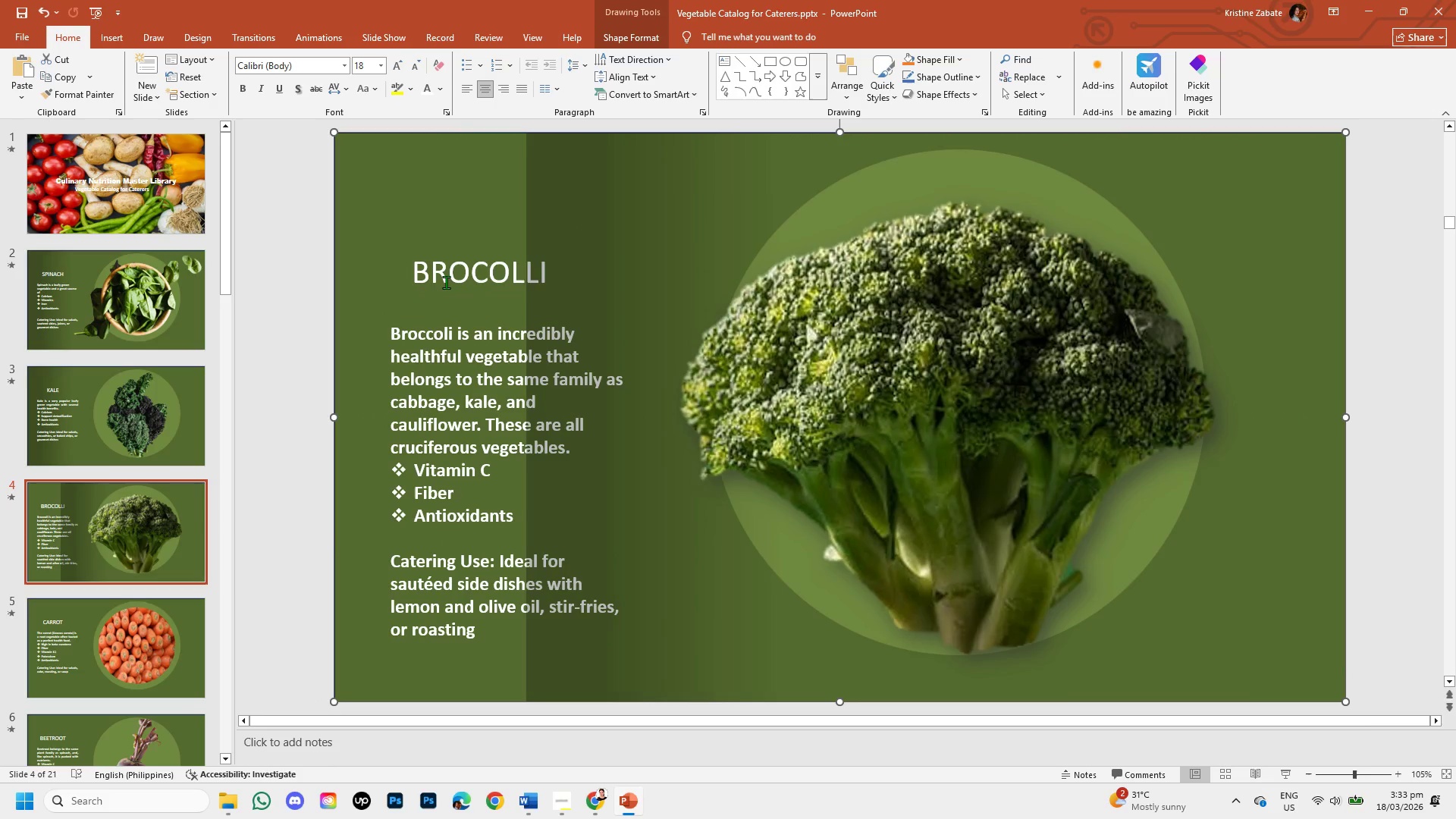 
hold_key(key=ShiftLeft, duration=0.94)
left_click([444, 276])
 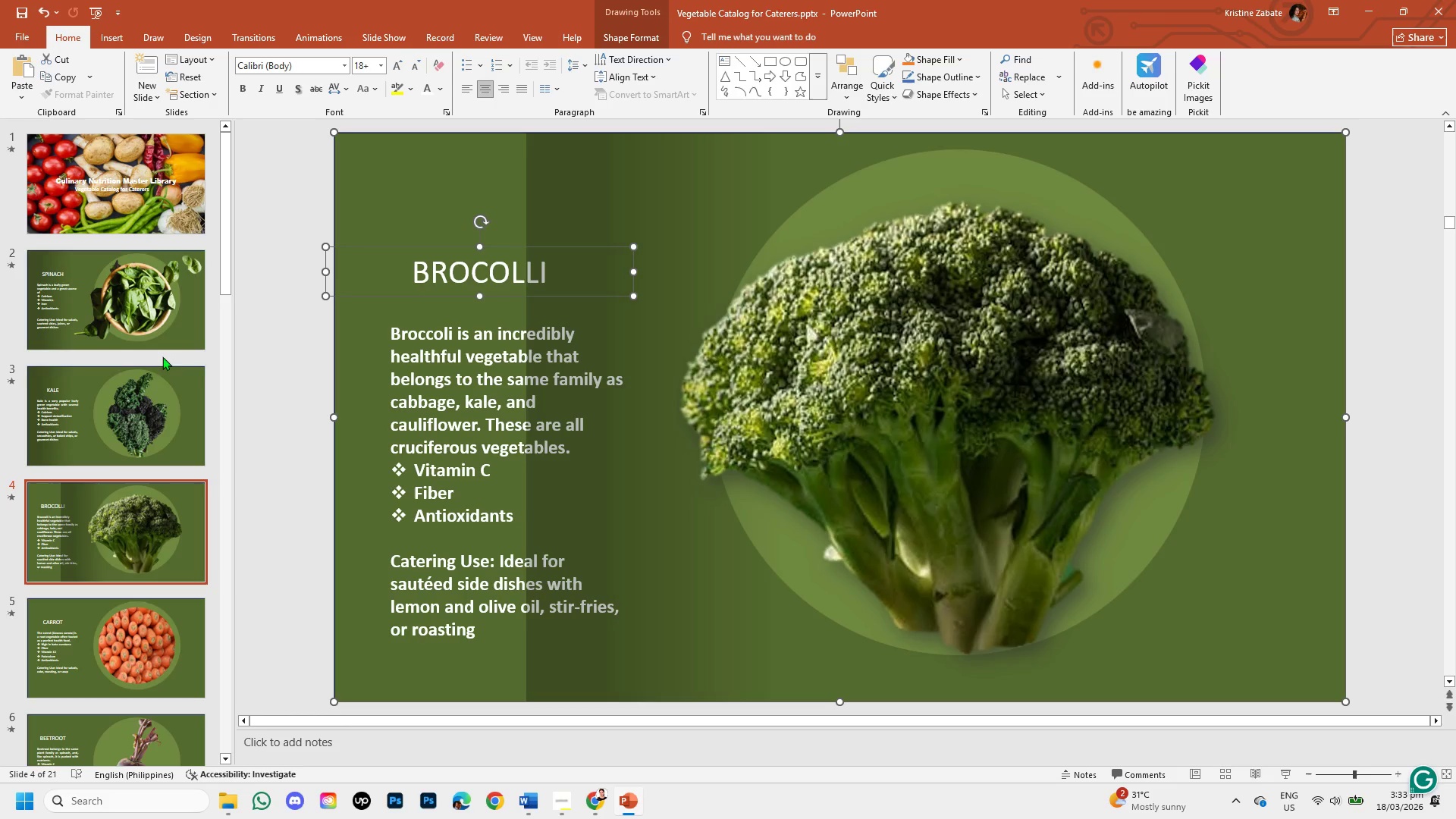 
left_click([294, 360])
 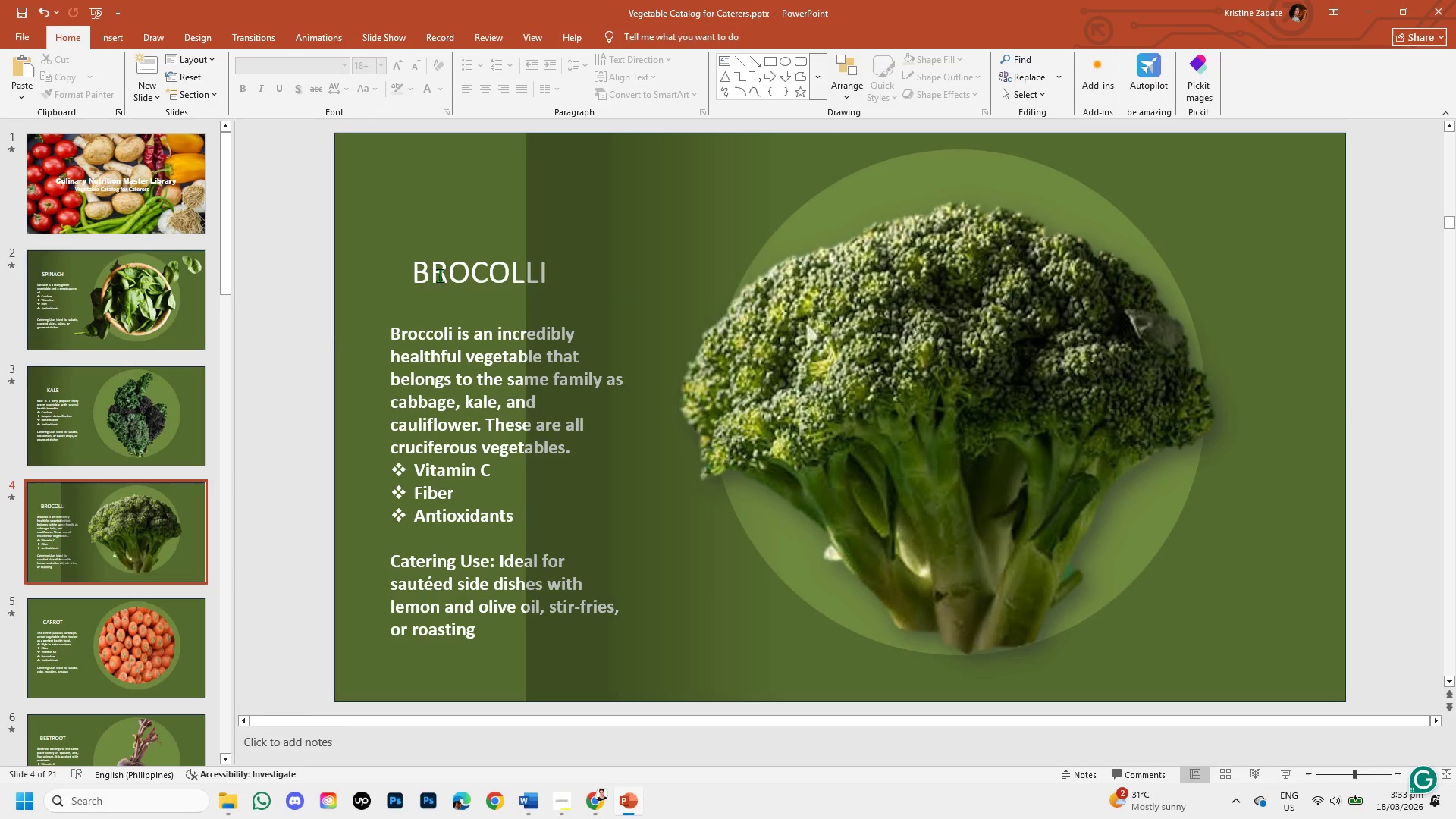 
hold_key(key=ShiftLeft, duration=1.36)
left_click([440, 275])
 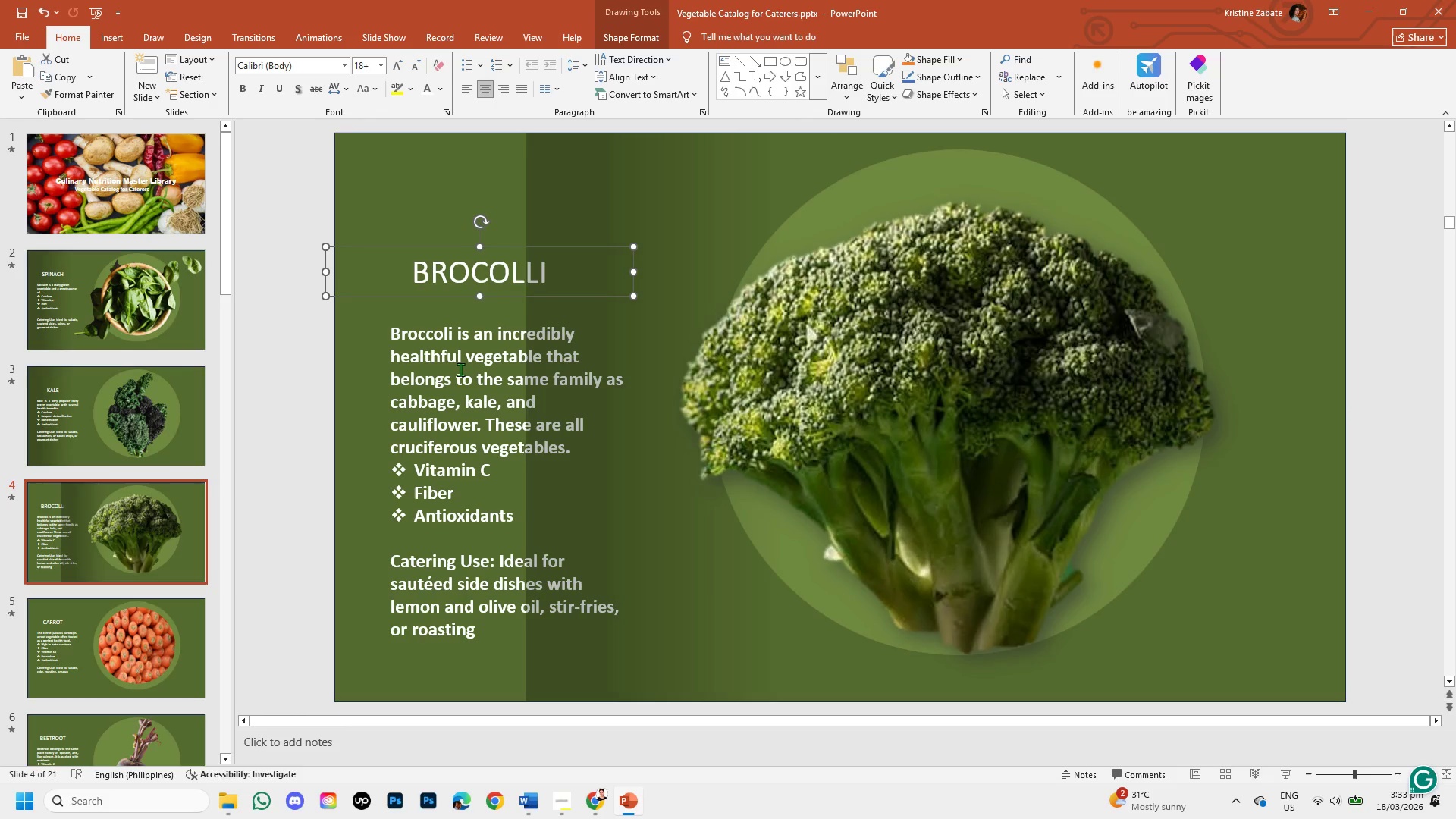 
left_click([460, 369])
 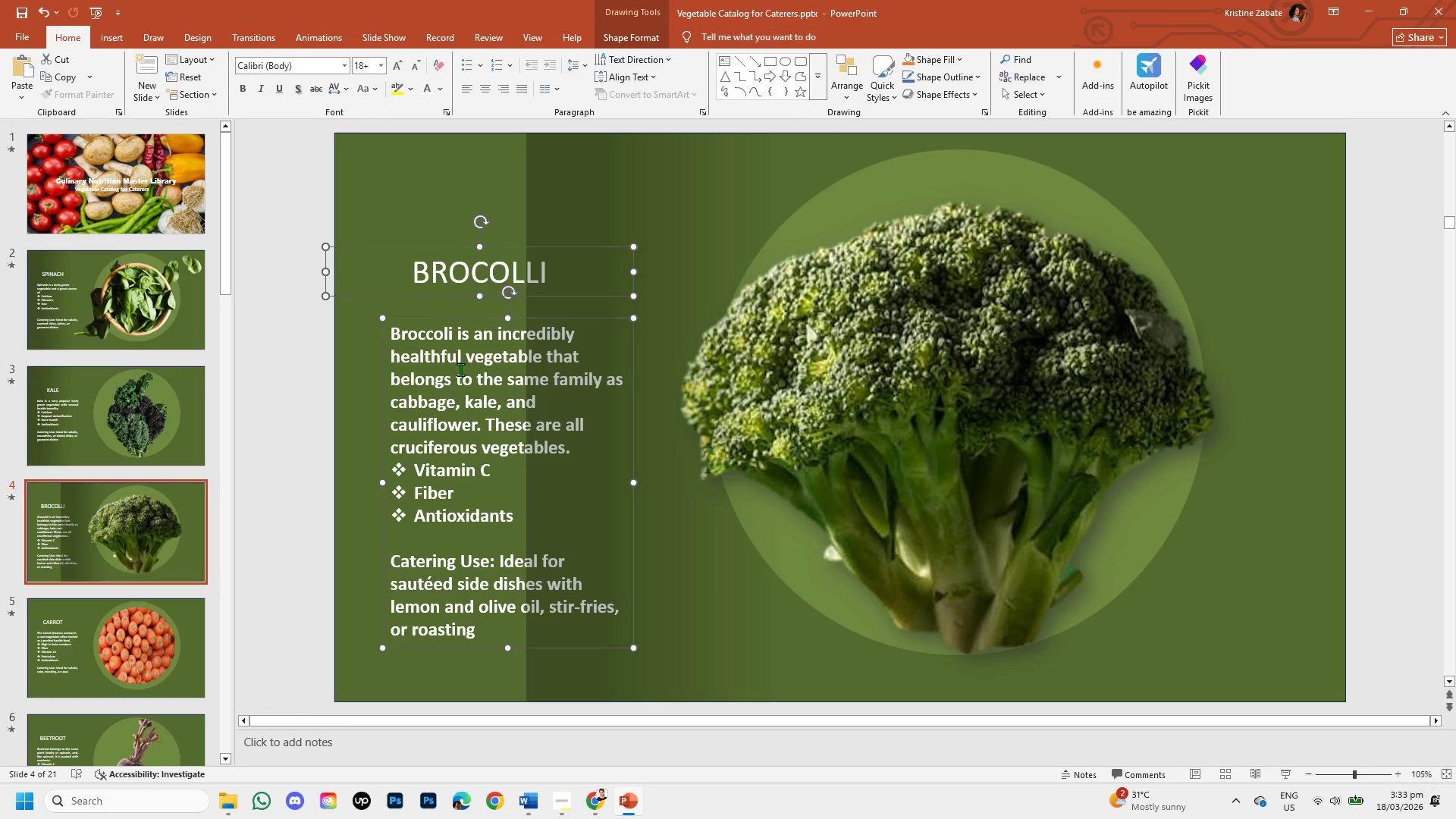 
right_click([460, 370])
 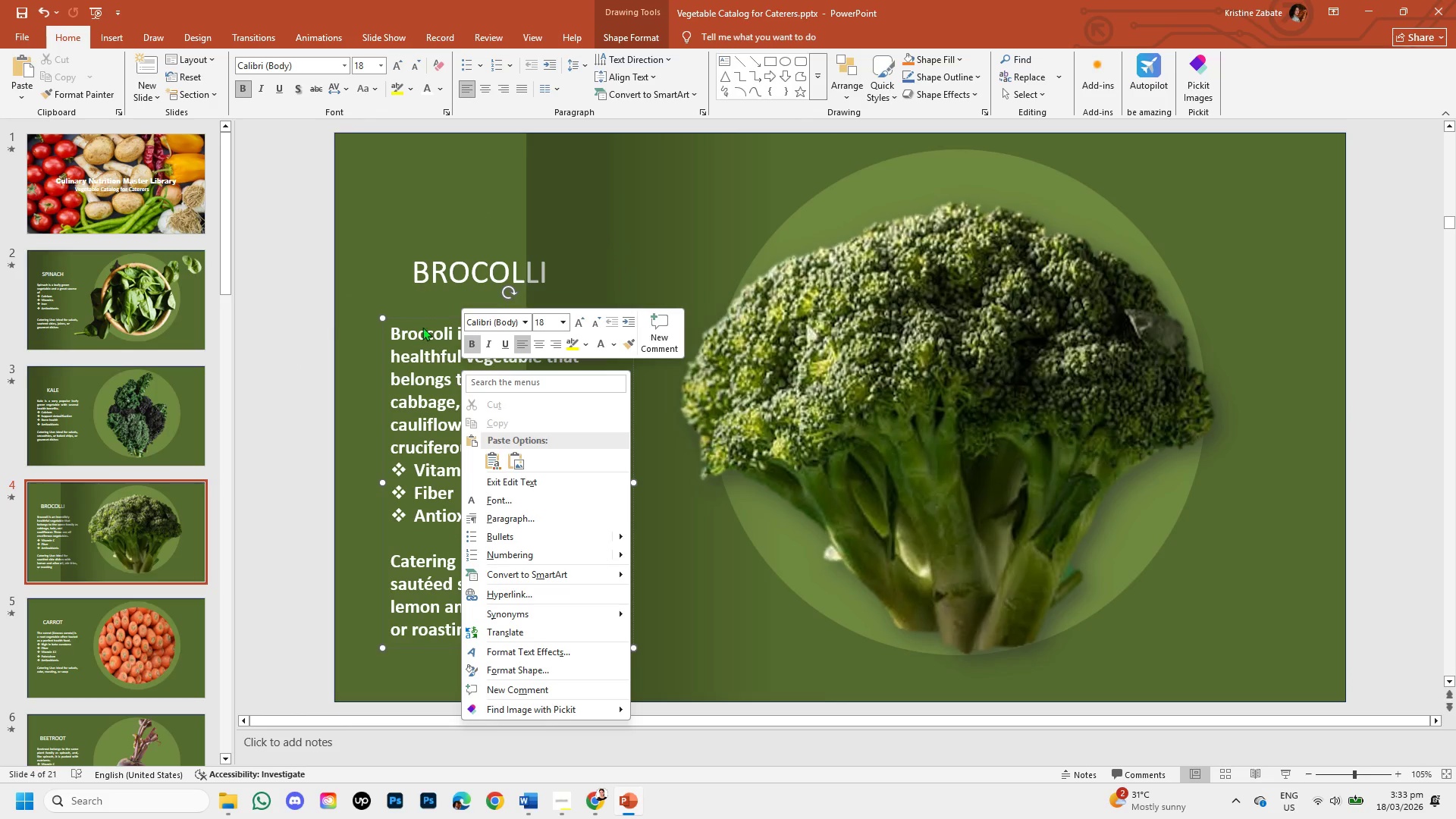 
left_click([384, 282])
 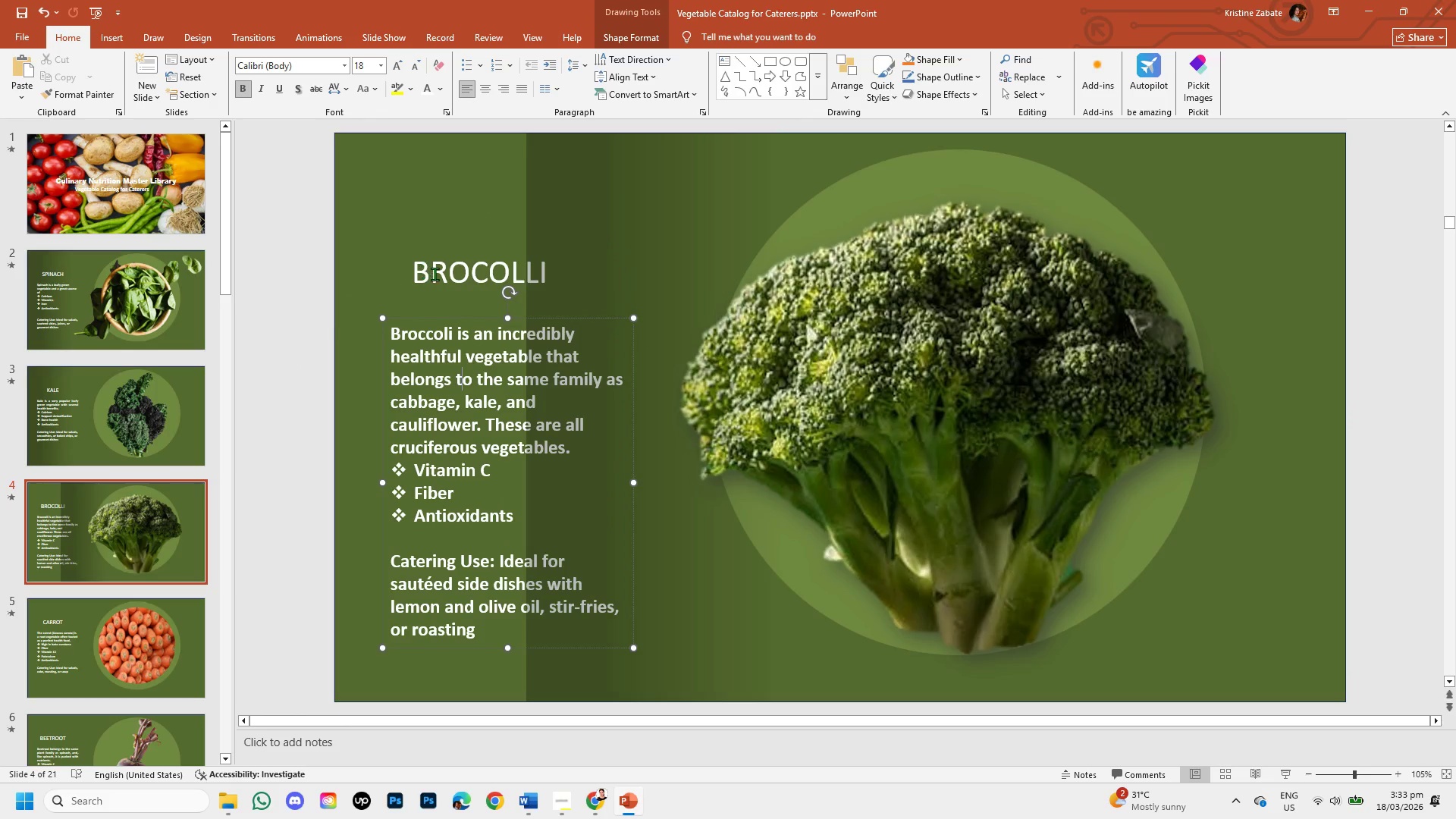 
left_click([435, 274])
 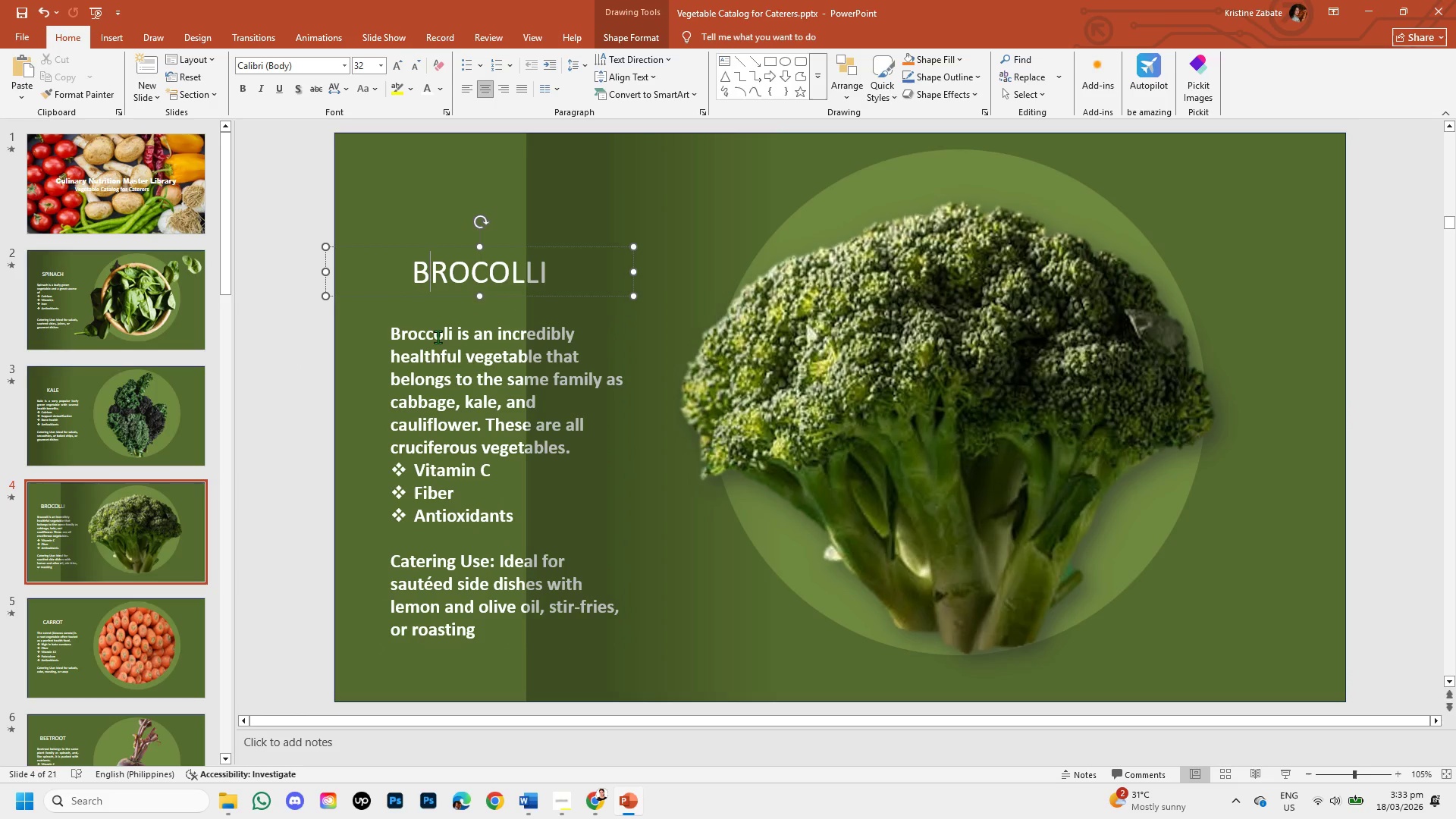 
hold_key(key=ShiftLeft, duration=1.03)
left_click([434, 353])
 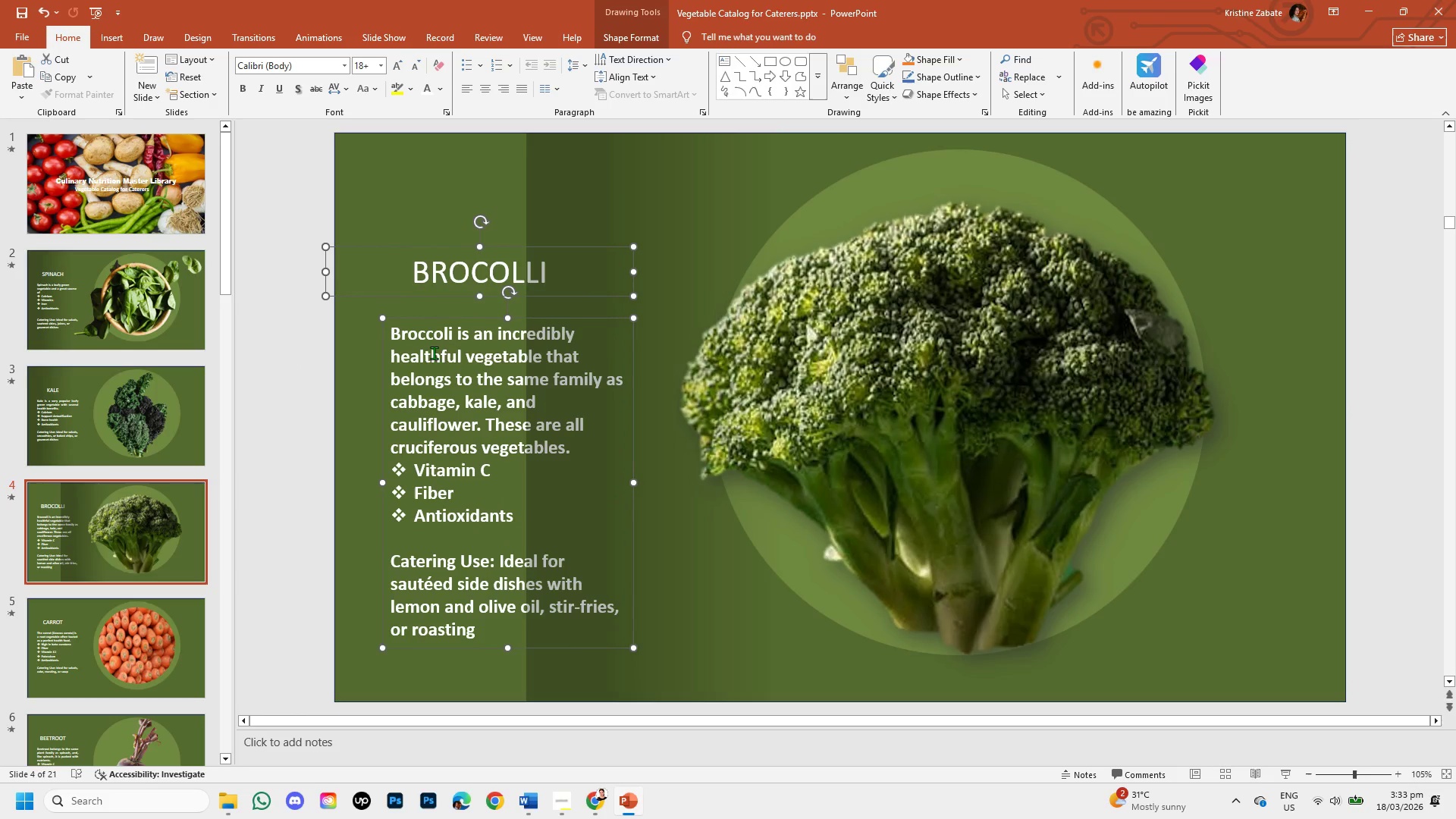 
right_click([434, 353])
 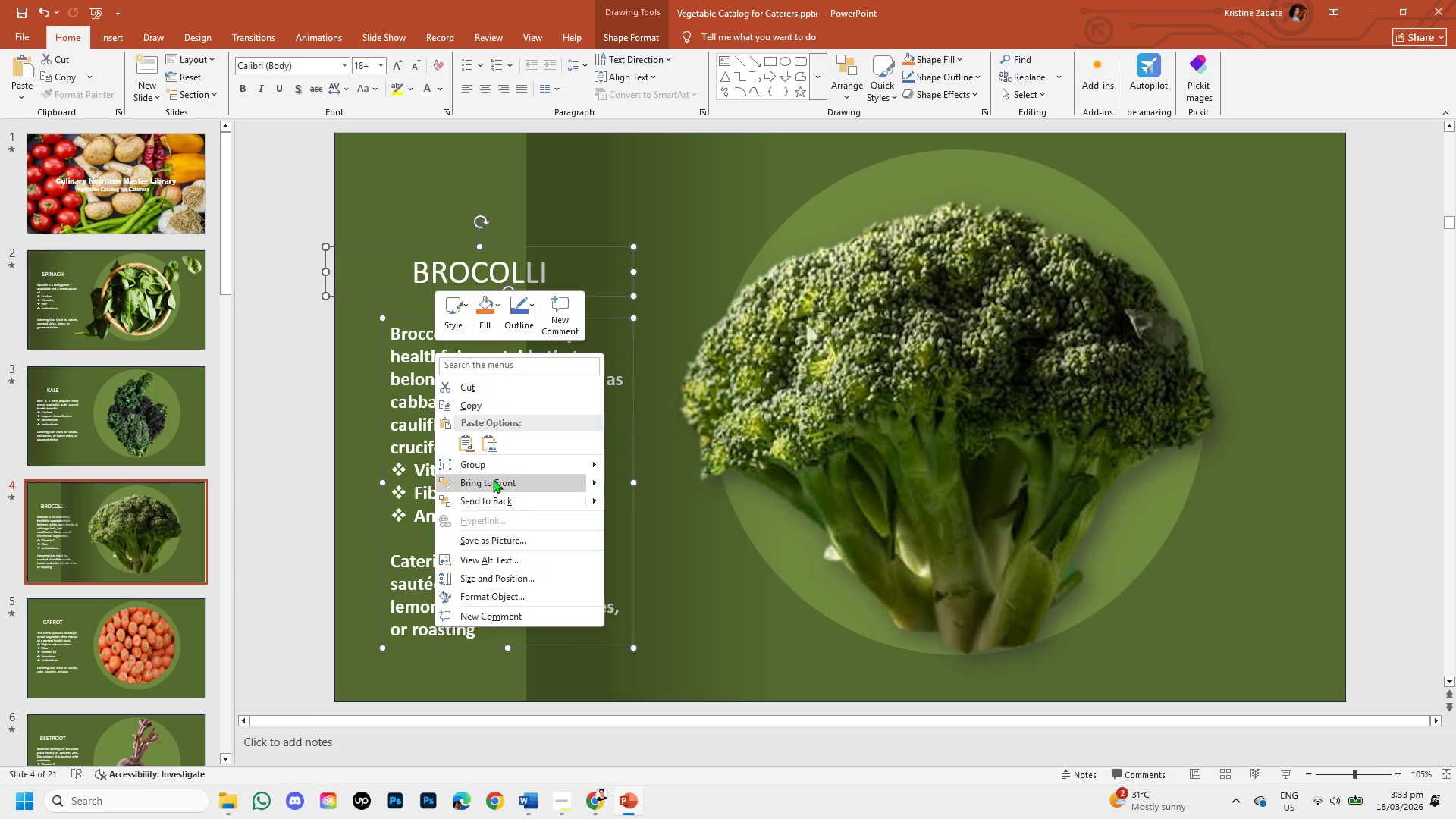 
left_click([493, 479])
 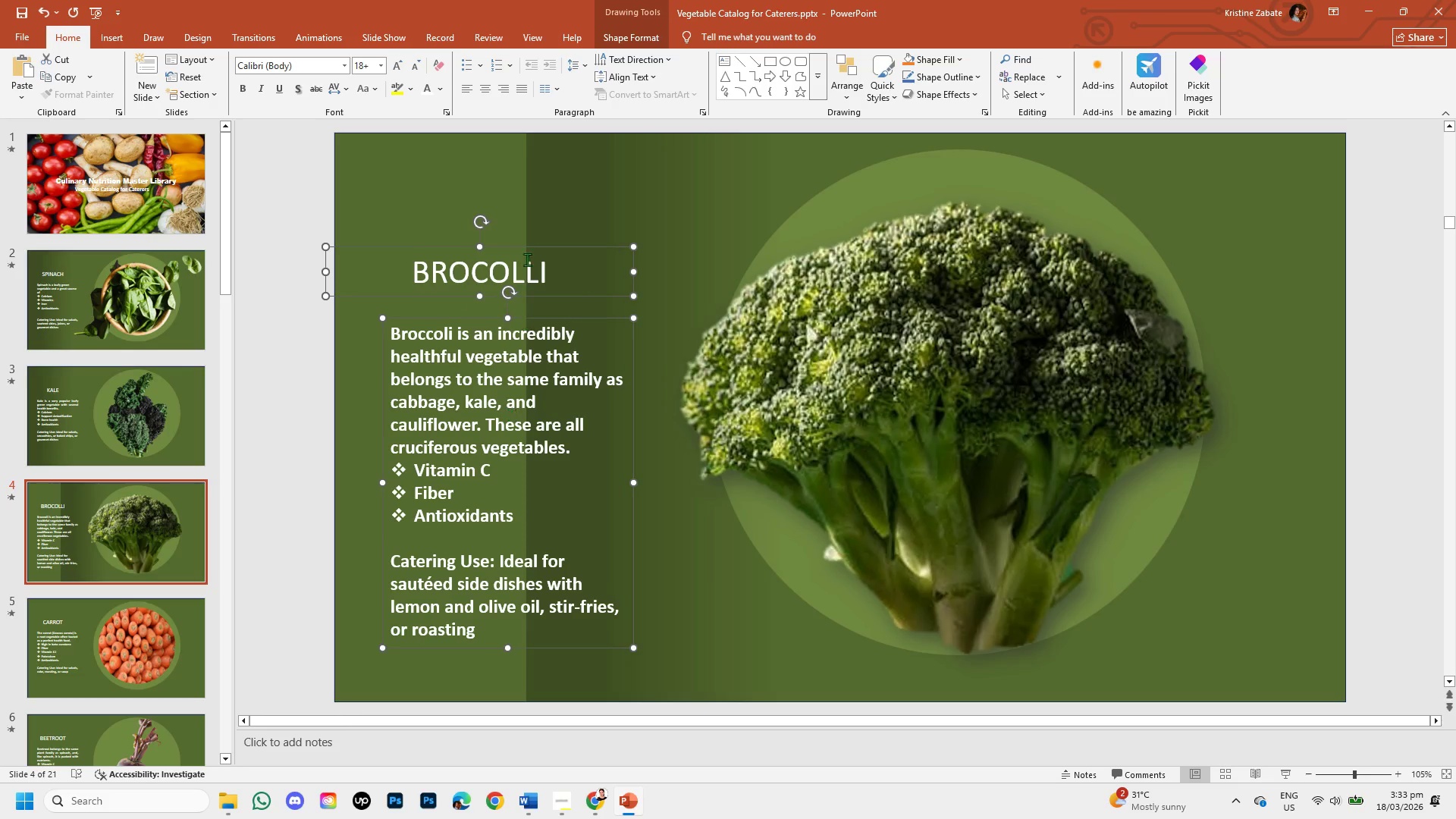 
left_click([566, 162])
 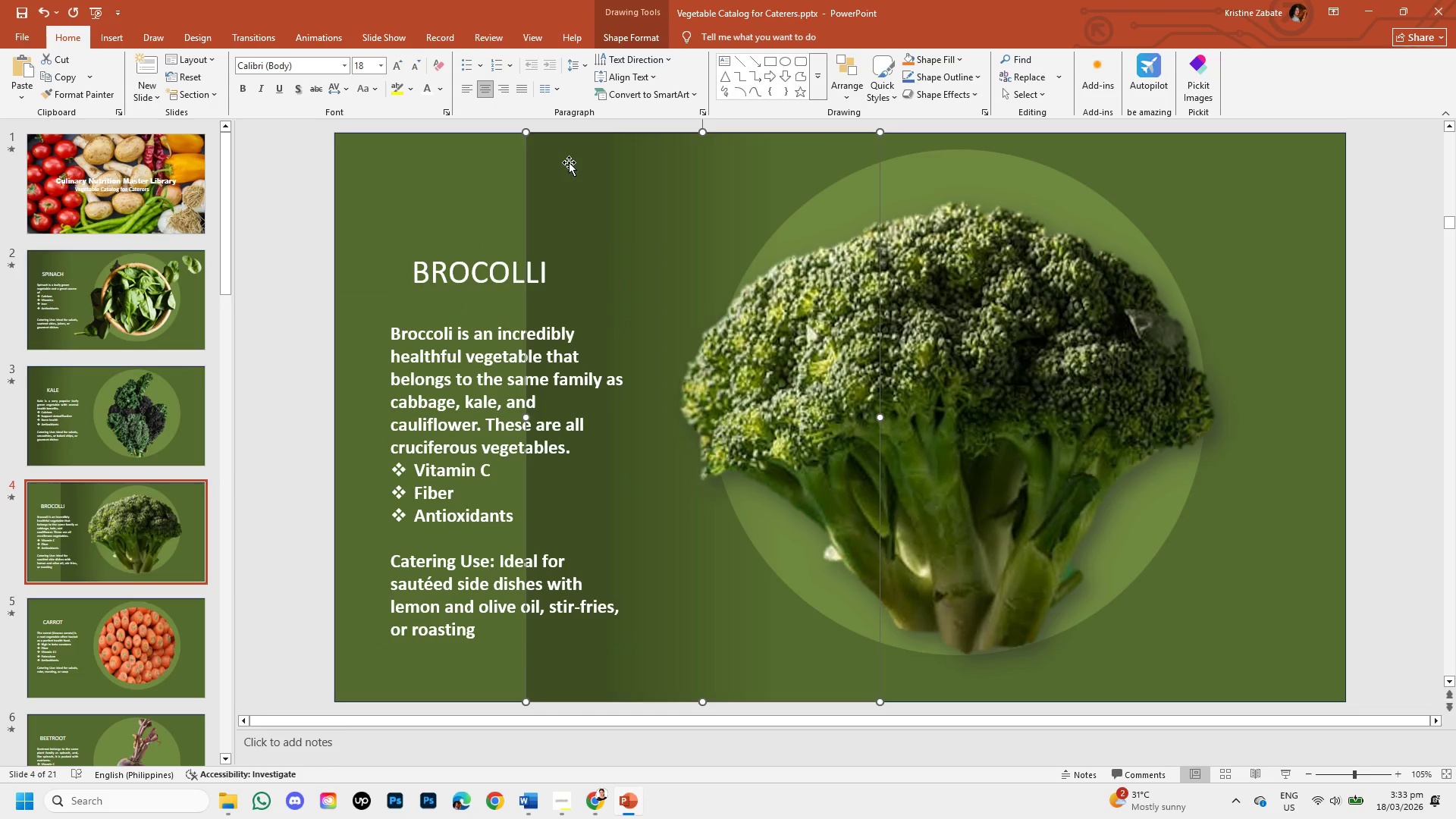 
left_click_drag(start_coordinate=[569, 162], to_coordinate=[377, 165])
 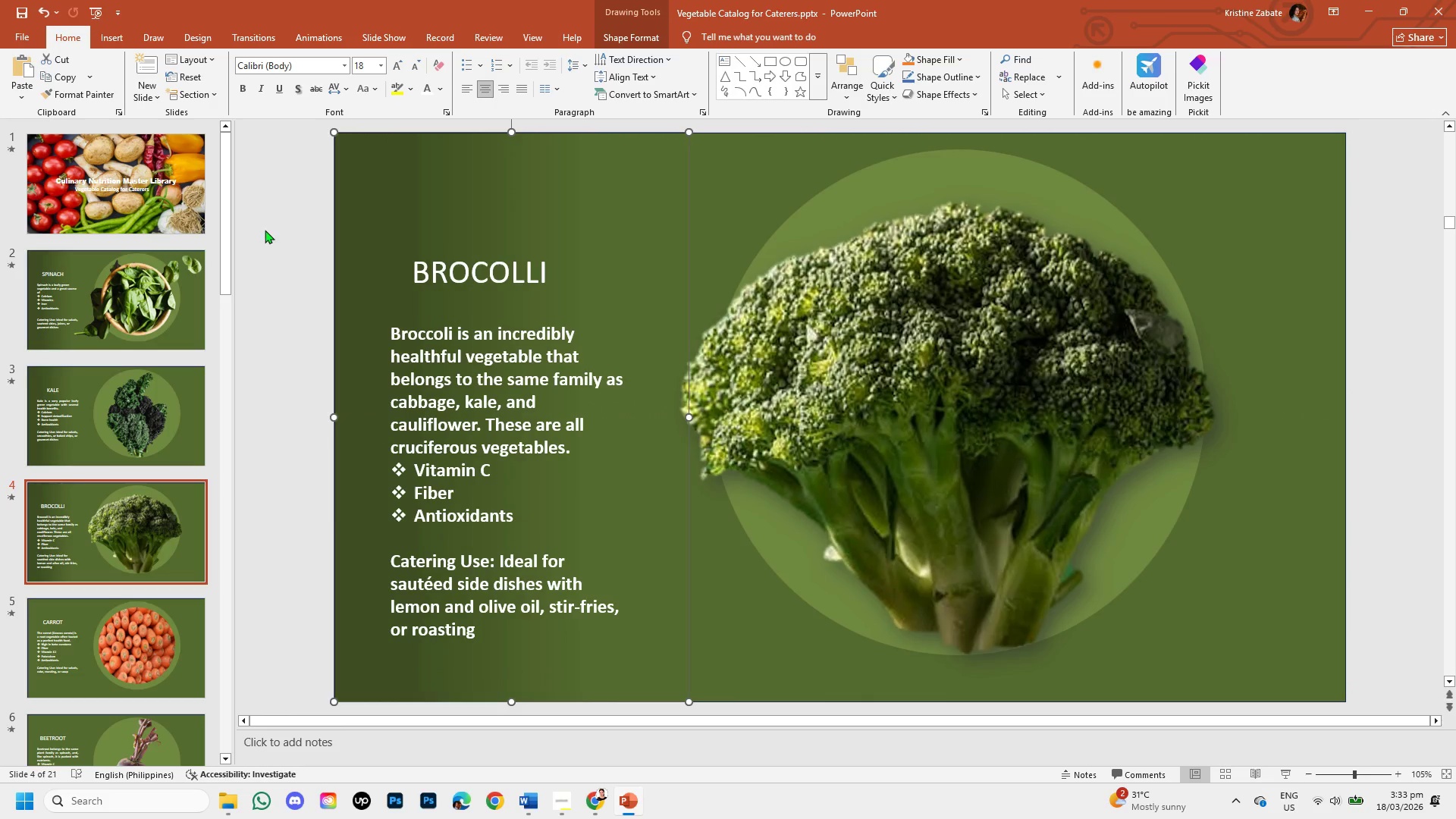 
left_click([265, 230])
 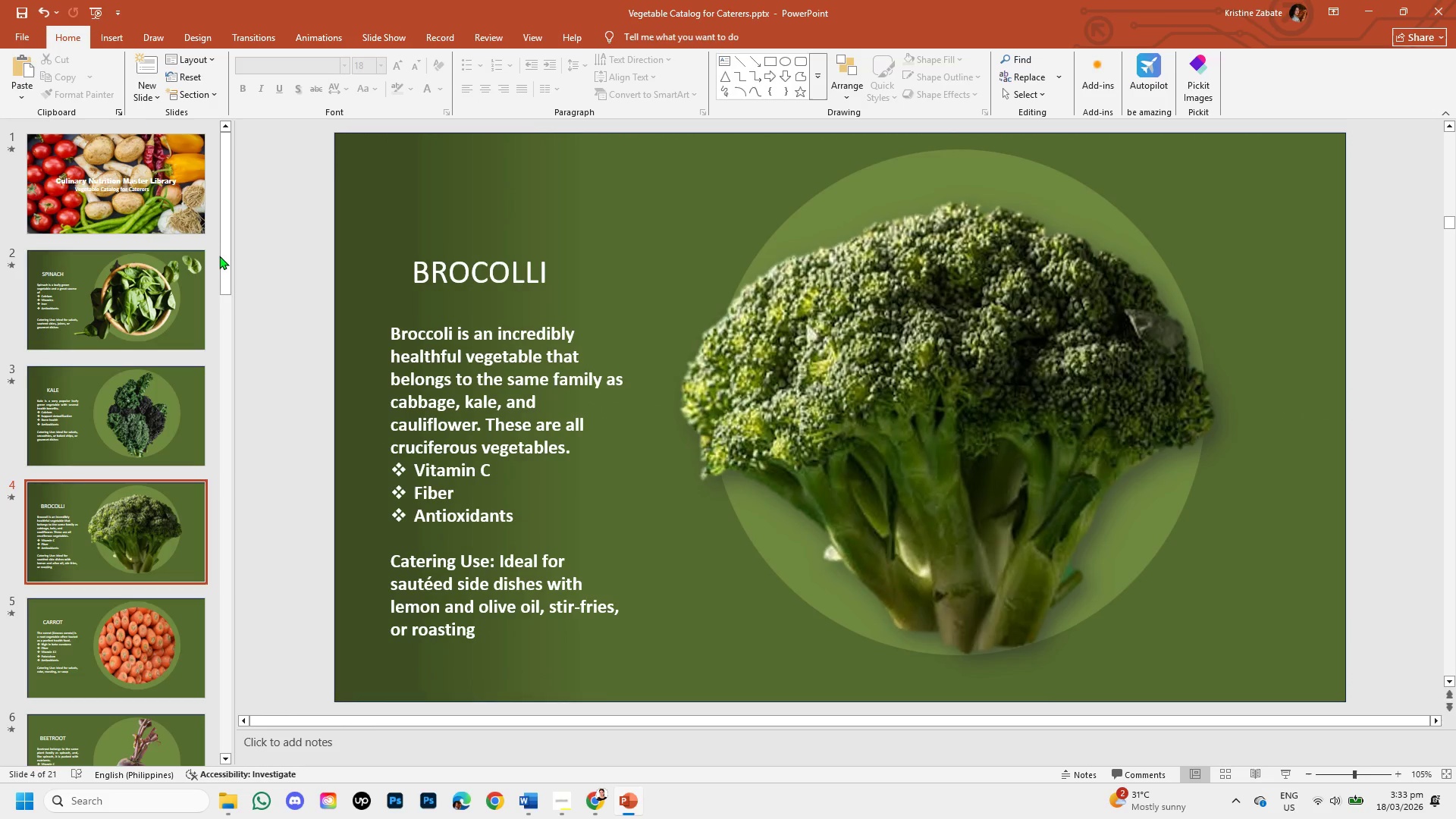 
left_click_drag(start_coordinate=[223, 261], to_coordinate=[231, 355])
 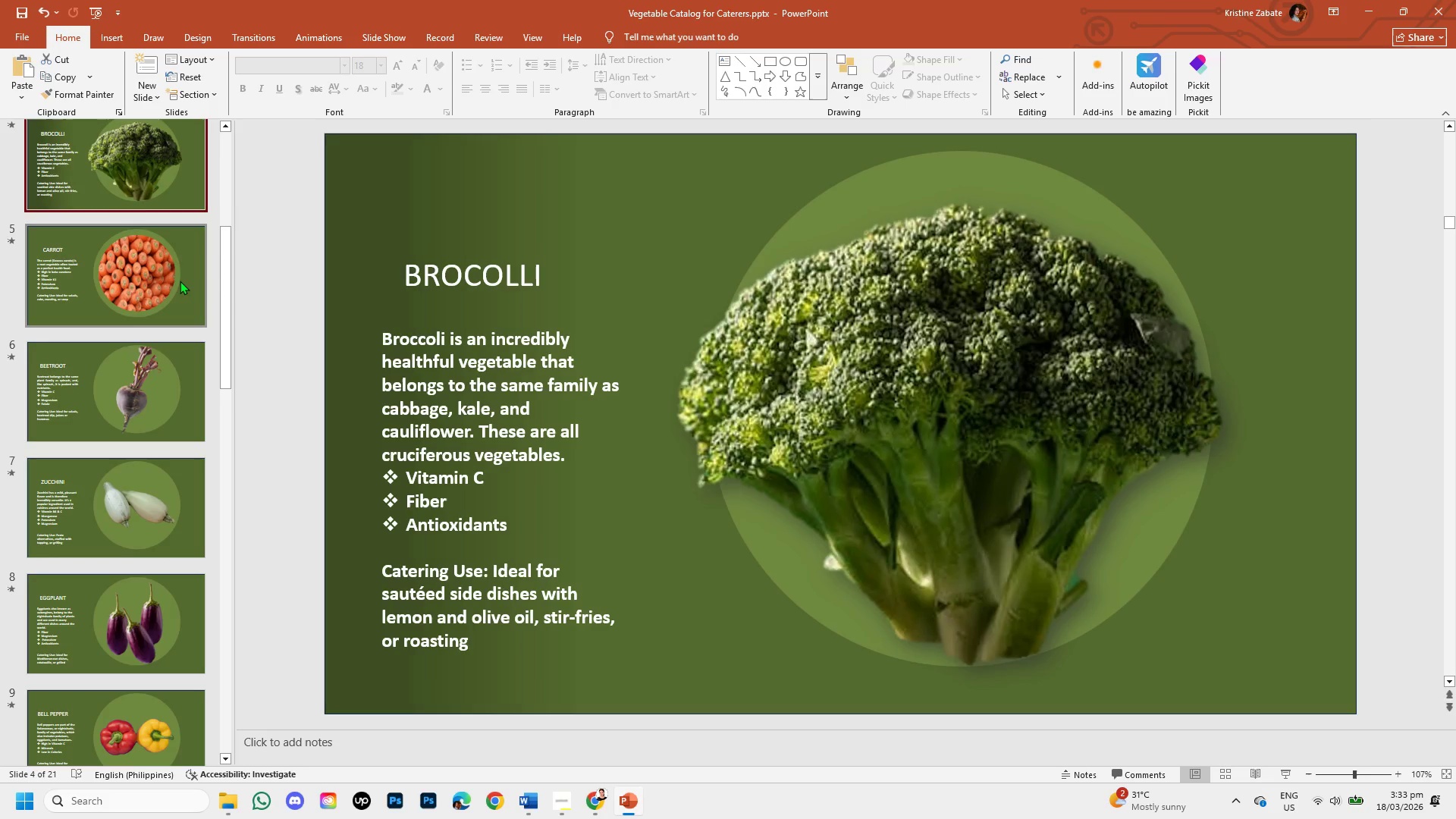 
left_click([180, 281])
 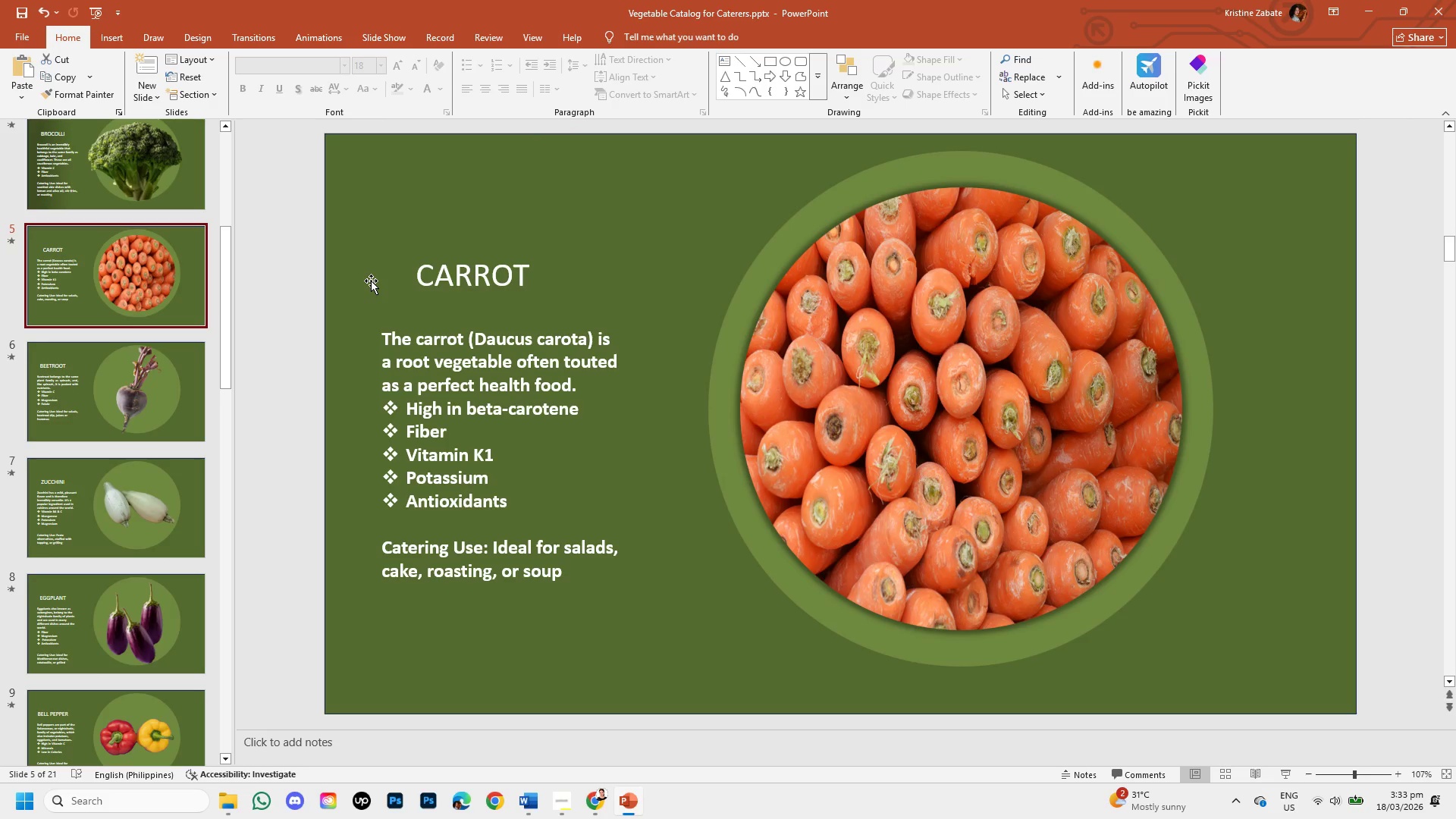 
hold_key(key=ControlLeft, duration=1.5)
 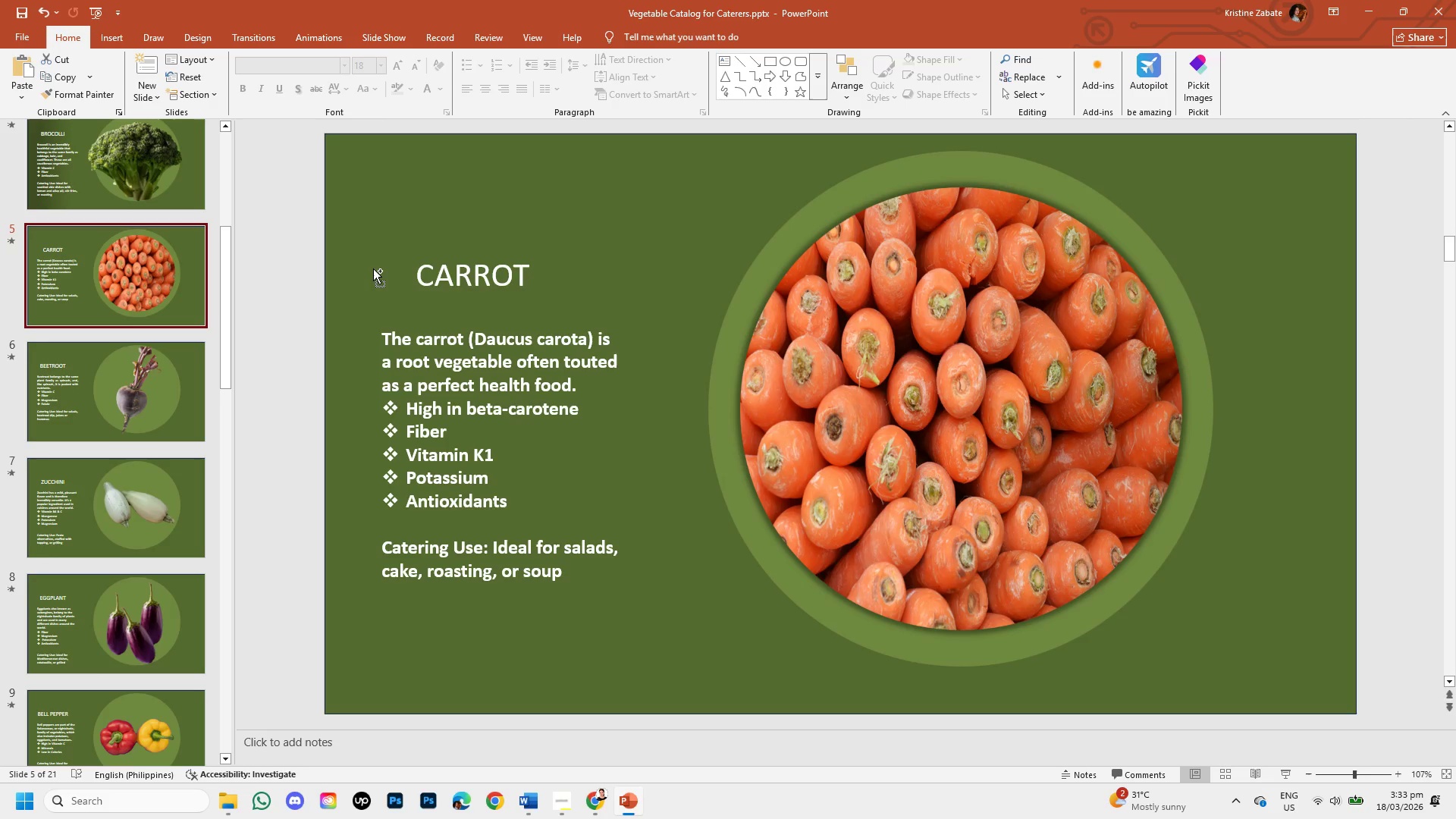 
hold_key(key=ControlLeft, duration=1.5)
 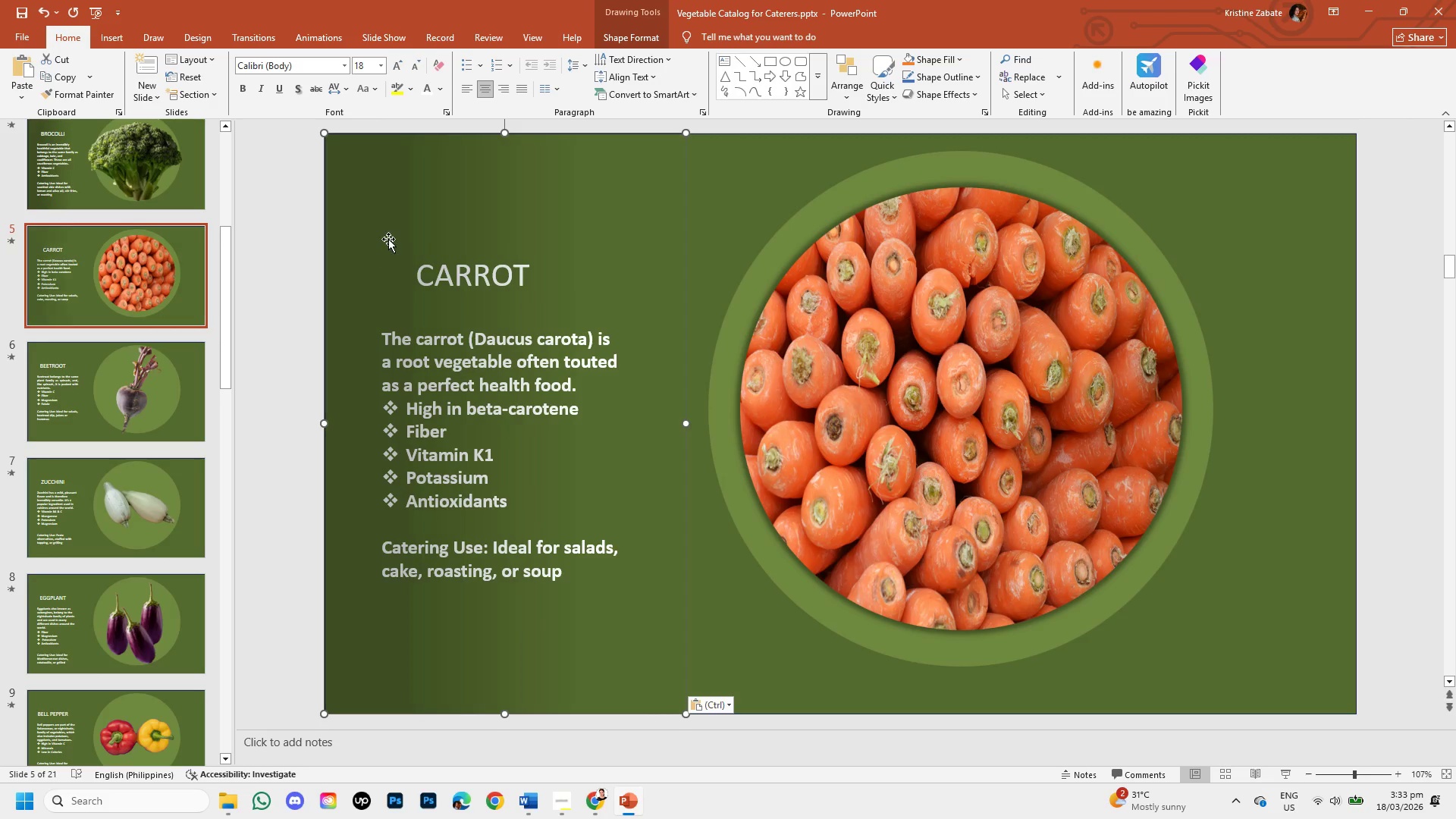 
key(Control+V)
 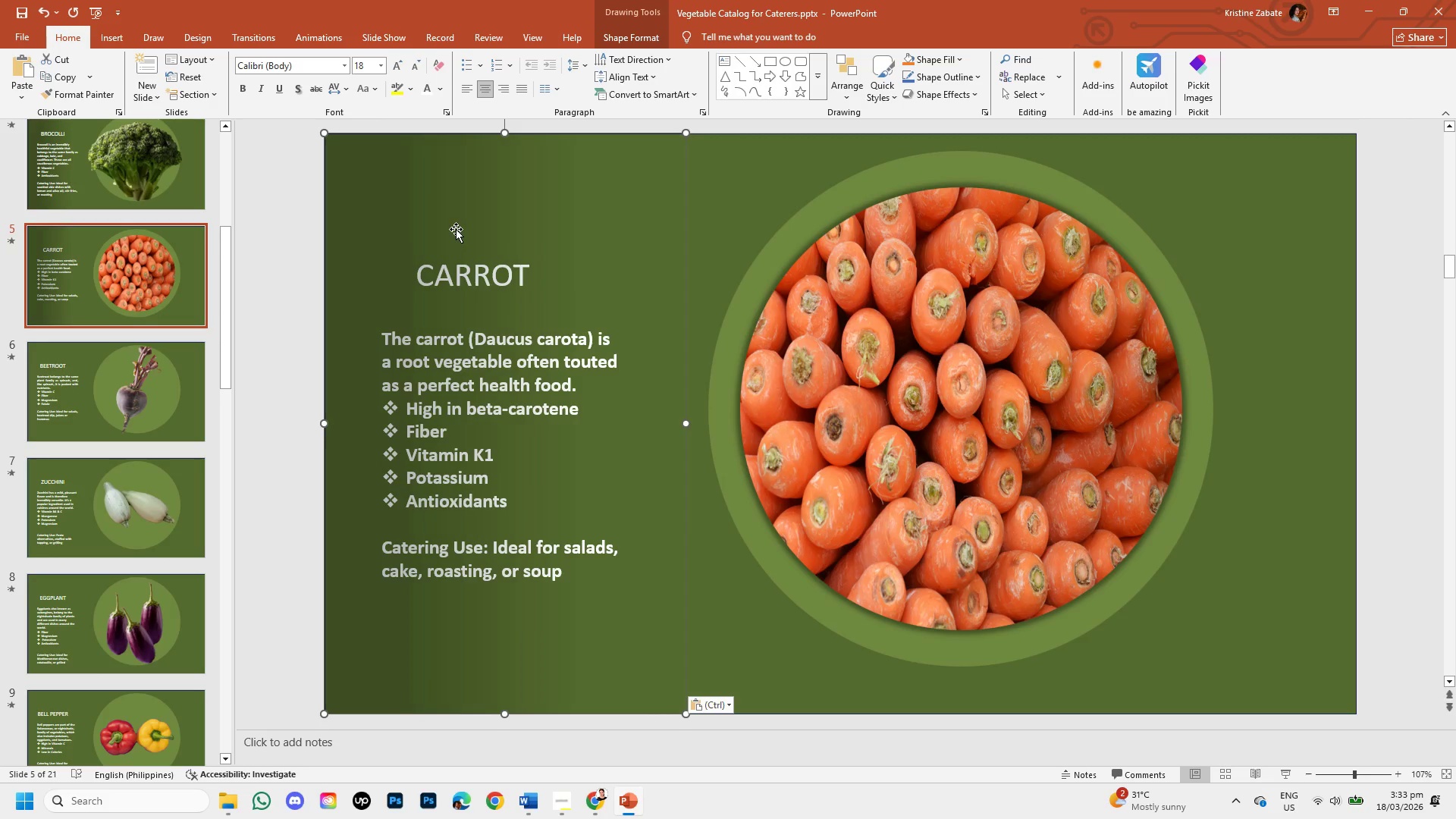 
left_click_drag(start_coordinate=[443, 215], to_coordinate=[584, 193])
 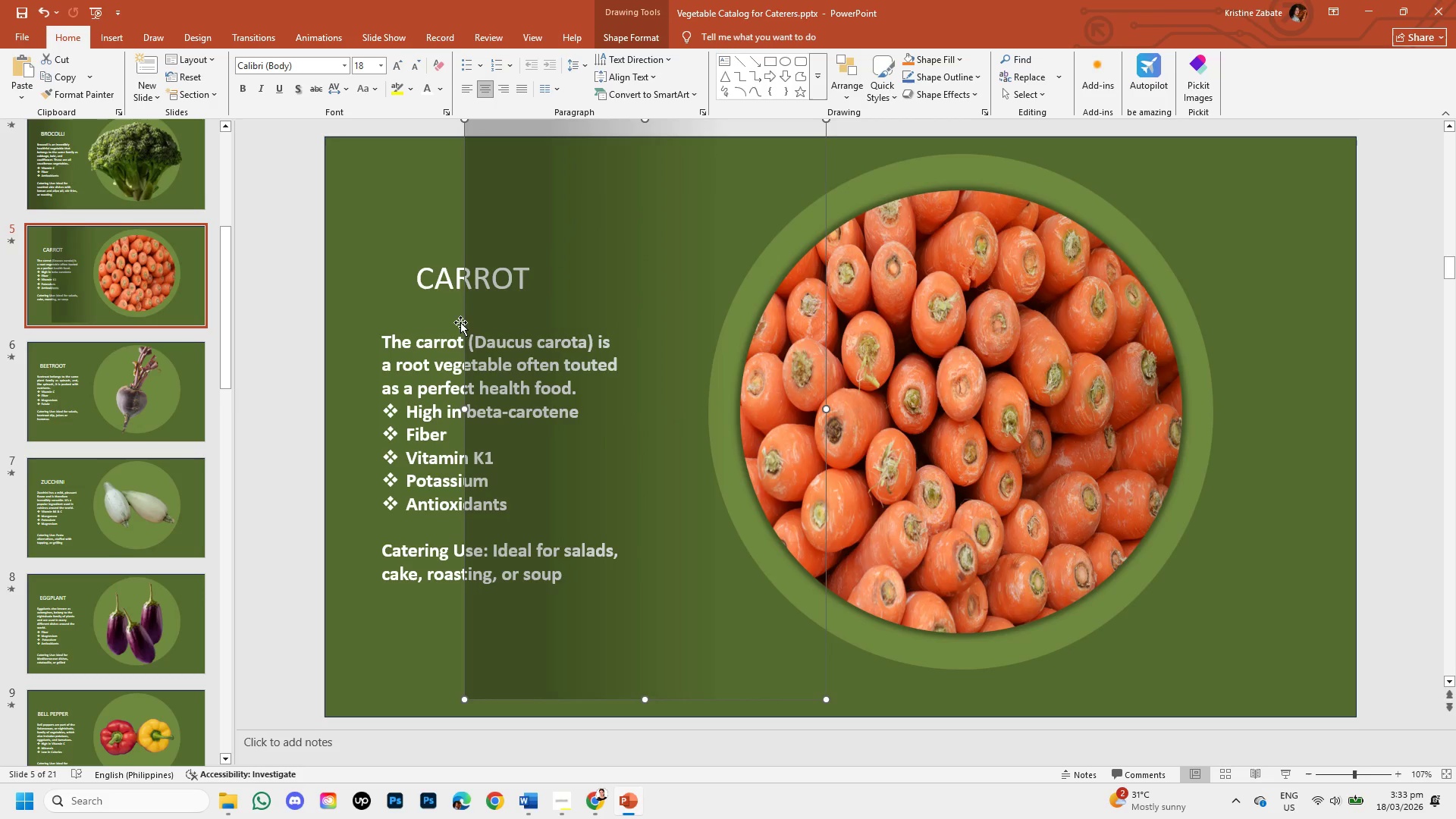 
hold_key(key=ShiftLeft, duration=1.52)
left_click([432, 281])
 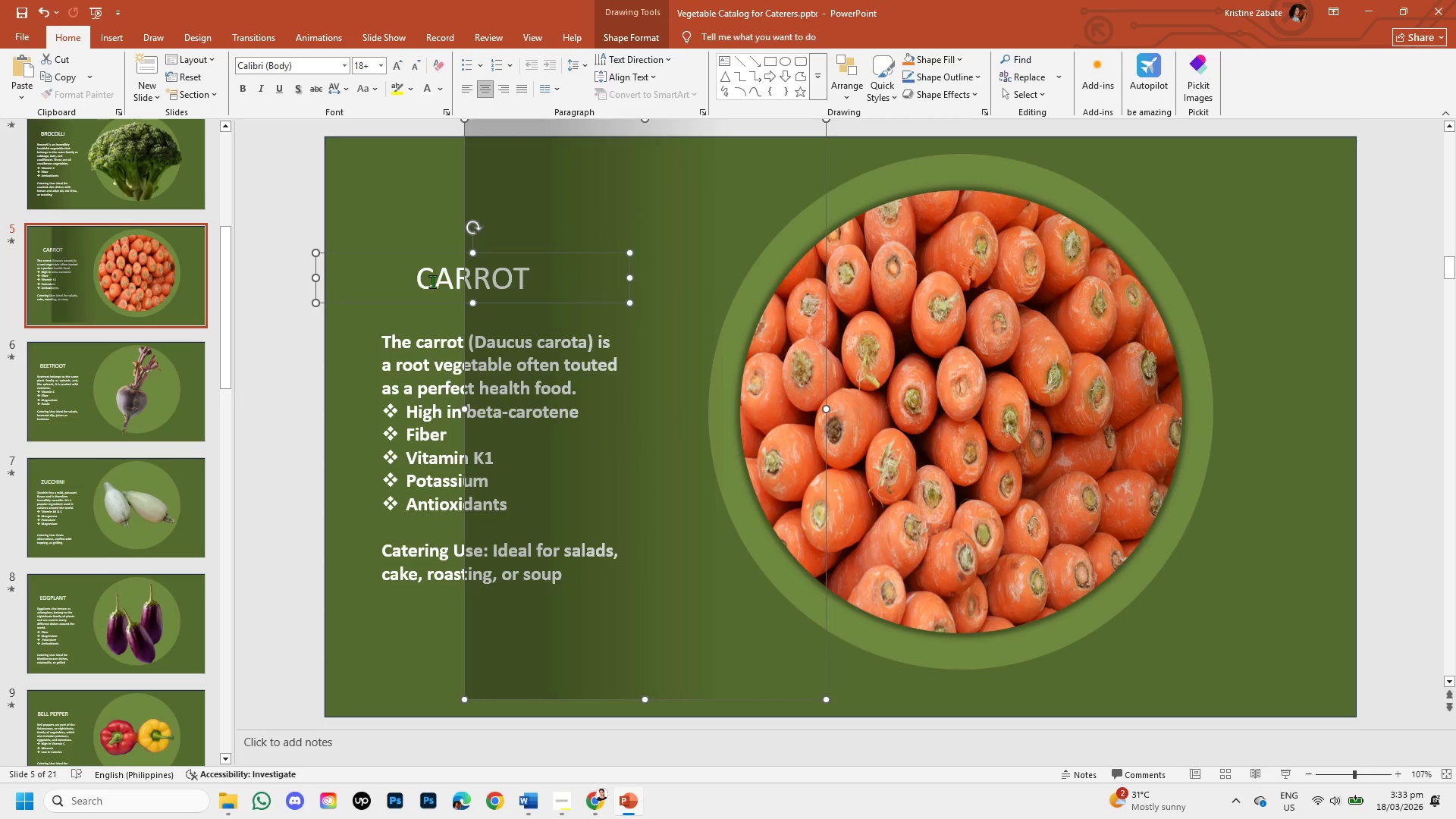 
hold_key(key=ShiftLeft, duration=0.33)
 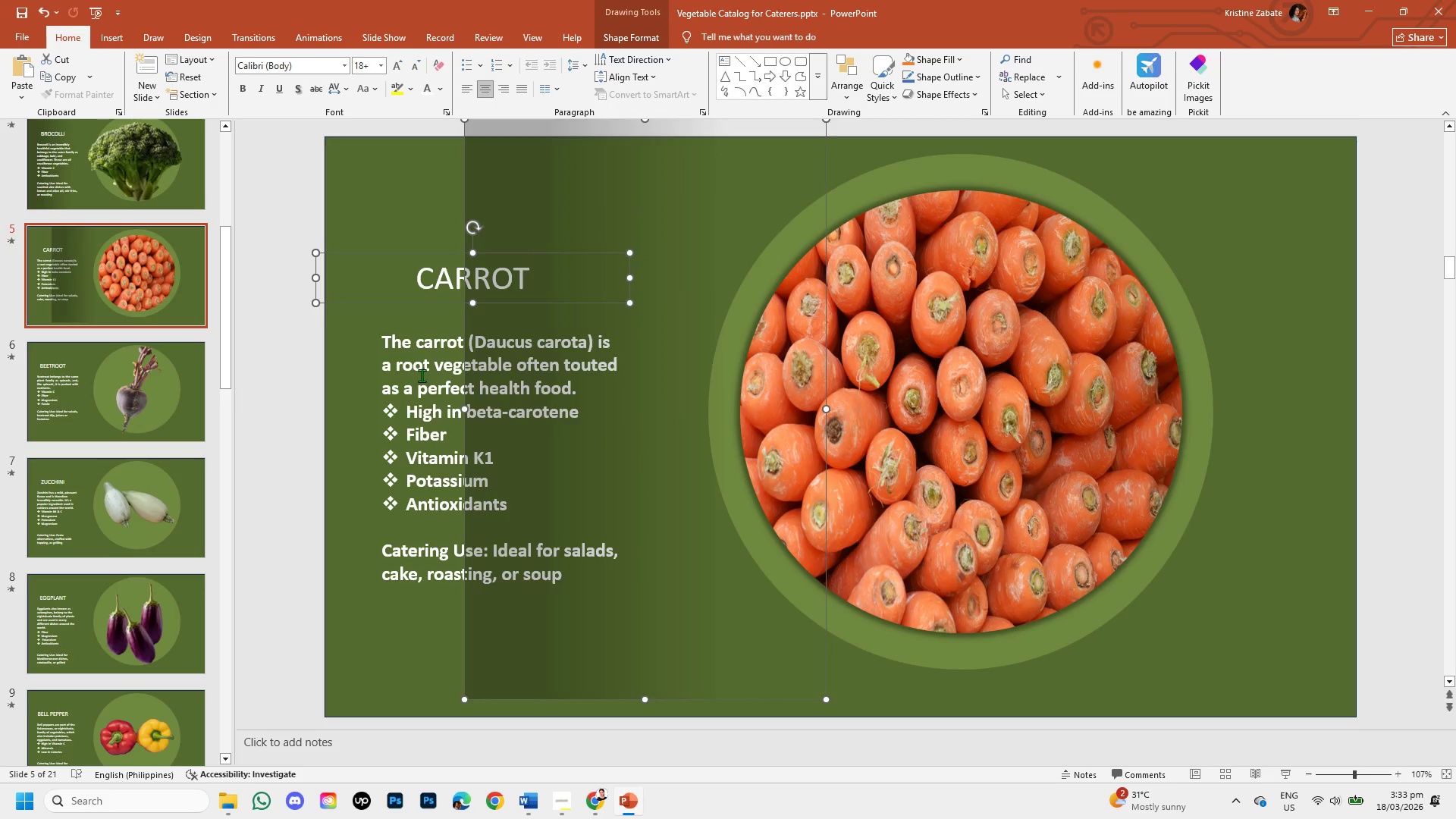 
hold_key(key=ShiftLeft, duration=0.56)
 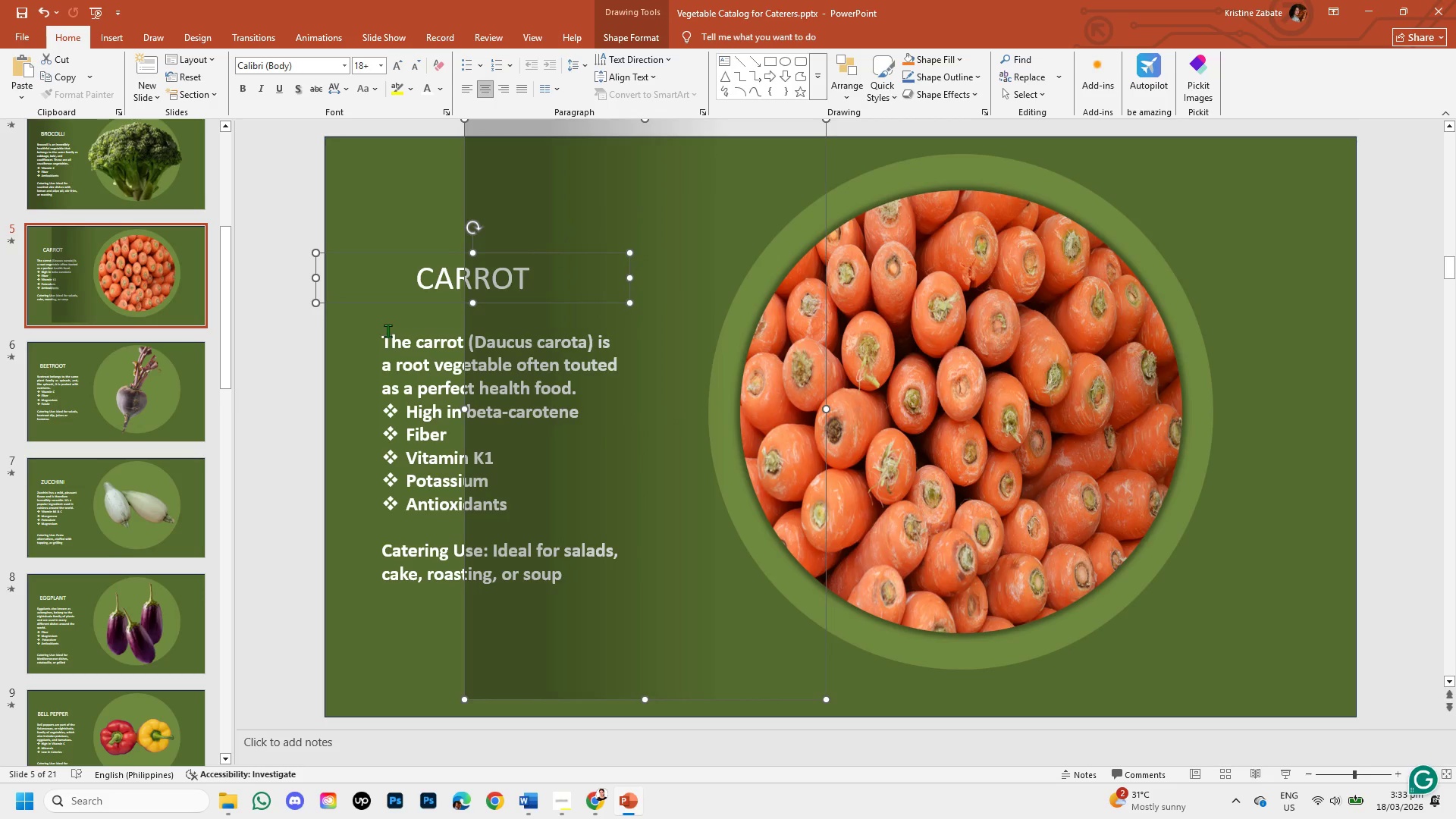 
left_click([388, 331])
 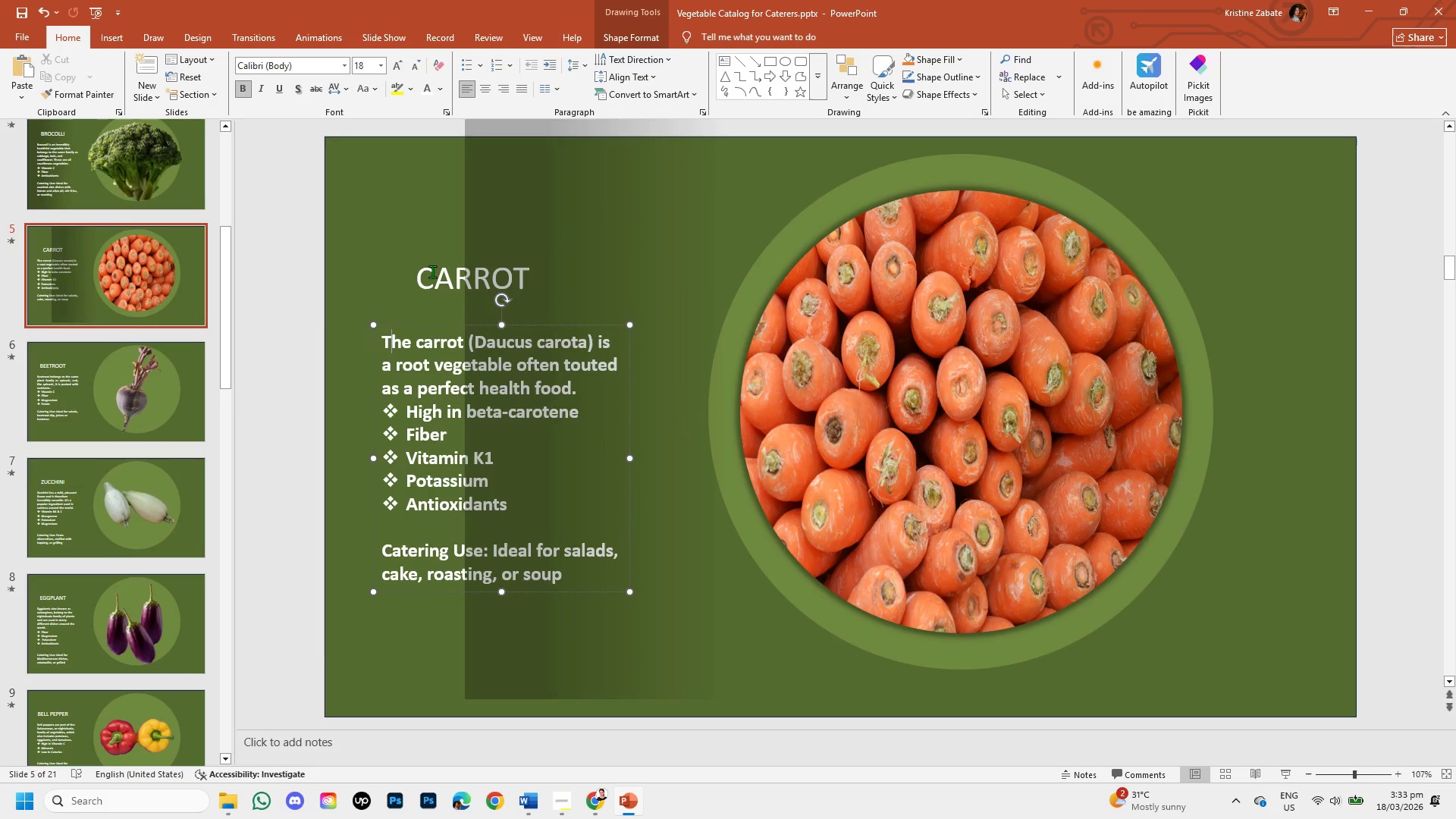 
hold_key(key=ShiftLeft, duration=0.86)
left_click([432, 271])
 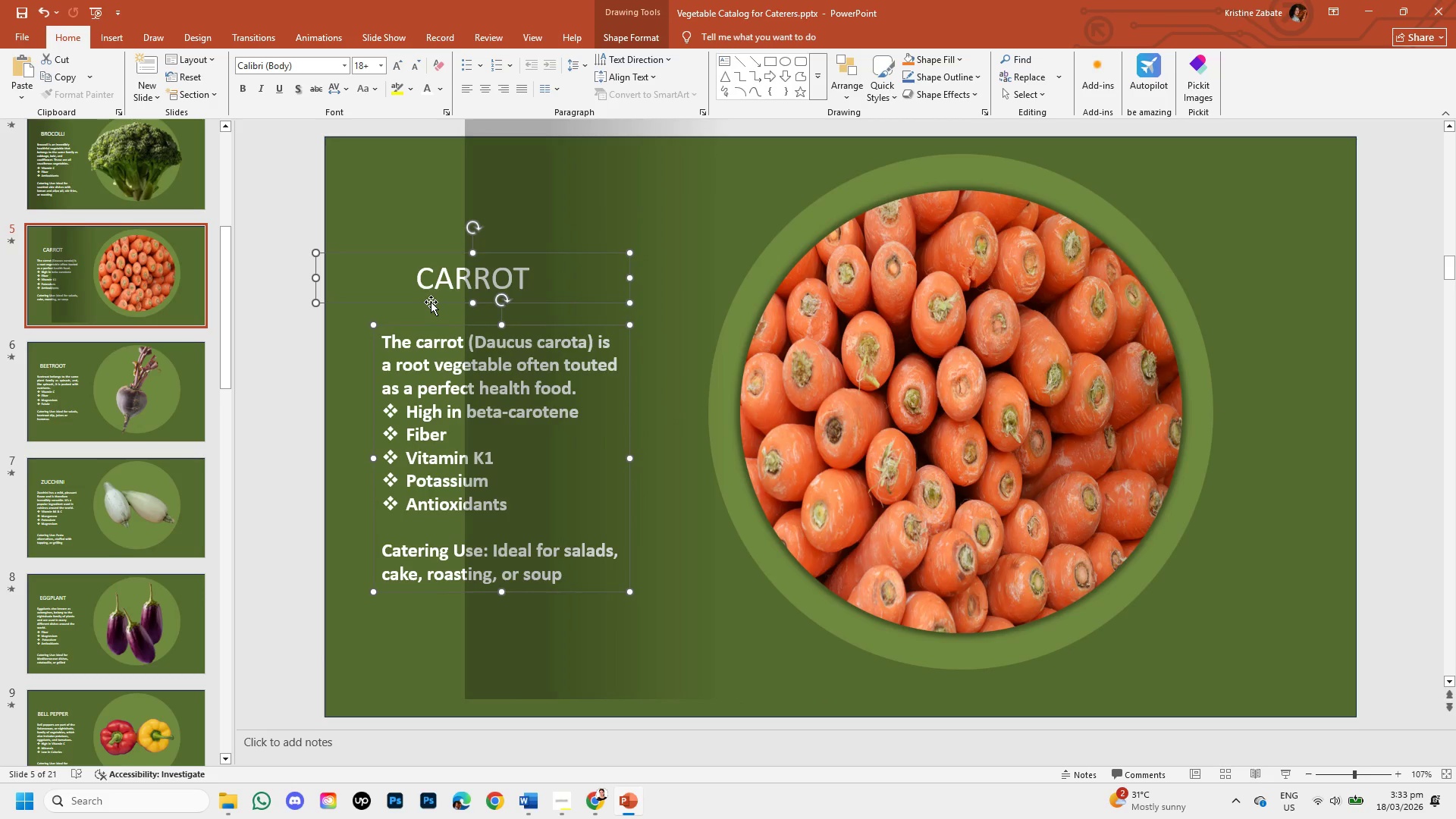 
right_click([431, 302])
 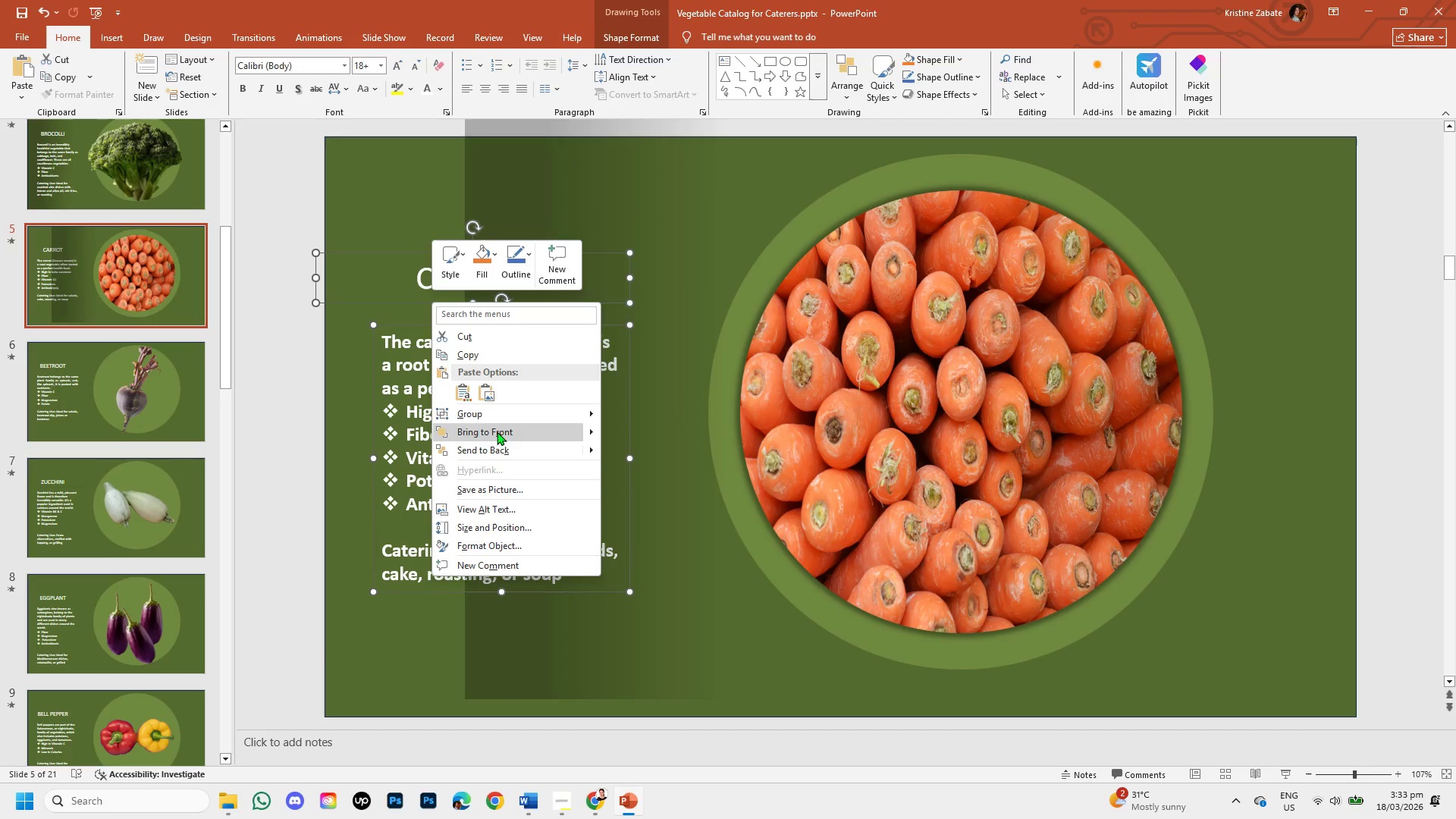 
left_click([497, 425])
 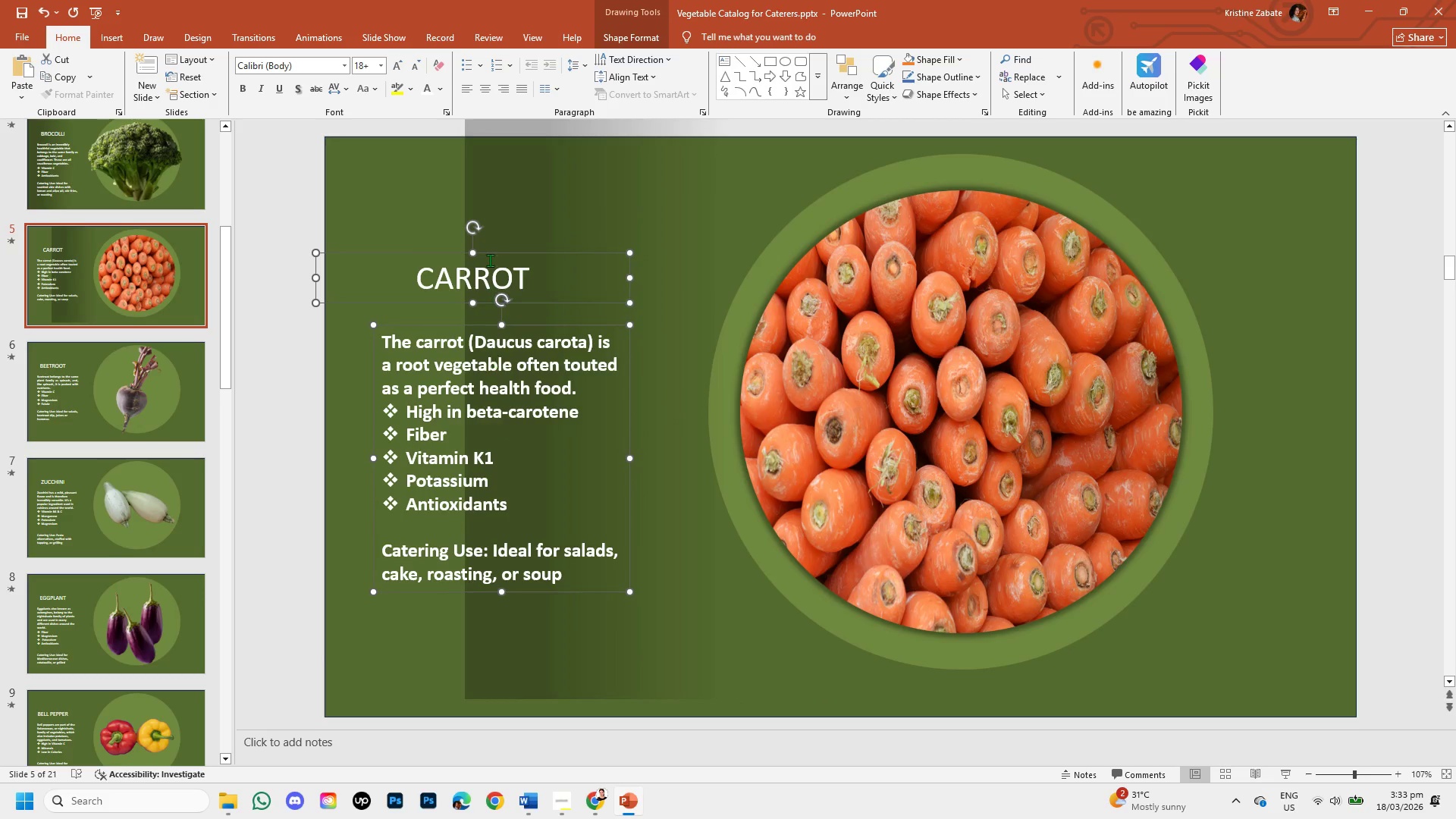 
hold_key(key=ShiftLeft, duration=0.33)
 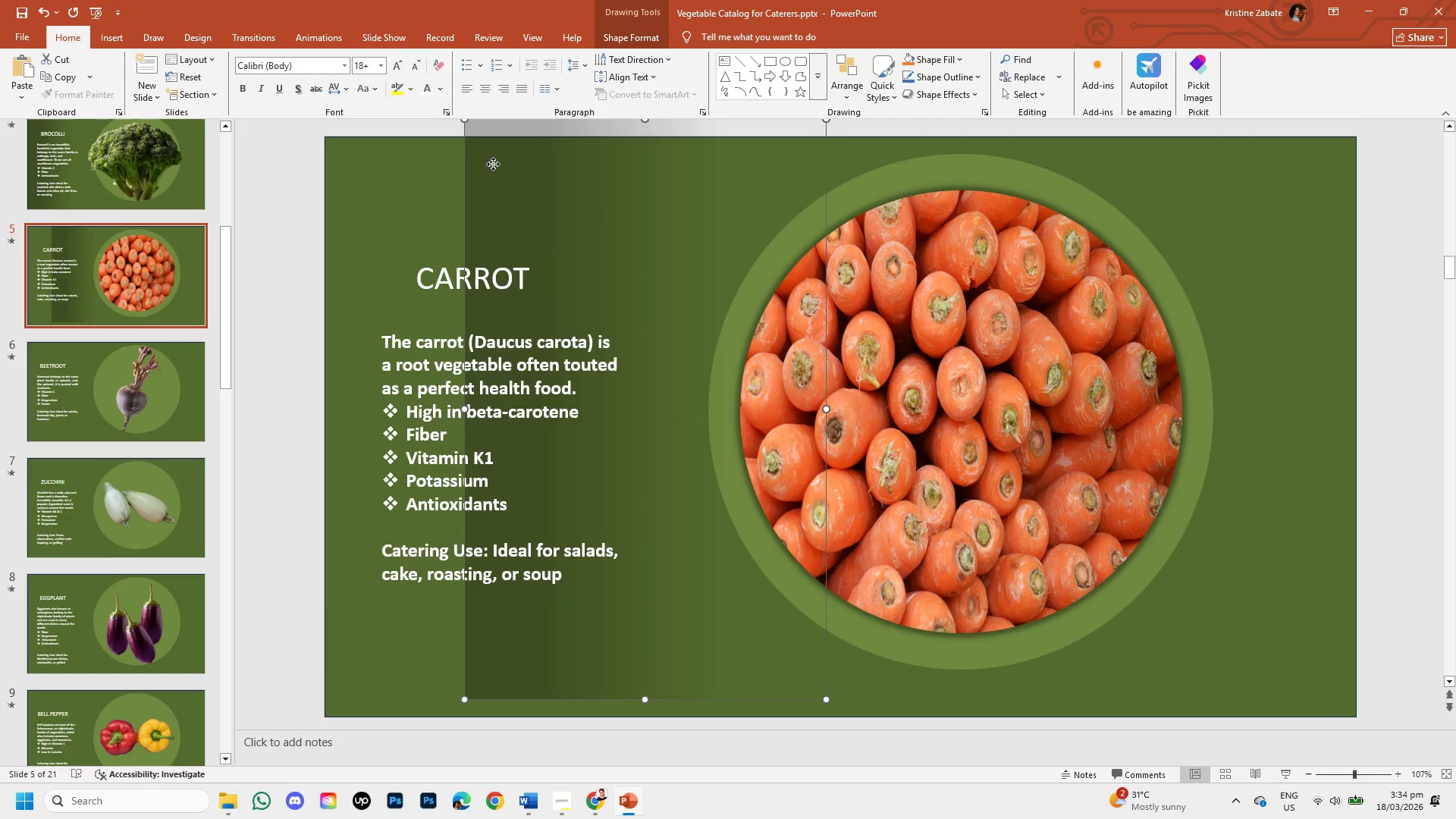 
left_click([493, 164])
 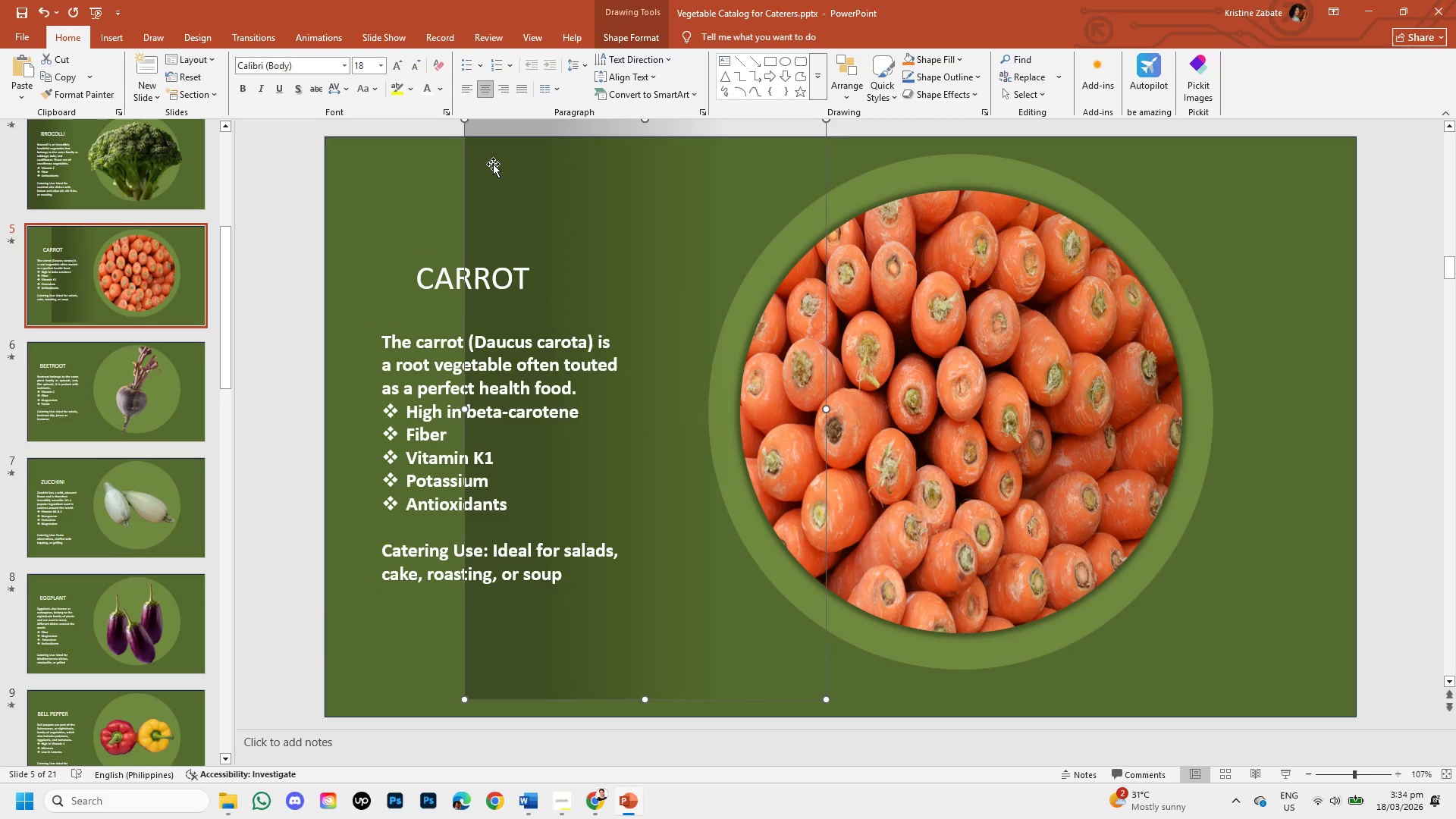 
left_click_drag(start_coordinate=[493, 164], to_coordinate=[471, 180])
 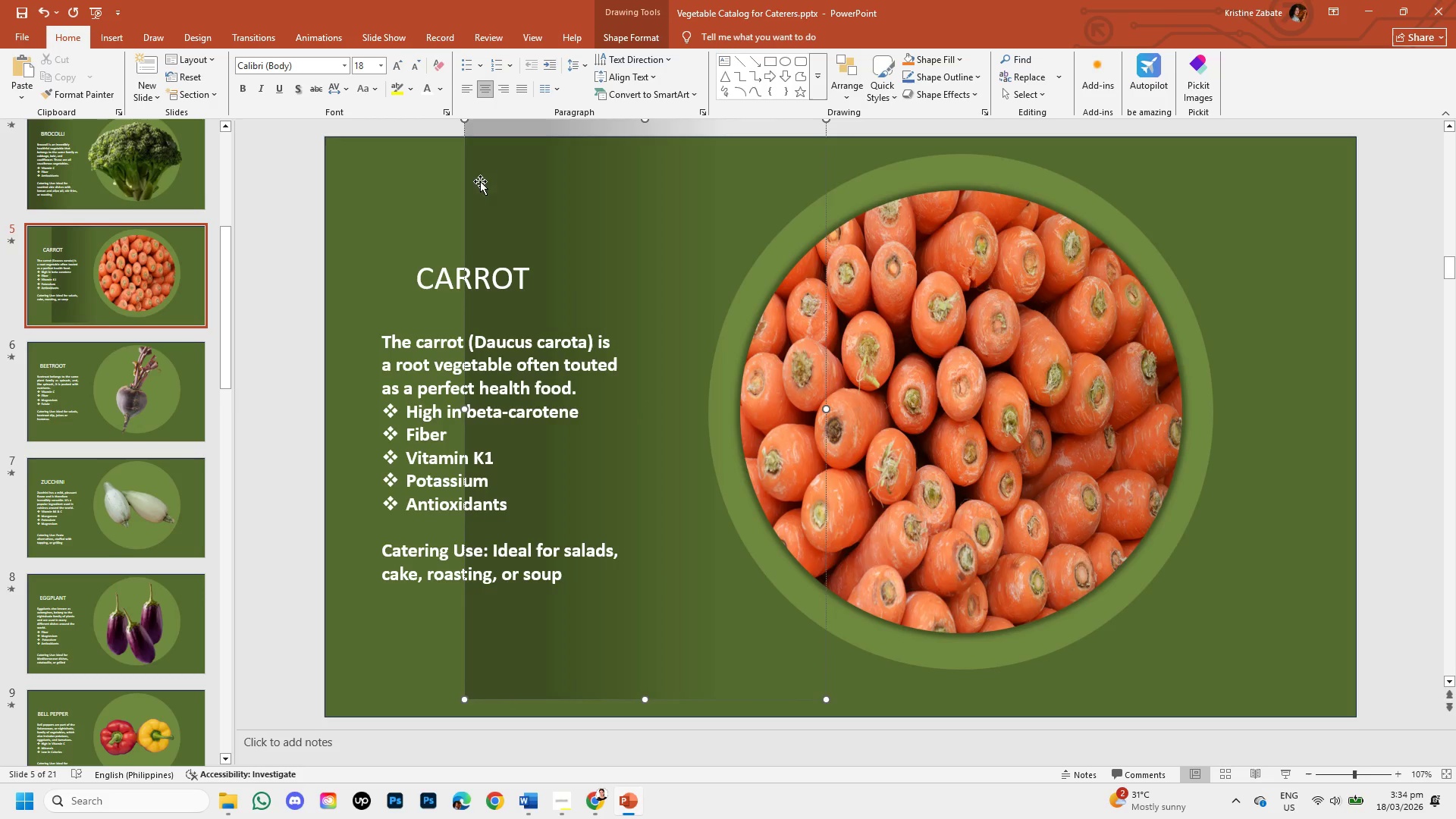 
left_click_drag(start_coordinate=[480, 181], to_coordinate=[342, 196])
 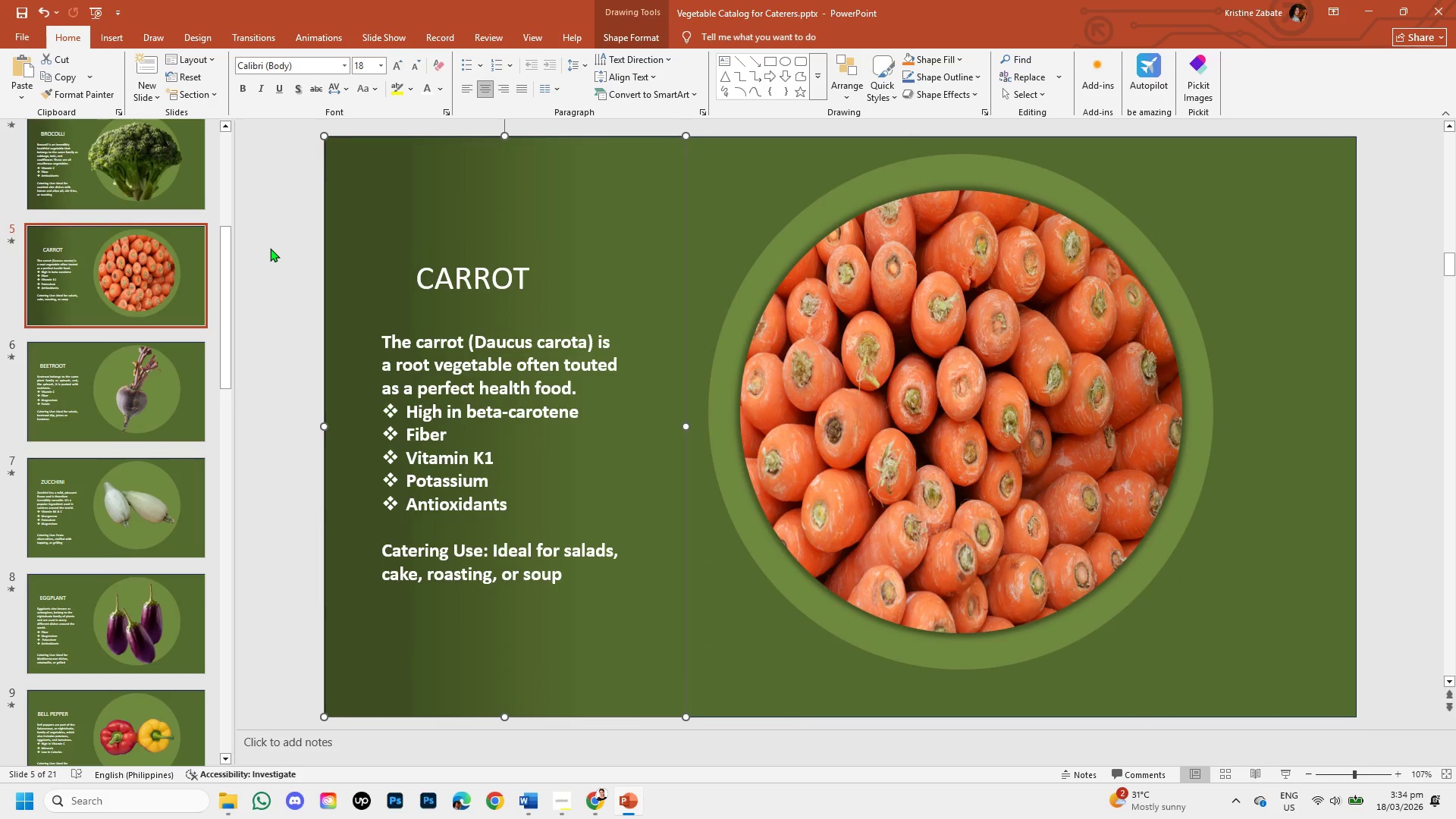 
left_click([269, 249])
 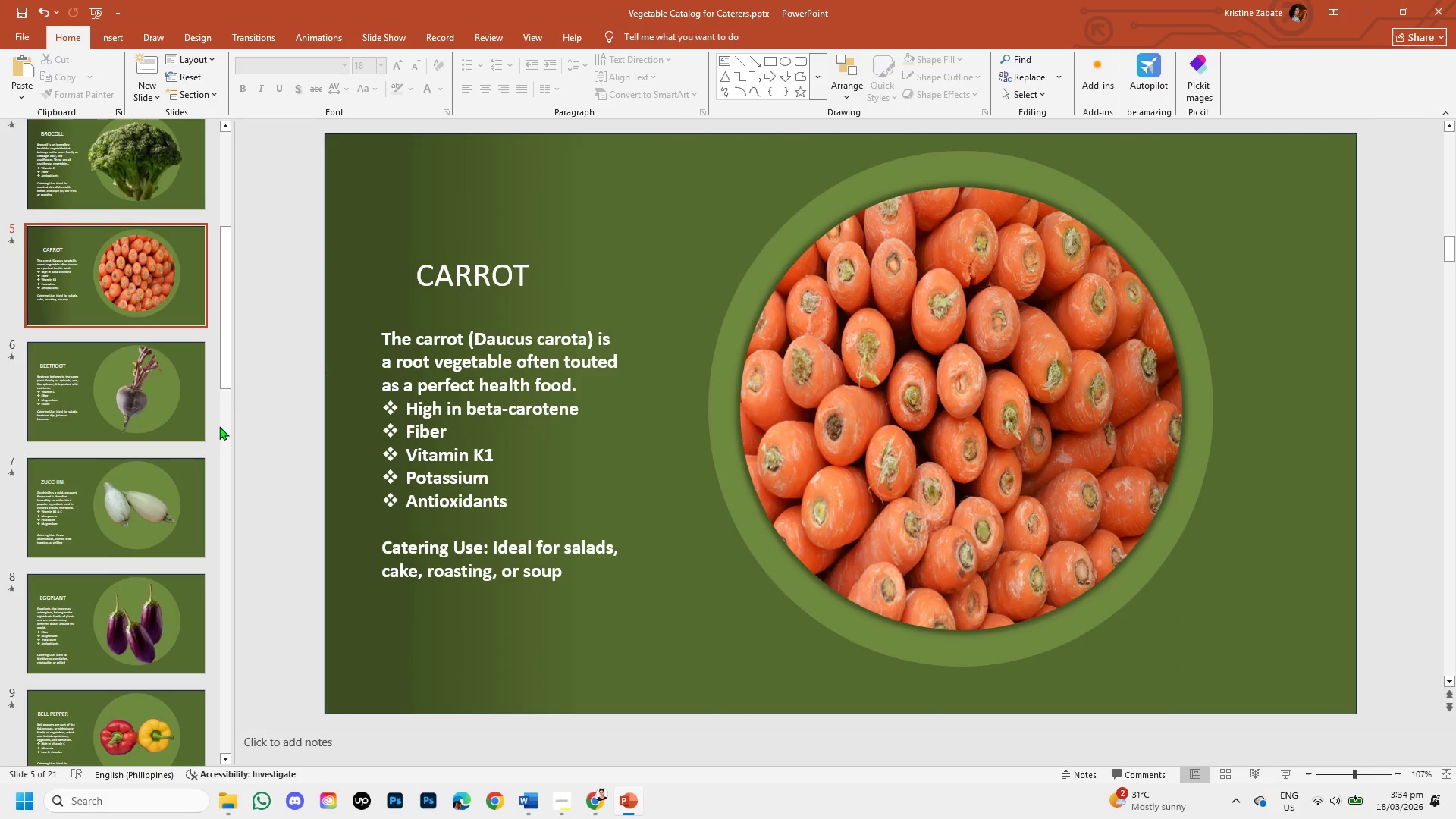 
left_click_drag(start_coordinate=[219, 372], to_coordinate=[224, 411])
 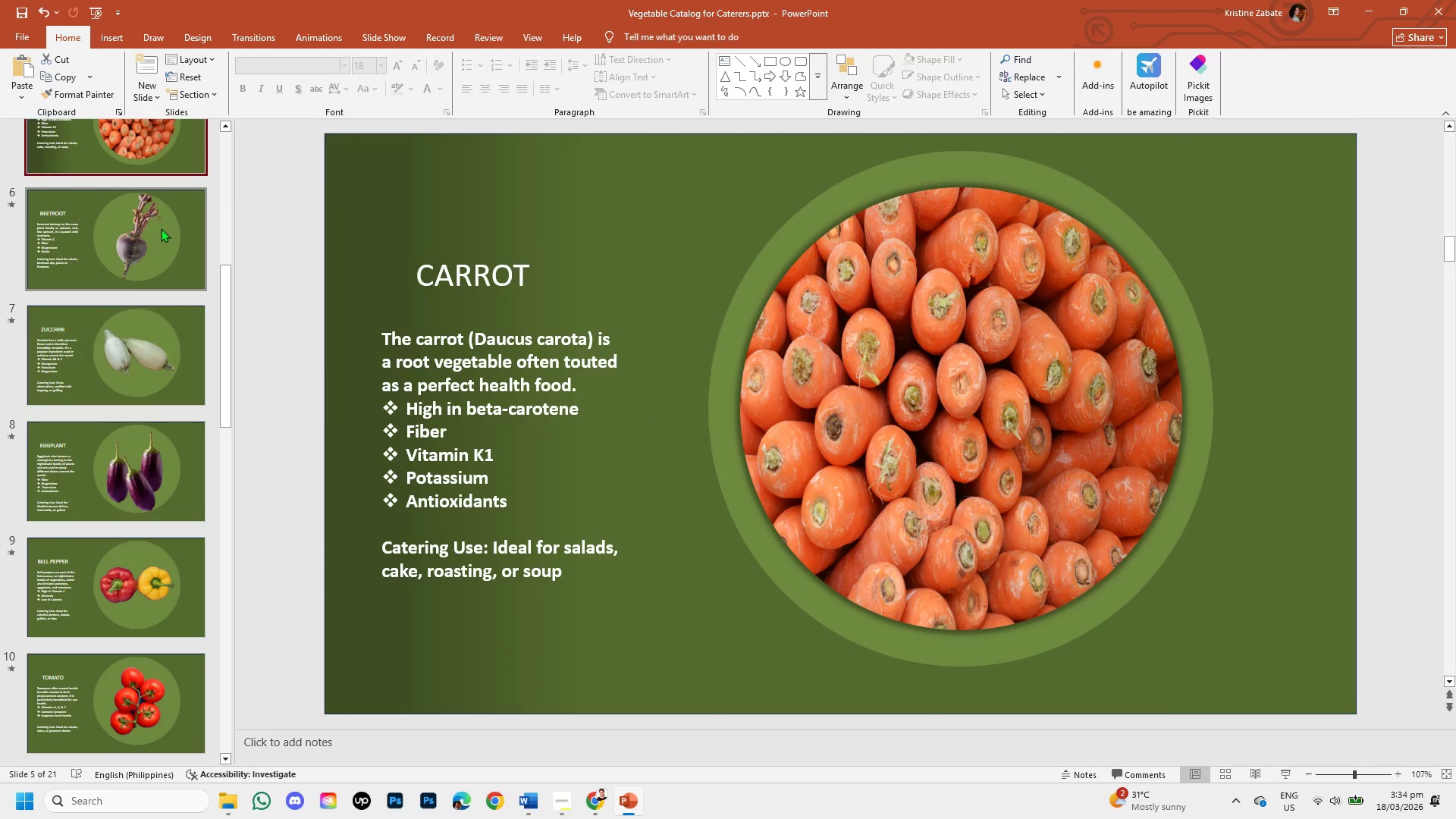 
left_click([161, 228])
 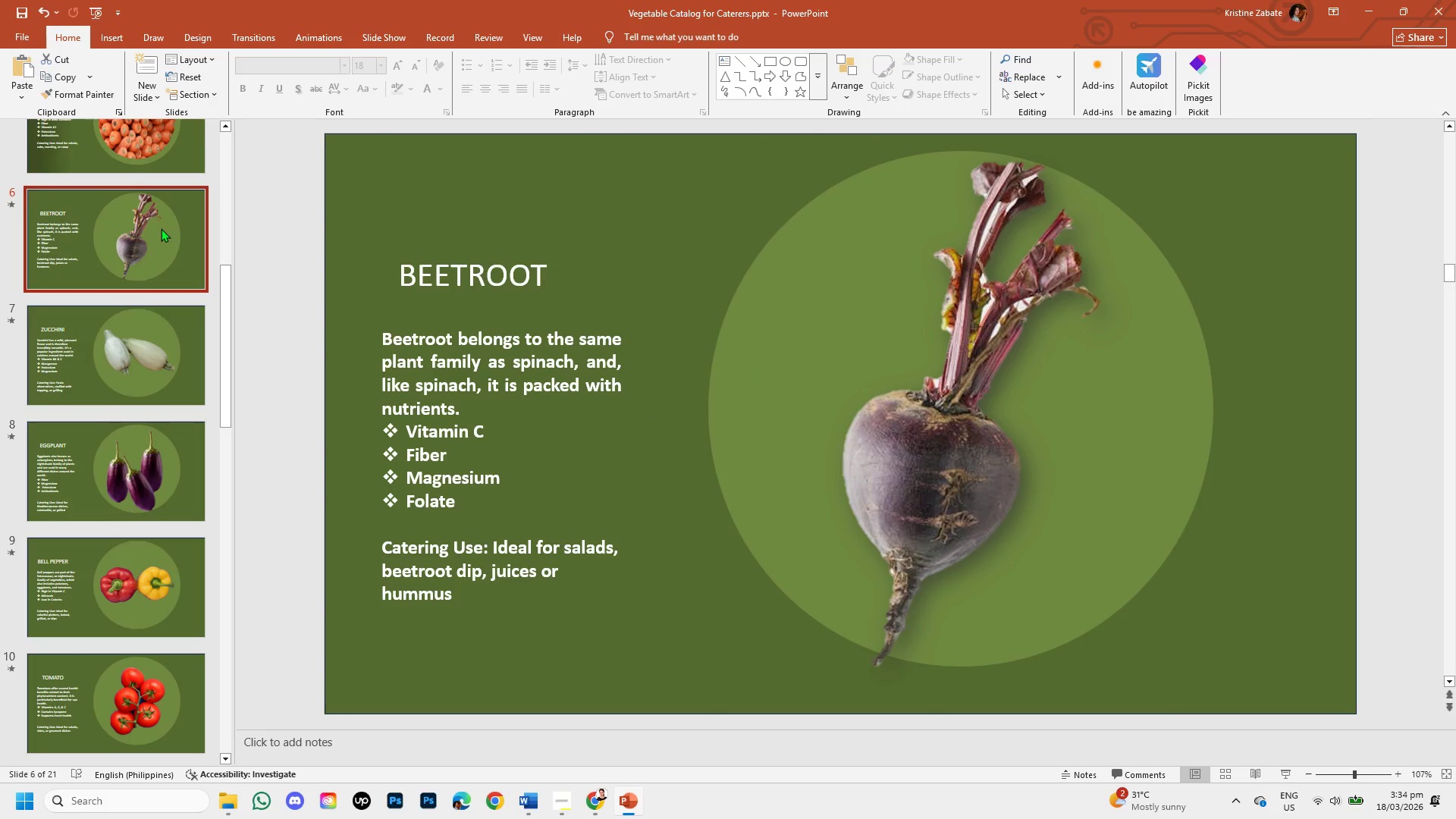 
key(Control+V)
 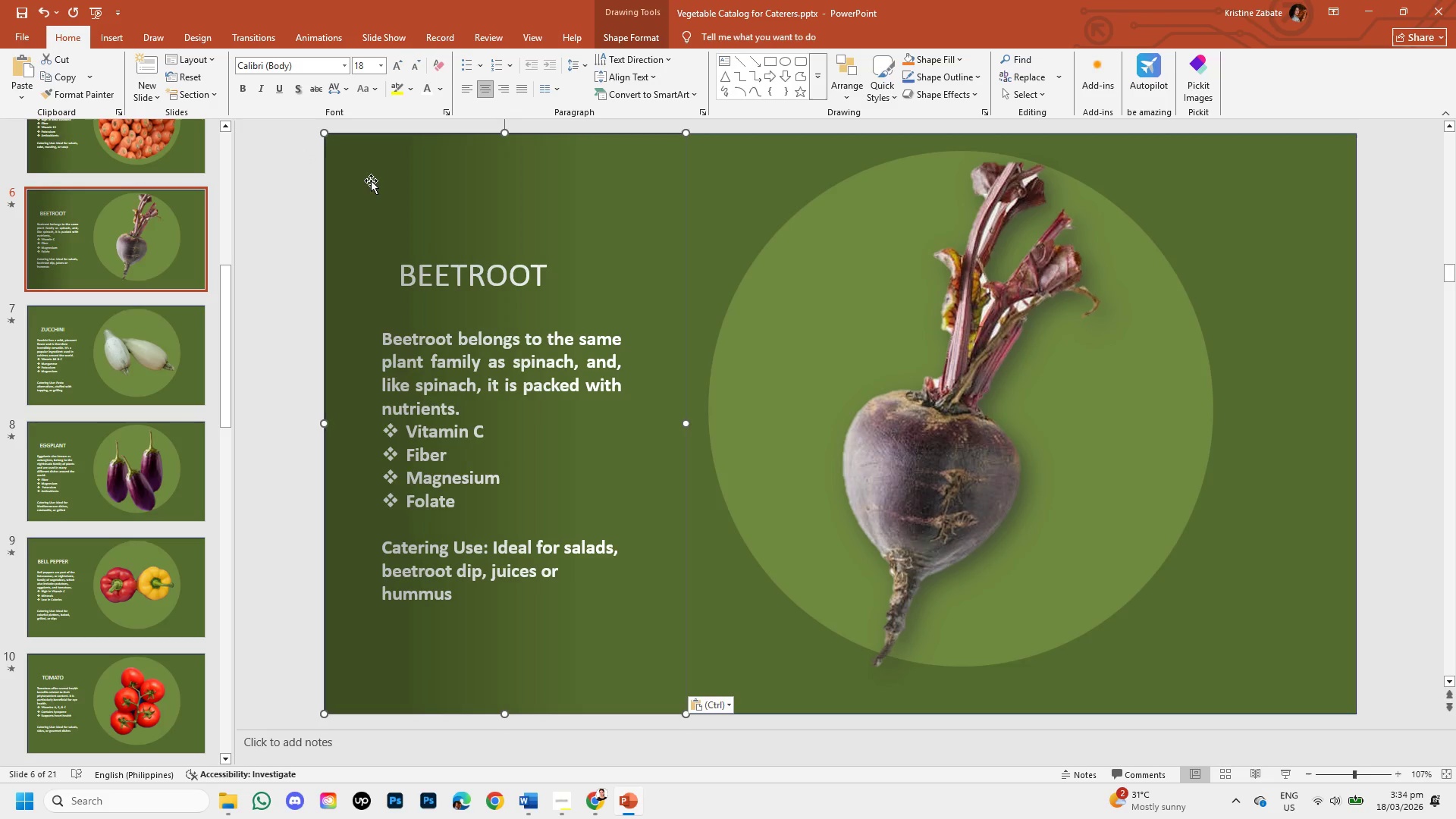 
left_click_drag(start_coordinate=[391, 187], to_coordinate=[581, 191])
 